 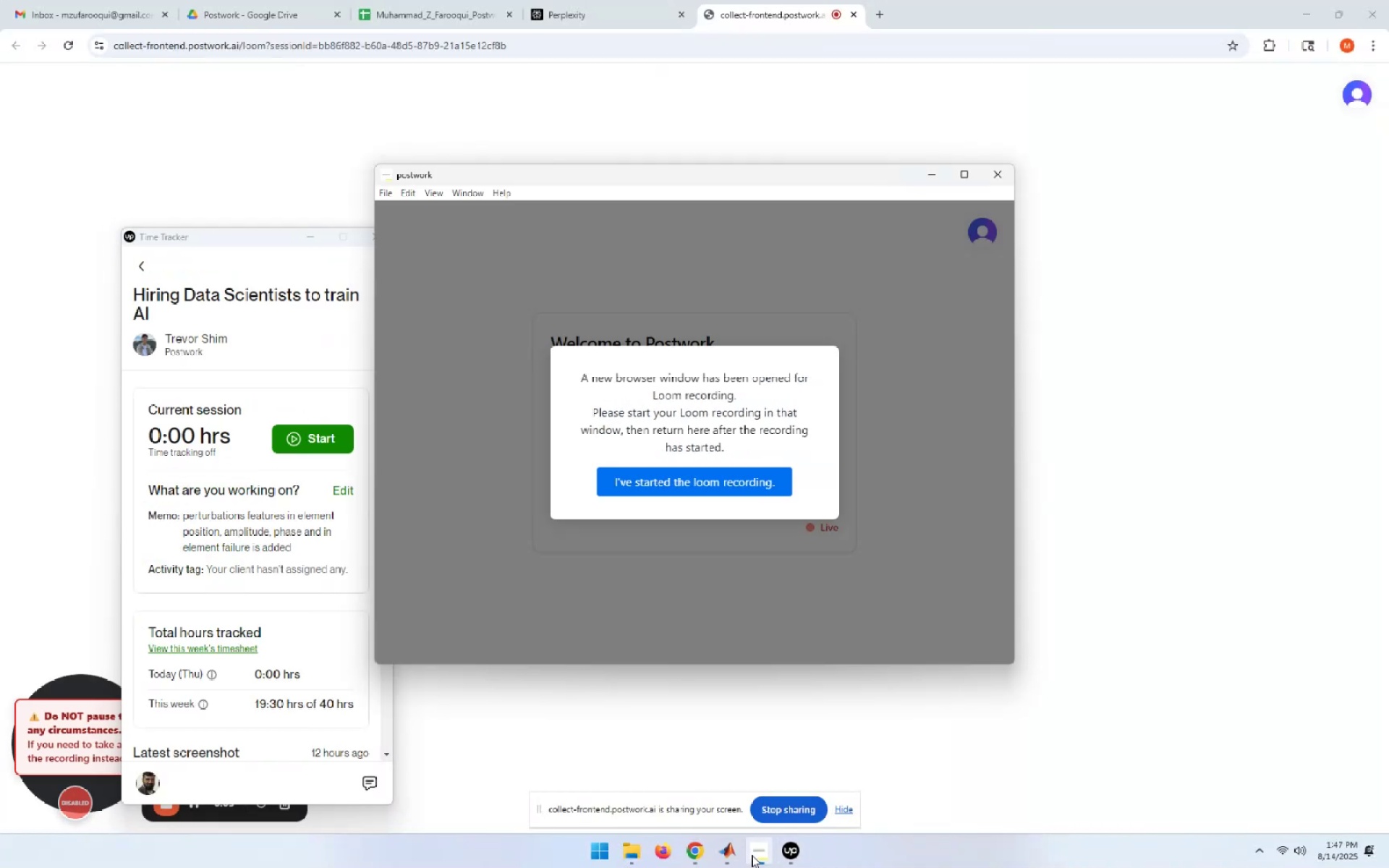 
left_click([667, 482])
 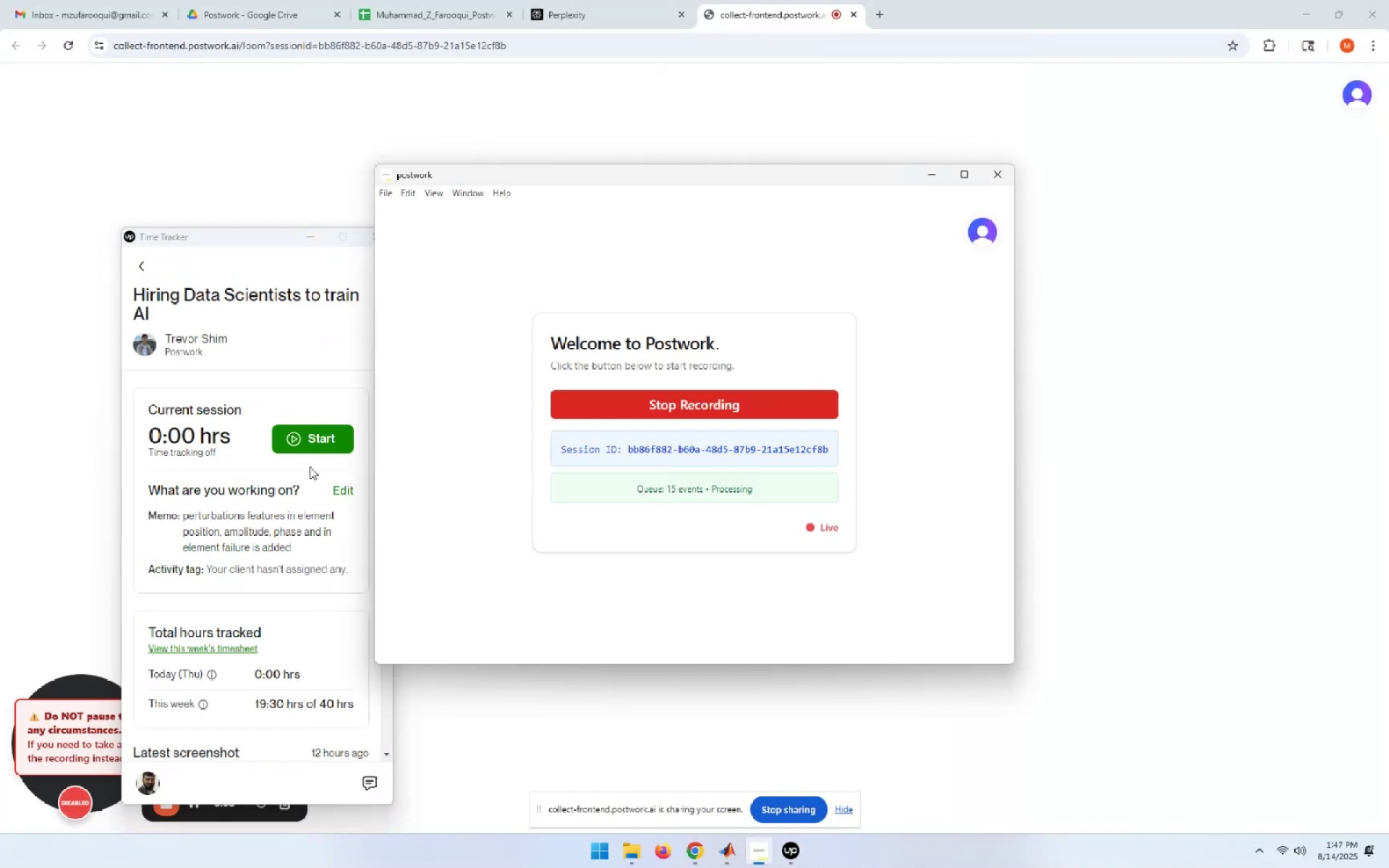 
left_click([297, 439])
 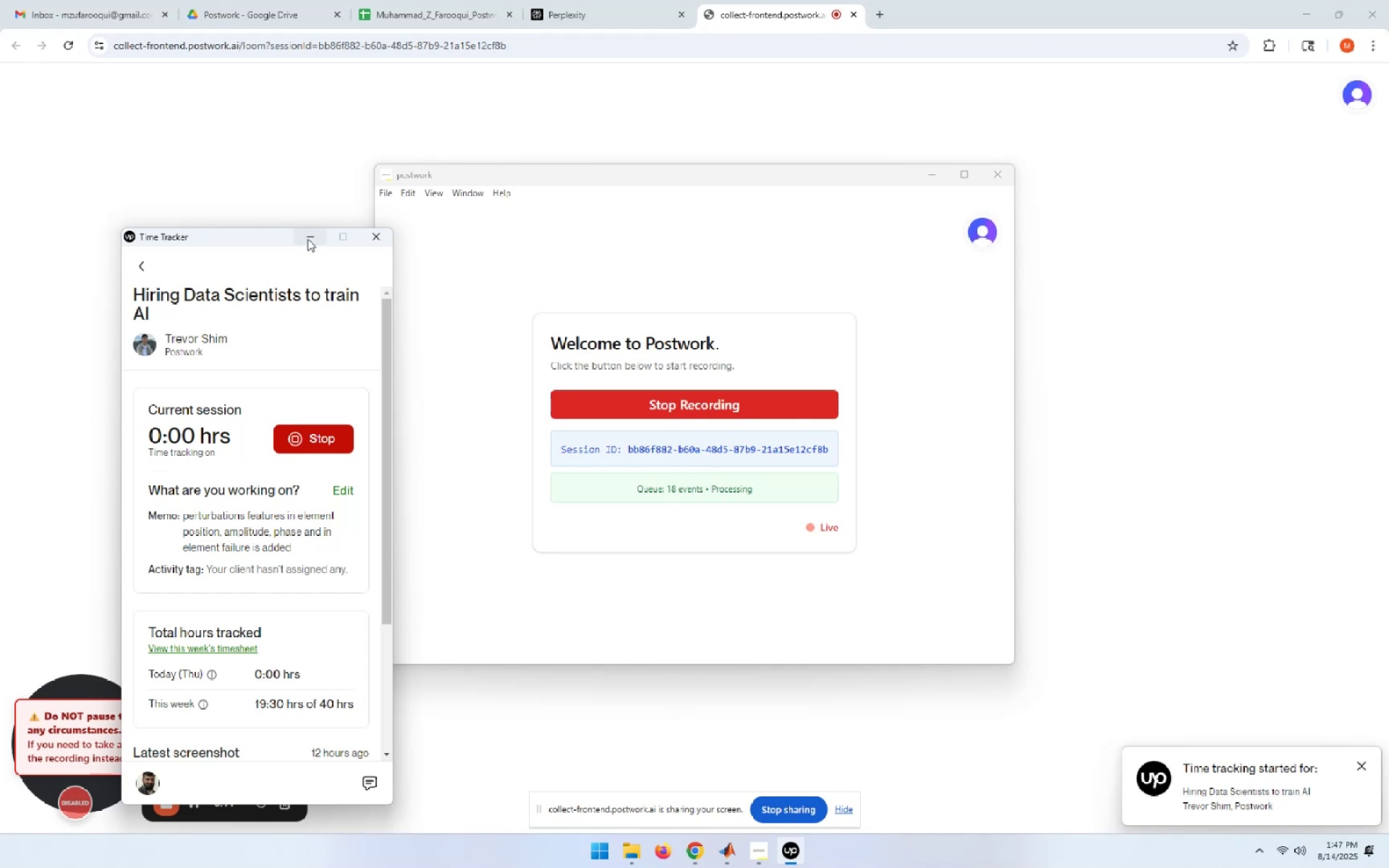 
left_click([307, 239])
 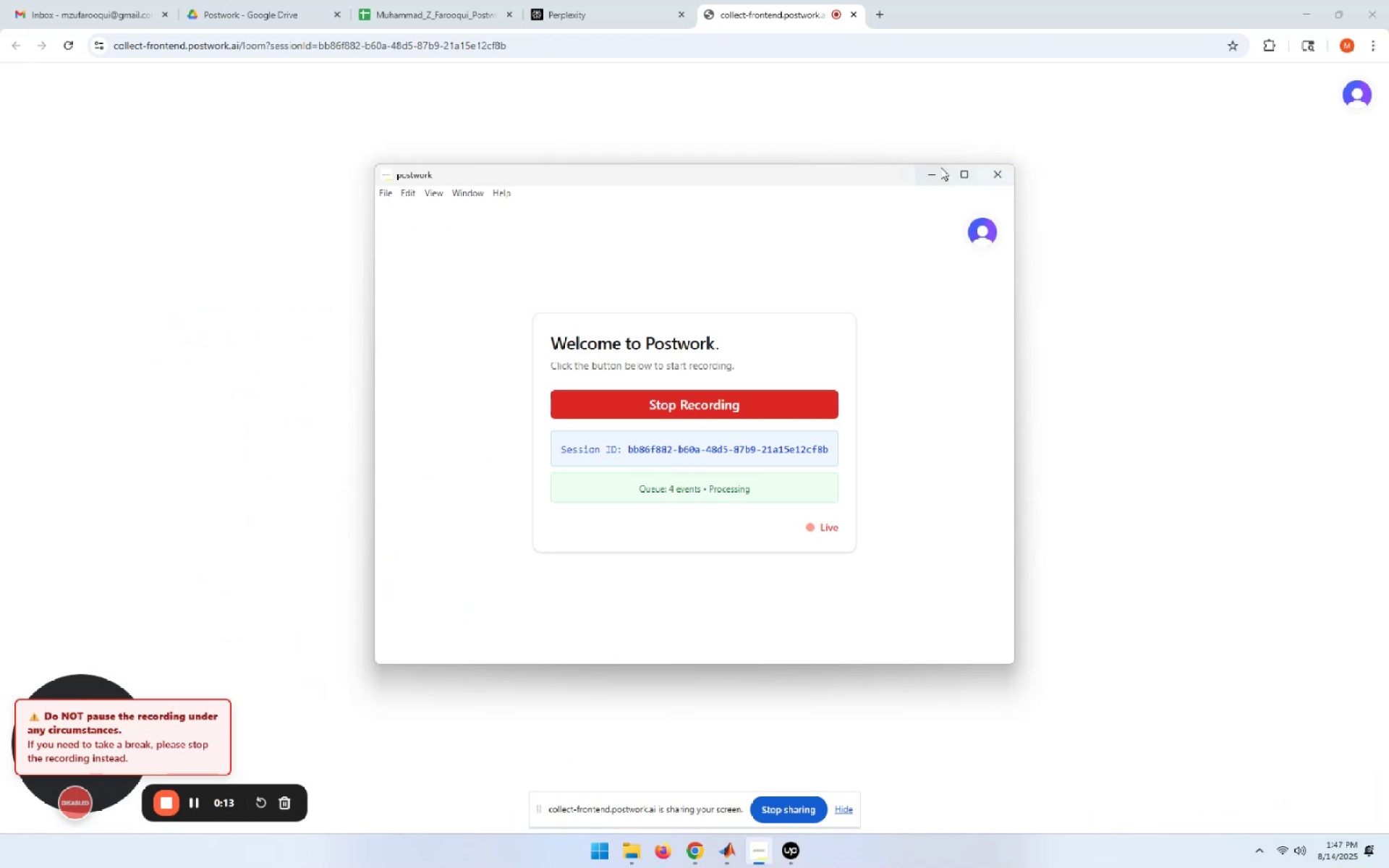 
left_click([933, 174])
 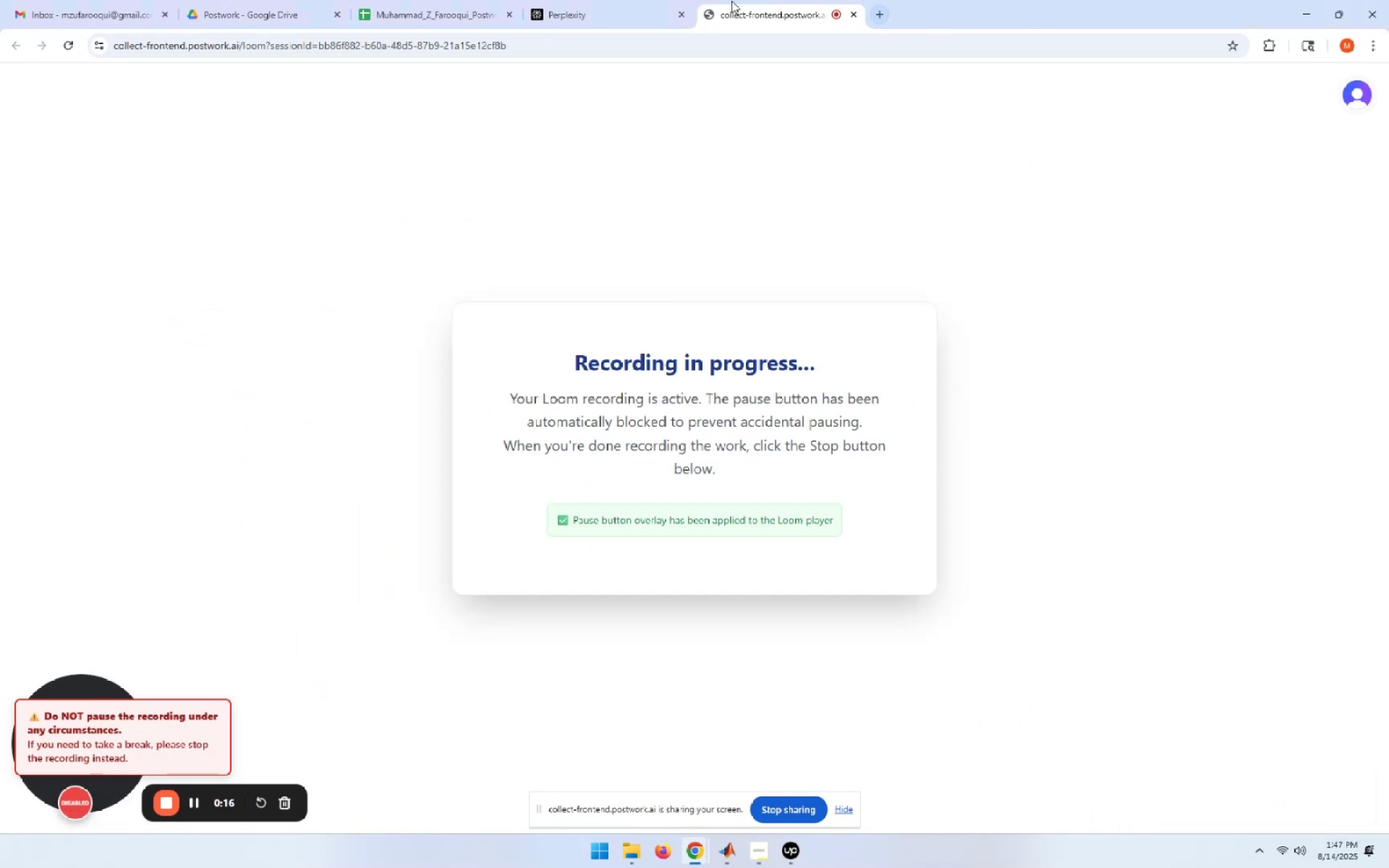 
left_click_drag(start_coordinate=[756, 14], to_coordinate=[598, 17])
 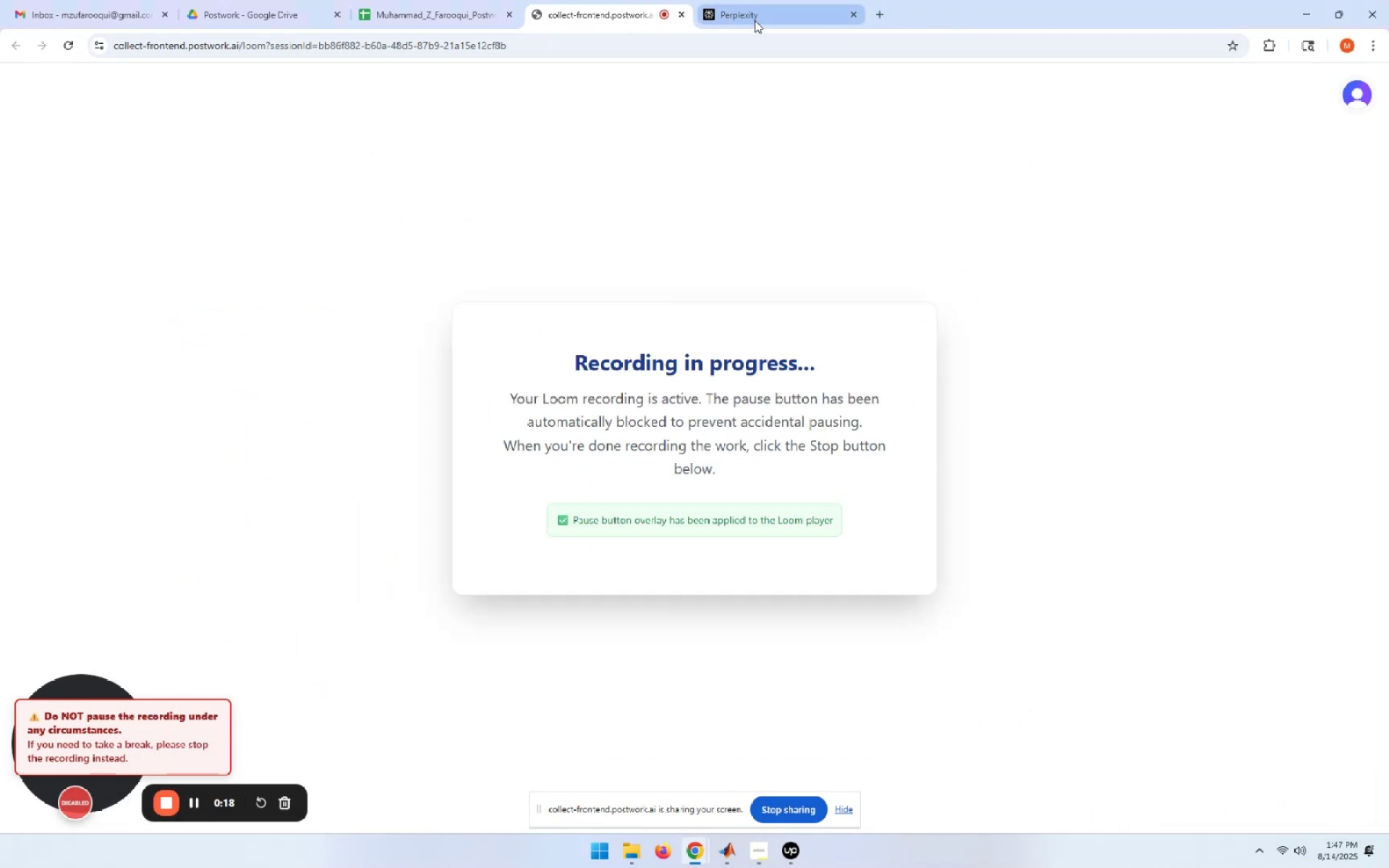 
left_click([763, 16])
 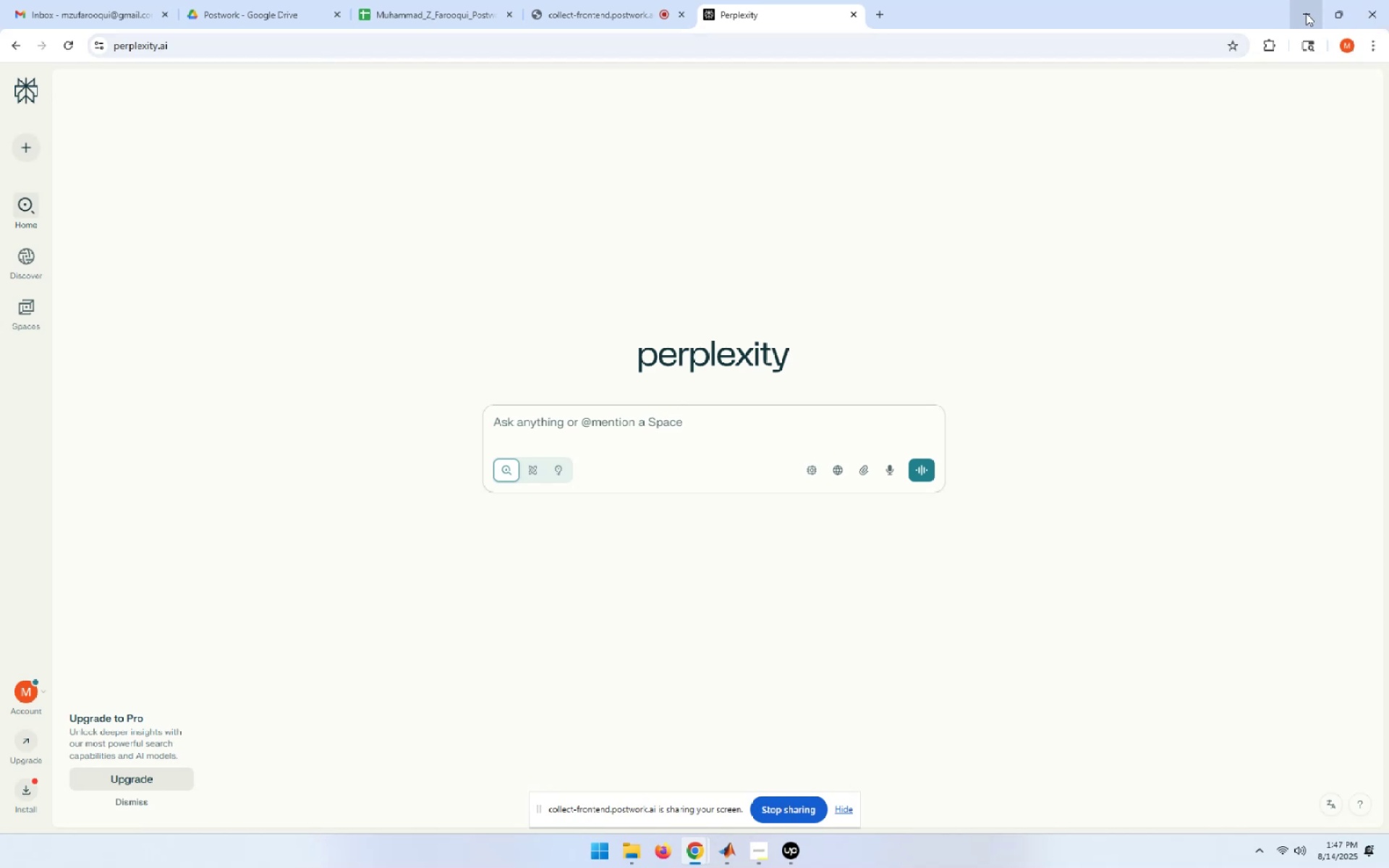 
left_click([1306, 13])
 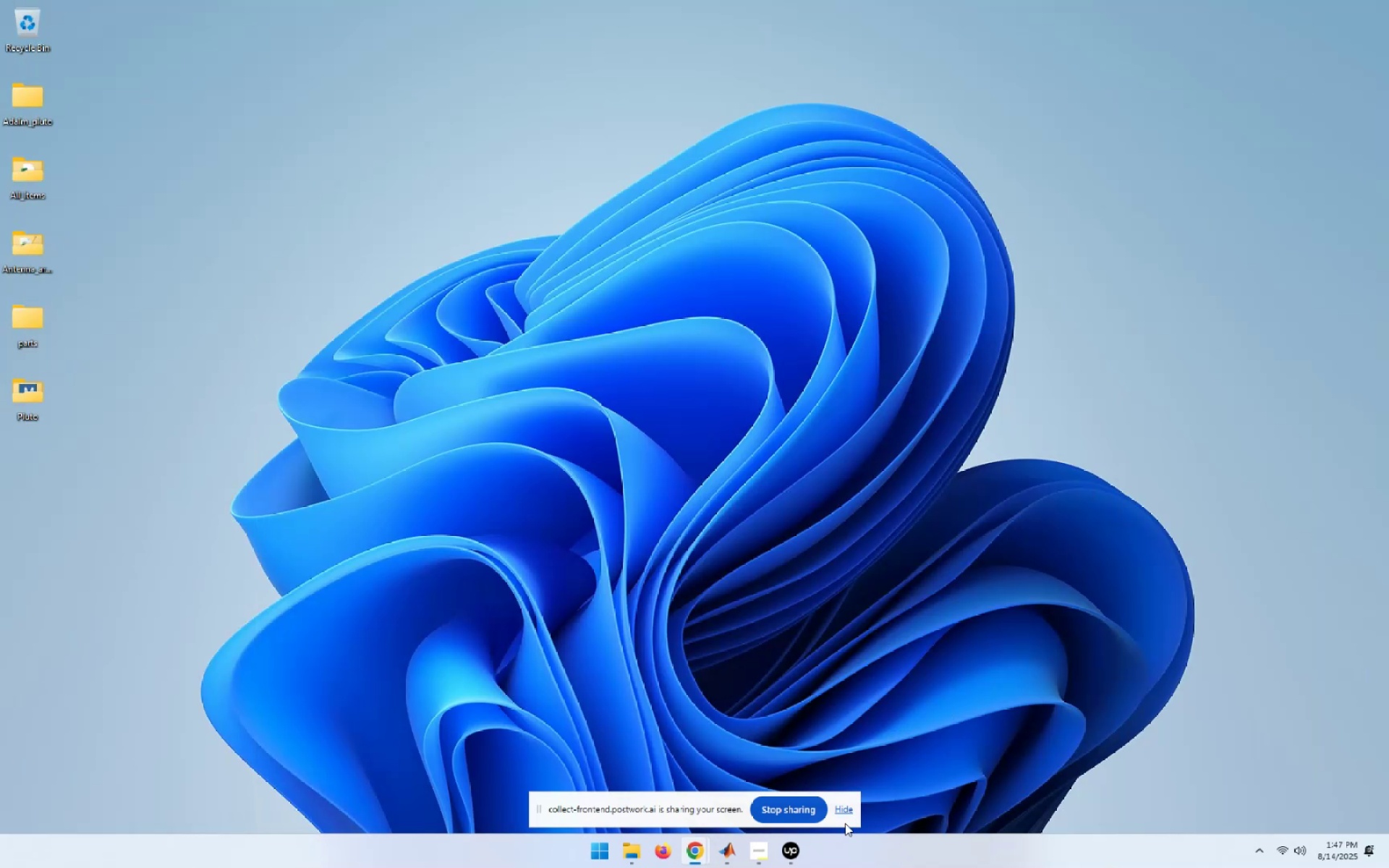 
left_click([849, 813])
 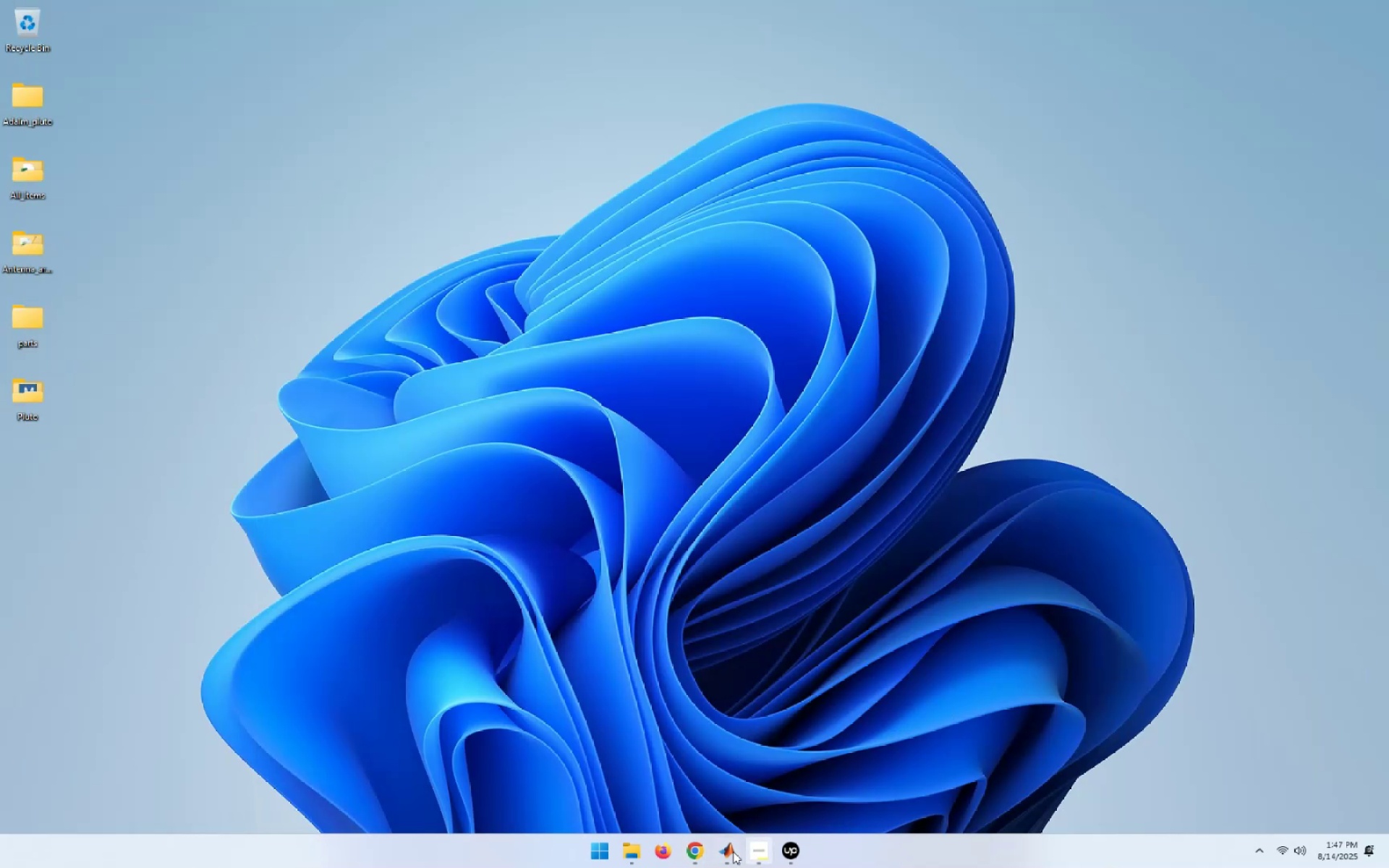 
left_click([729, 855])
 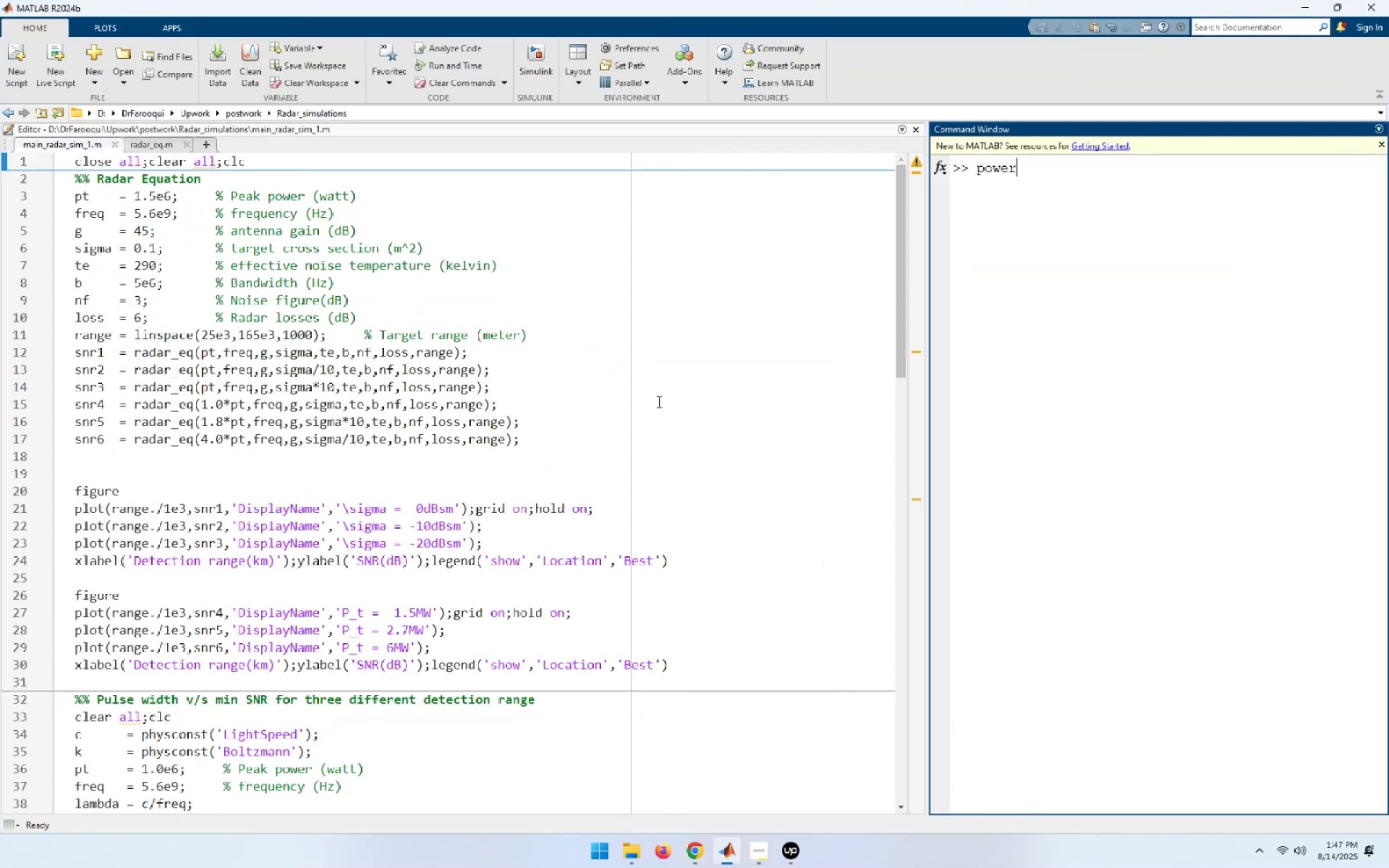 
left_click([658, 400])
 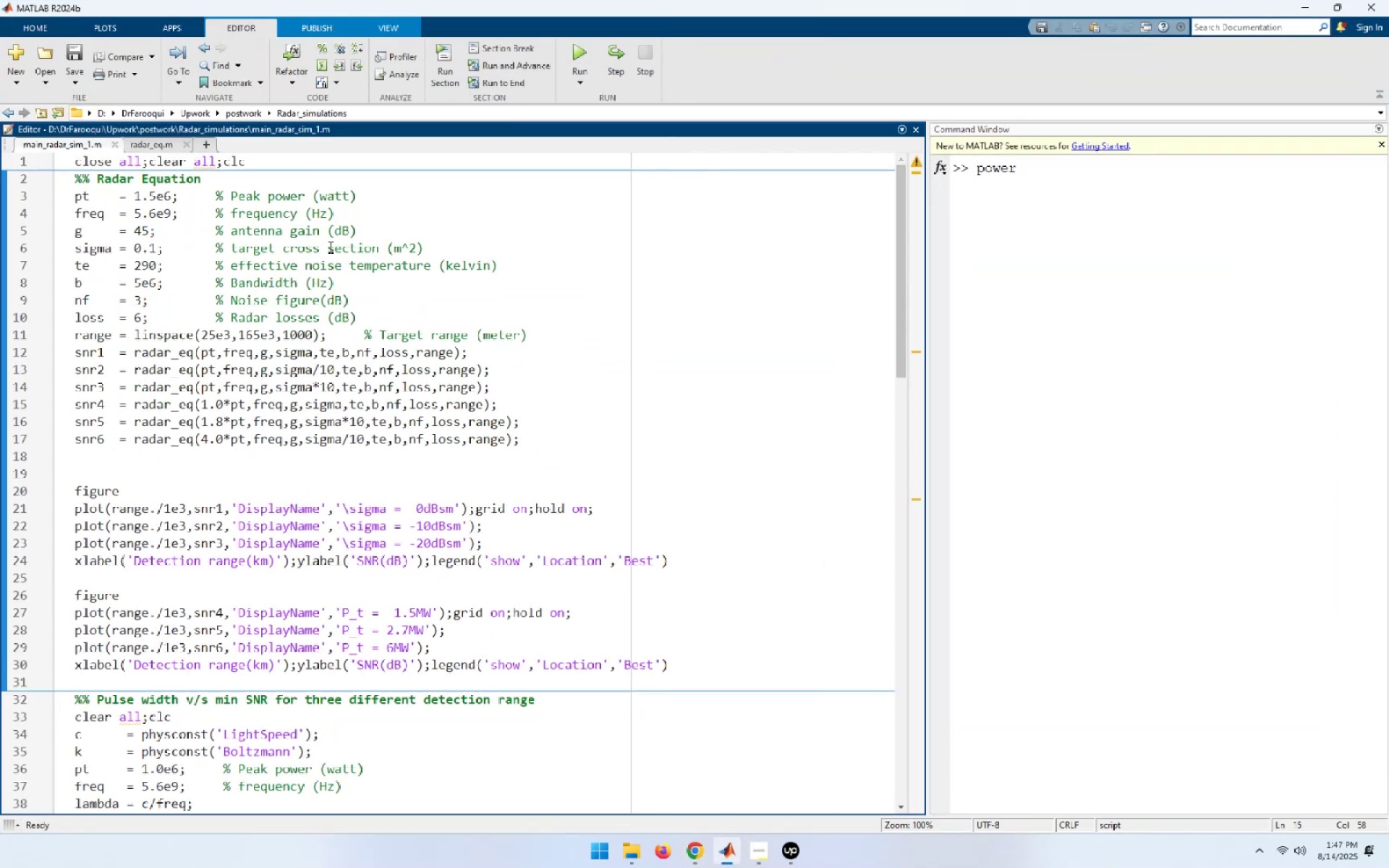 
scroll: coordinate [552, 526], scroll_direction: down, amount: 15.0
 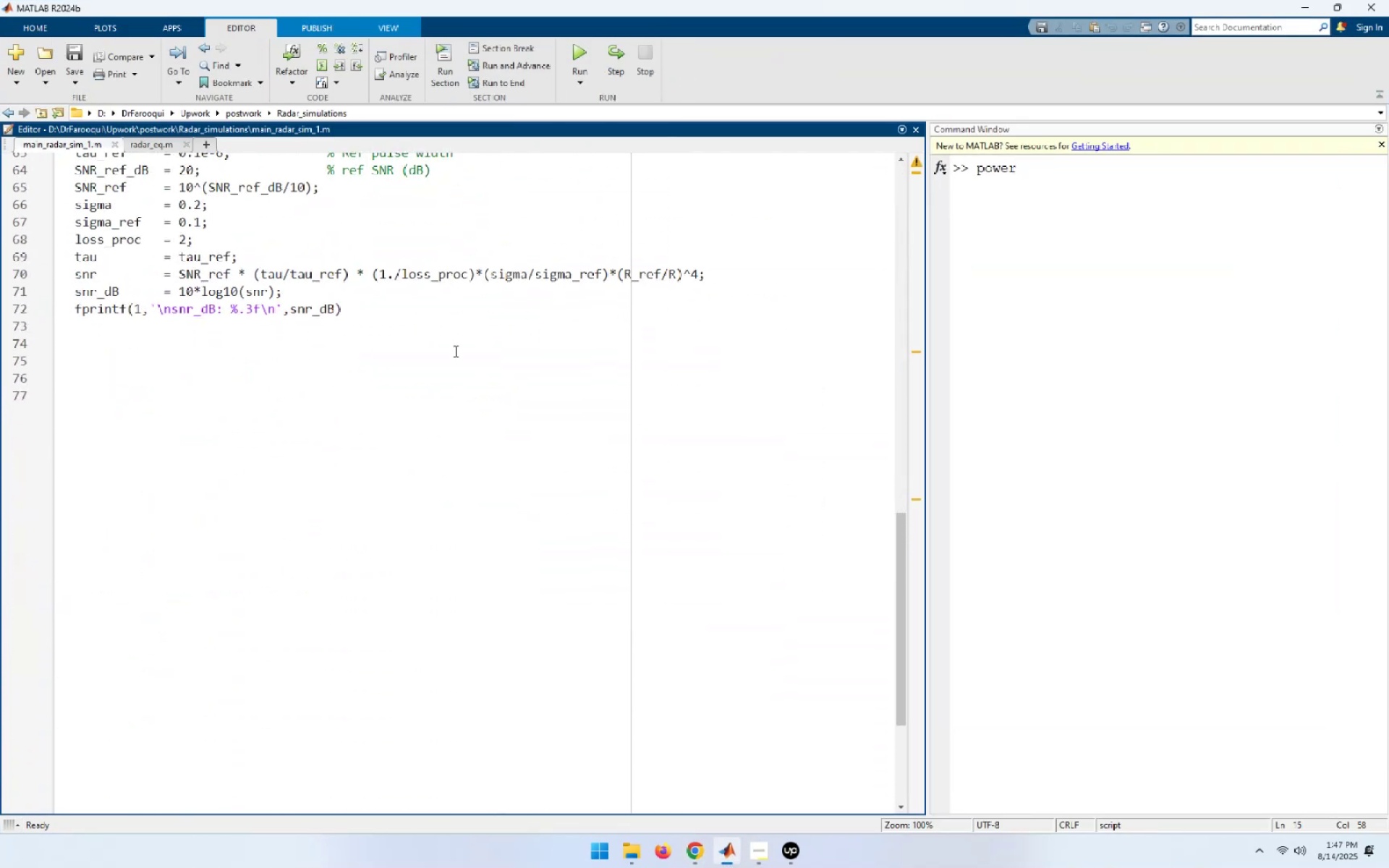 
left_click([468, 301])
 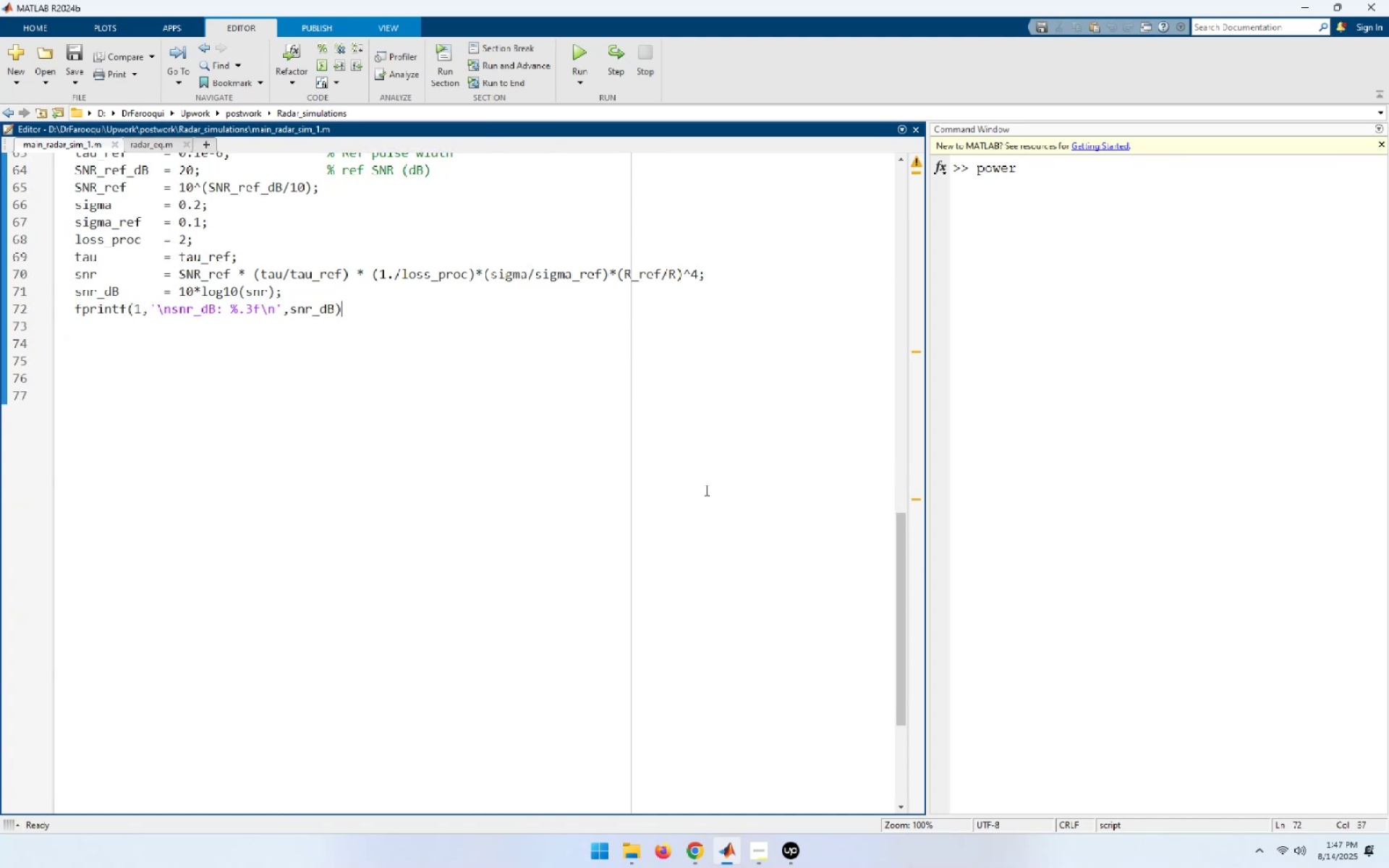 
key(Enter)
 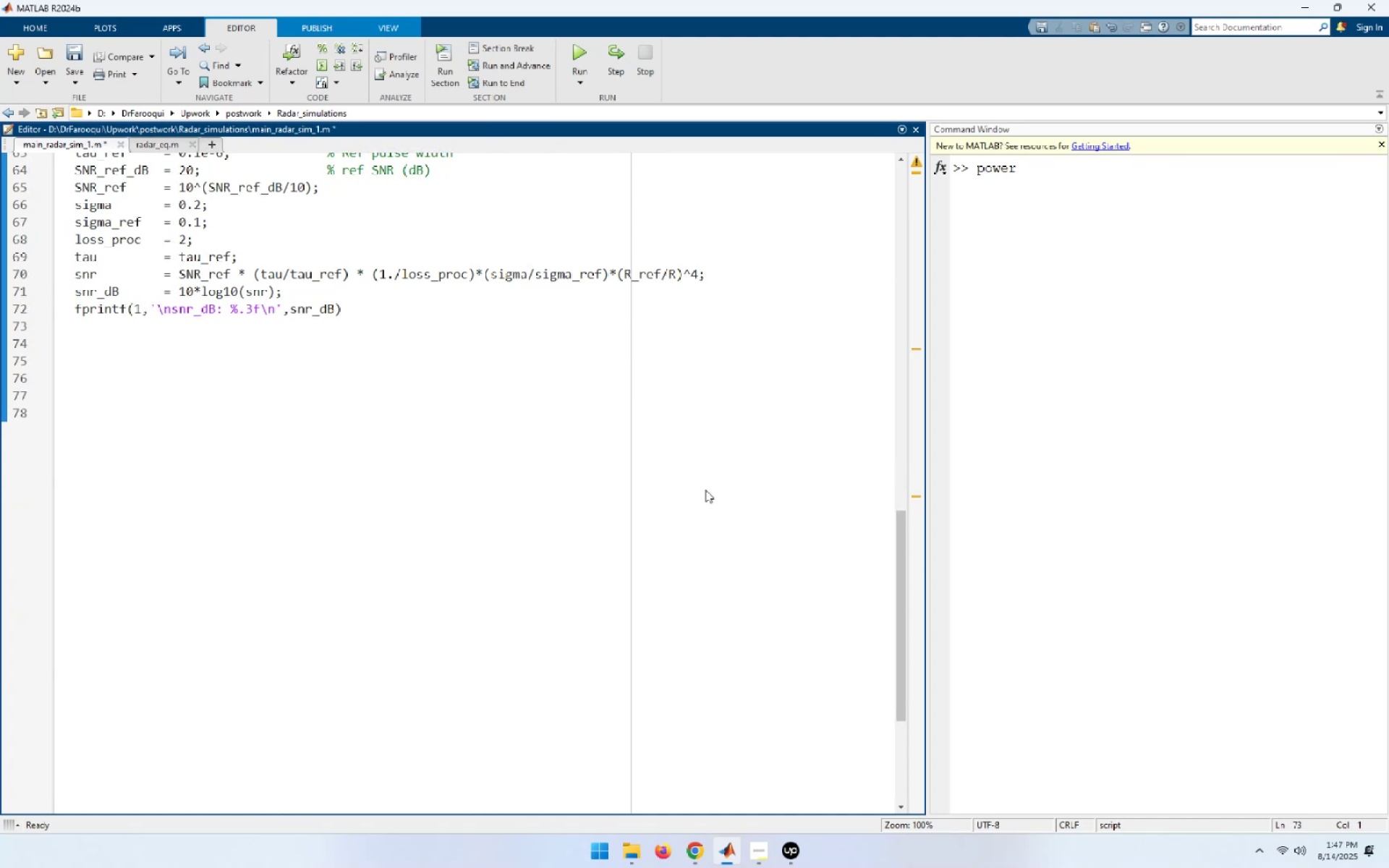 
key(Enter)
 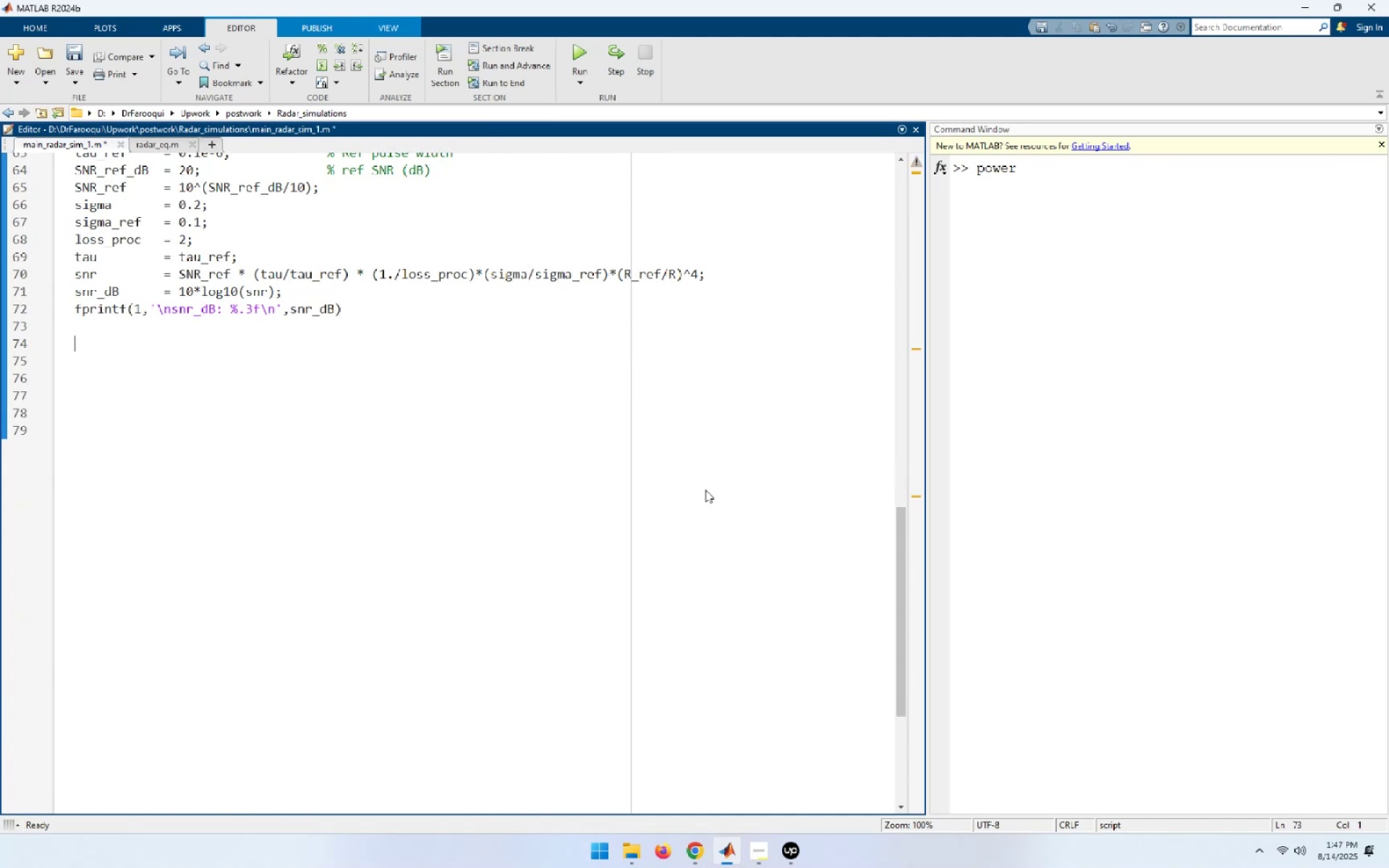 
type(%% P)
key(Backspace)
 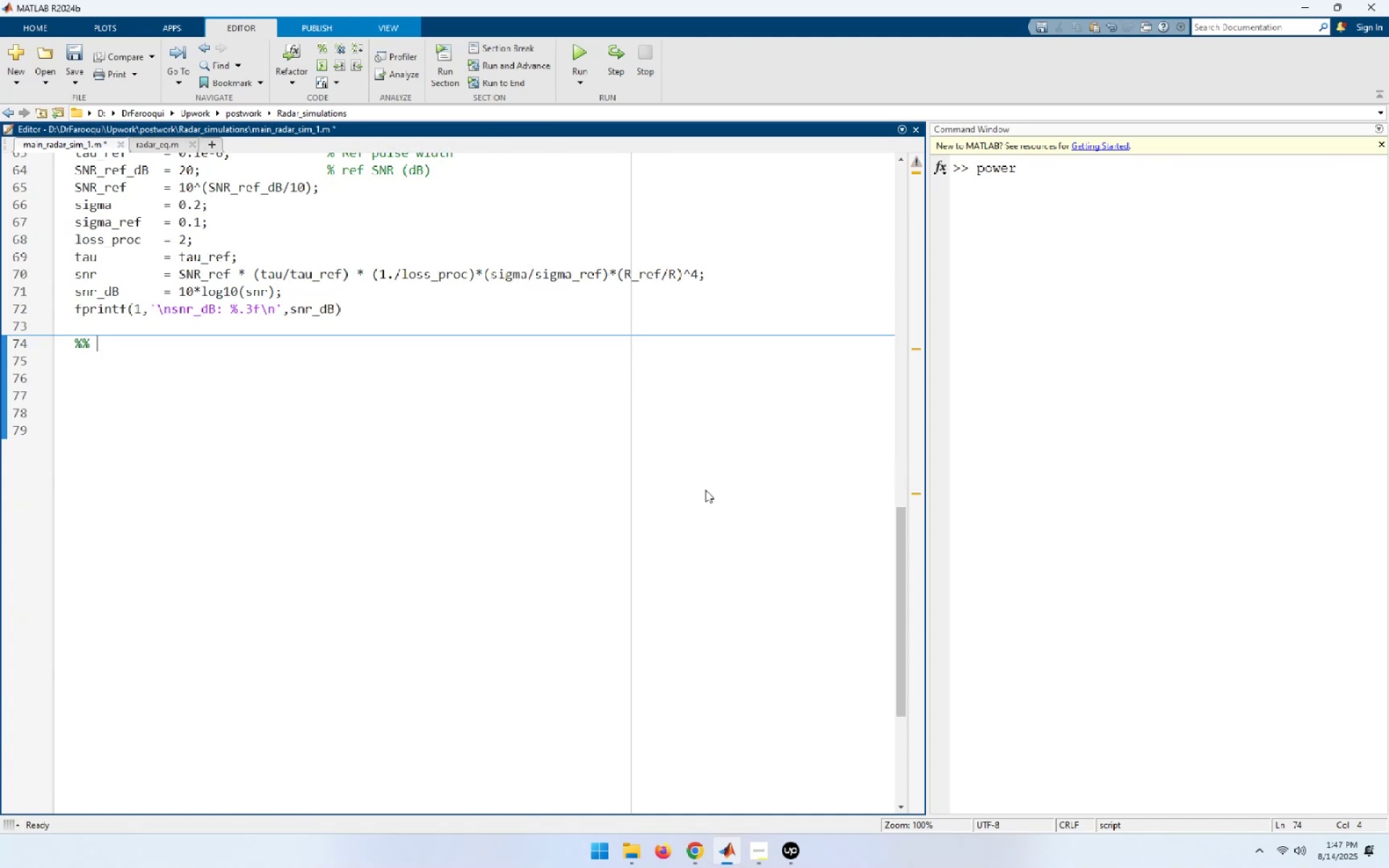 
key(Enter)
 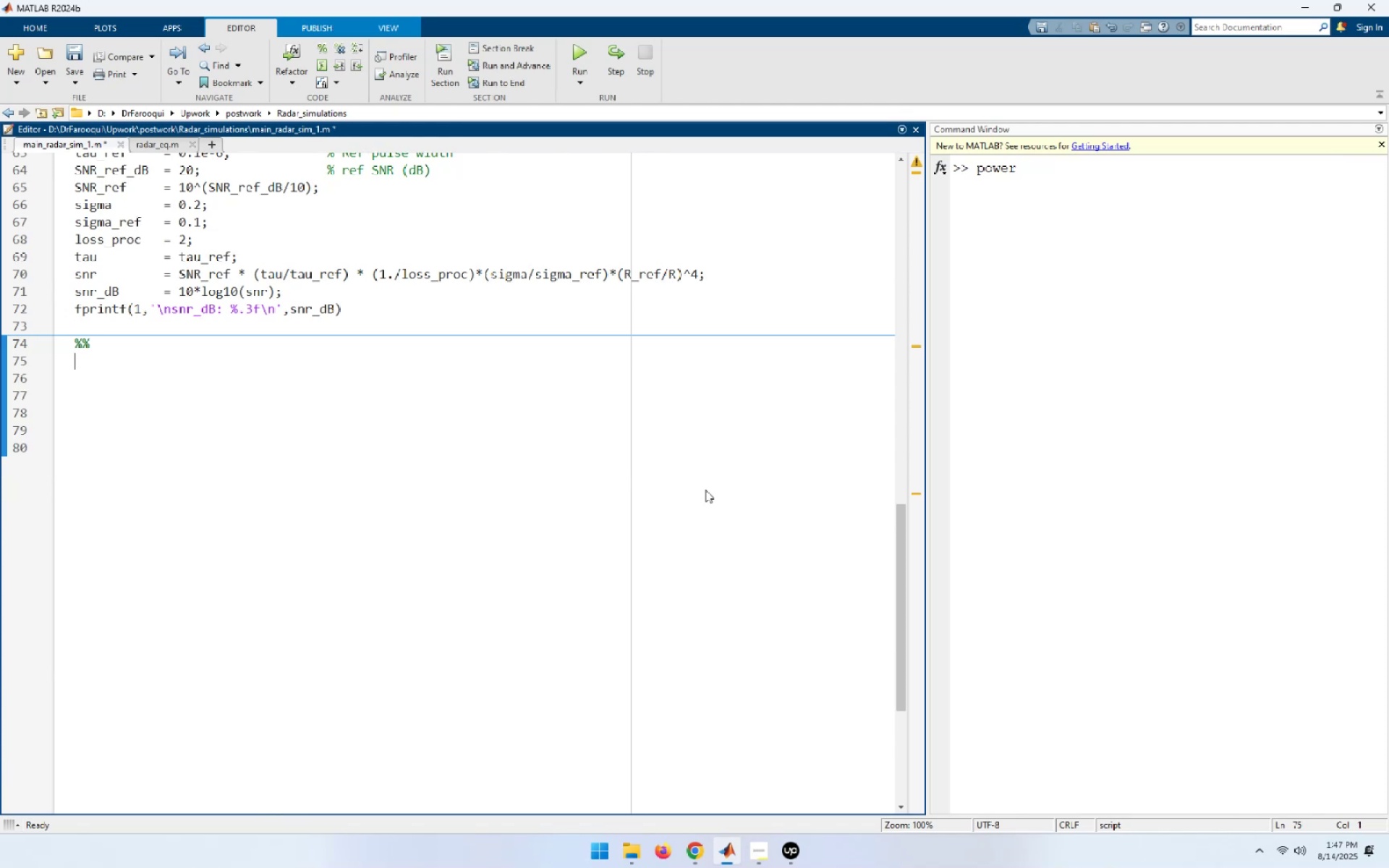 
scroll: coordinate [755, 483], scroll_direction: up, amount: 5.0
 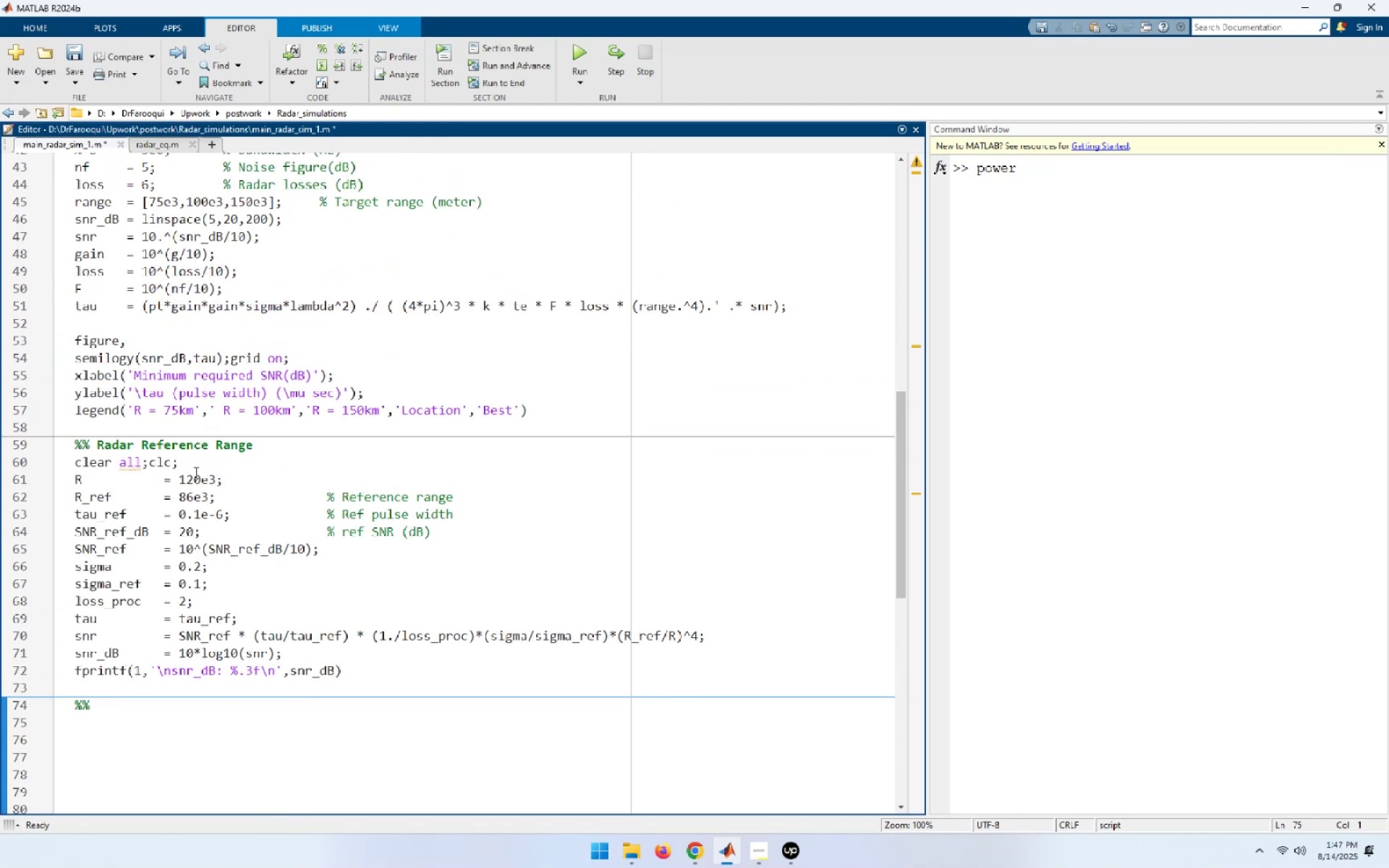 
left_click_drag(start_coordinate=[185, 465], to_coordinate=[73, 459])
 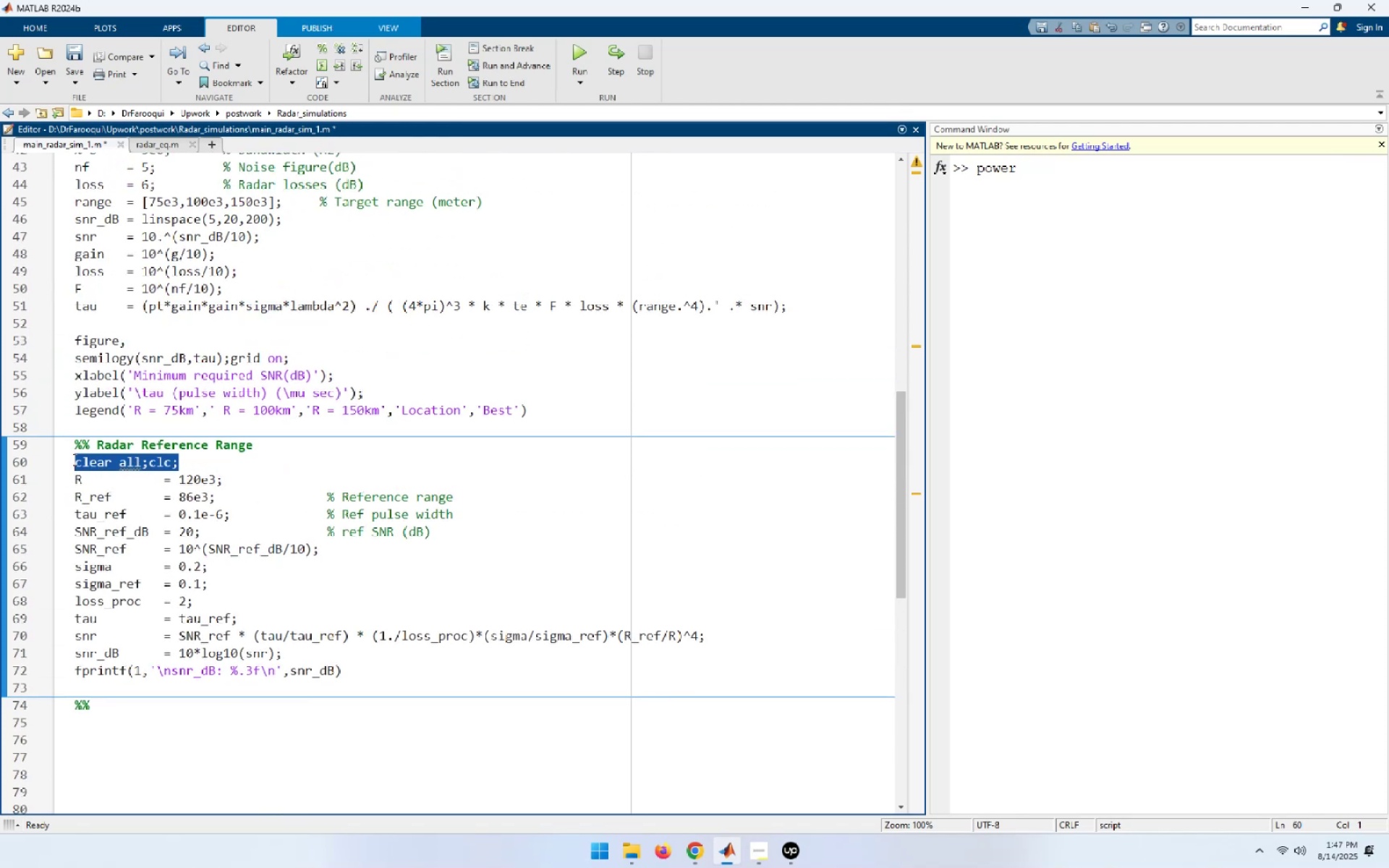 
key(Control+C)
 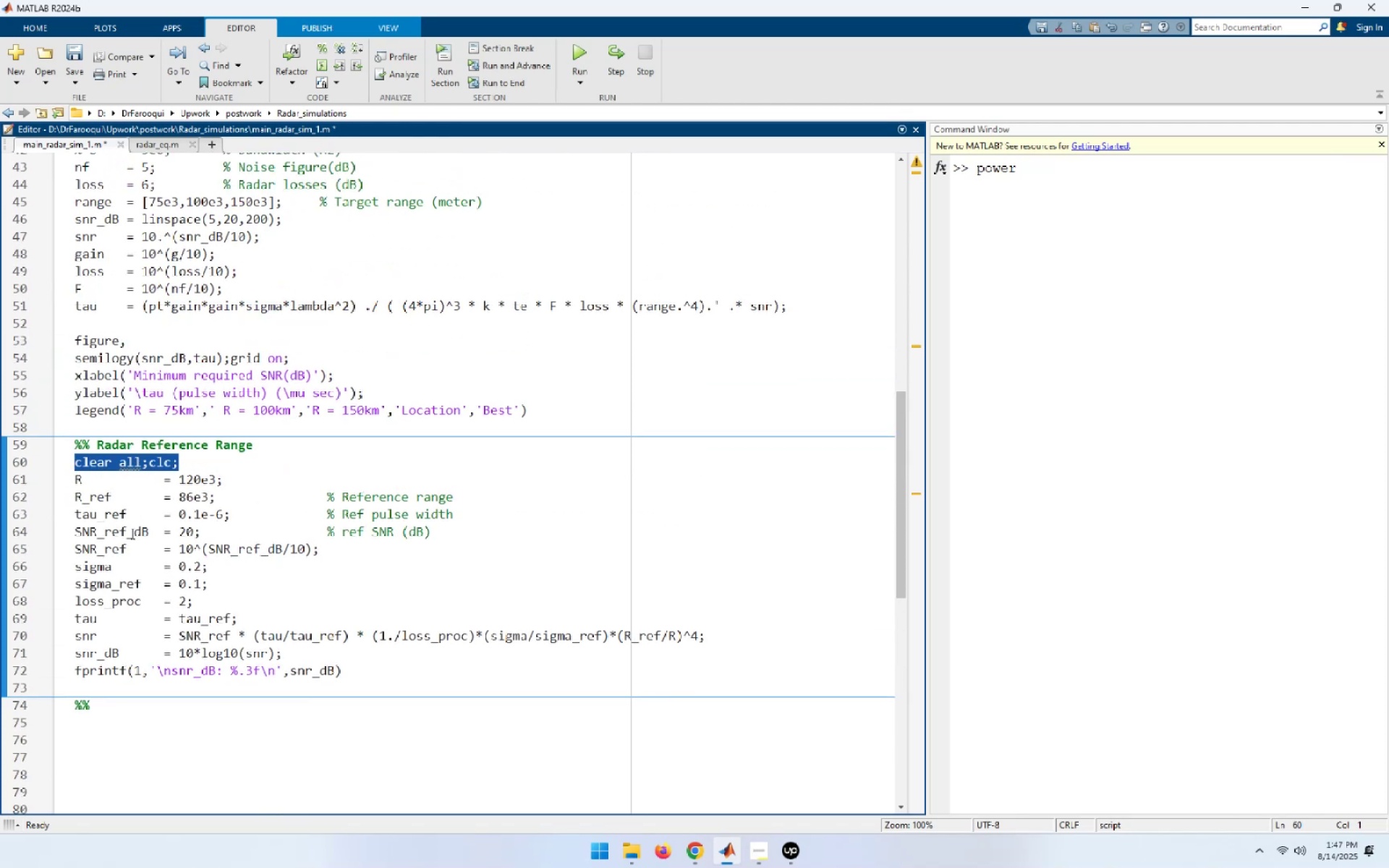 
scroll: coordinate [170, 605], scroll_direction: down, amount: 4.0
 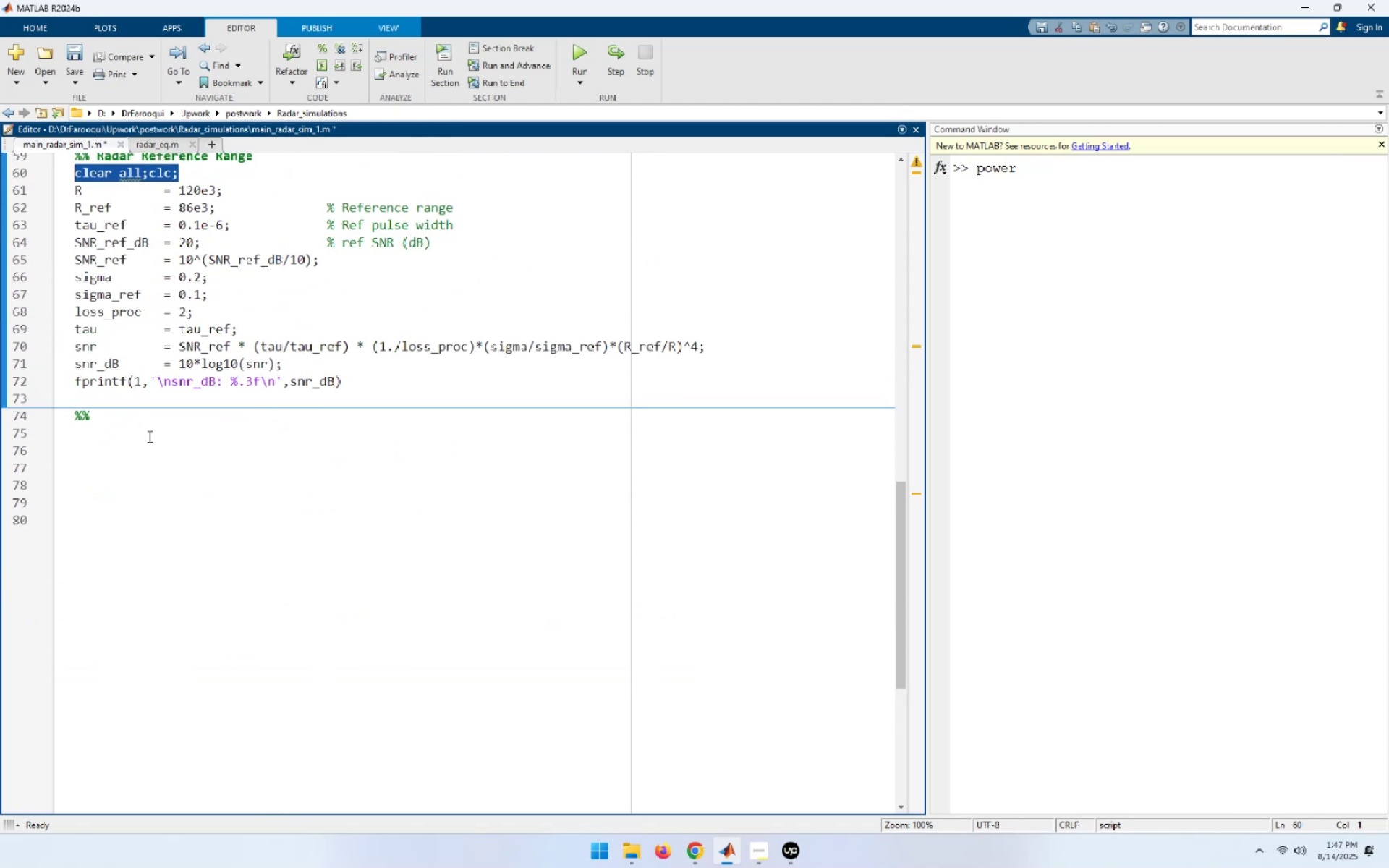 
left_click([145, 425])
 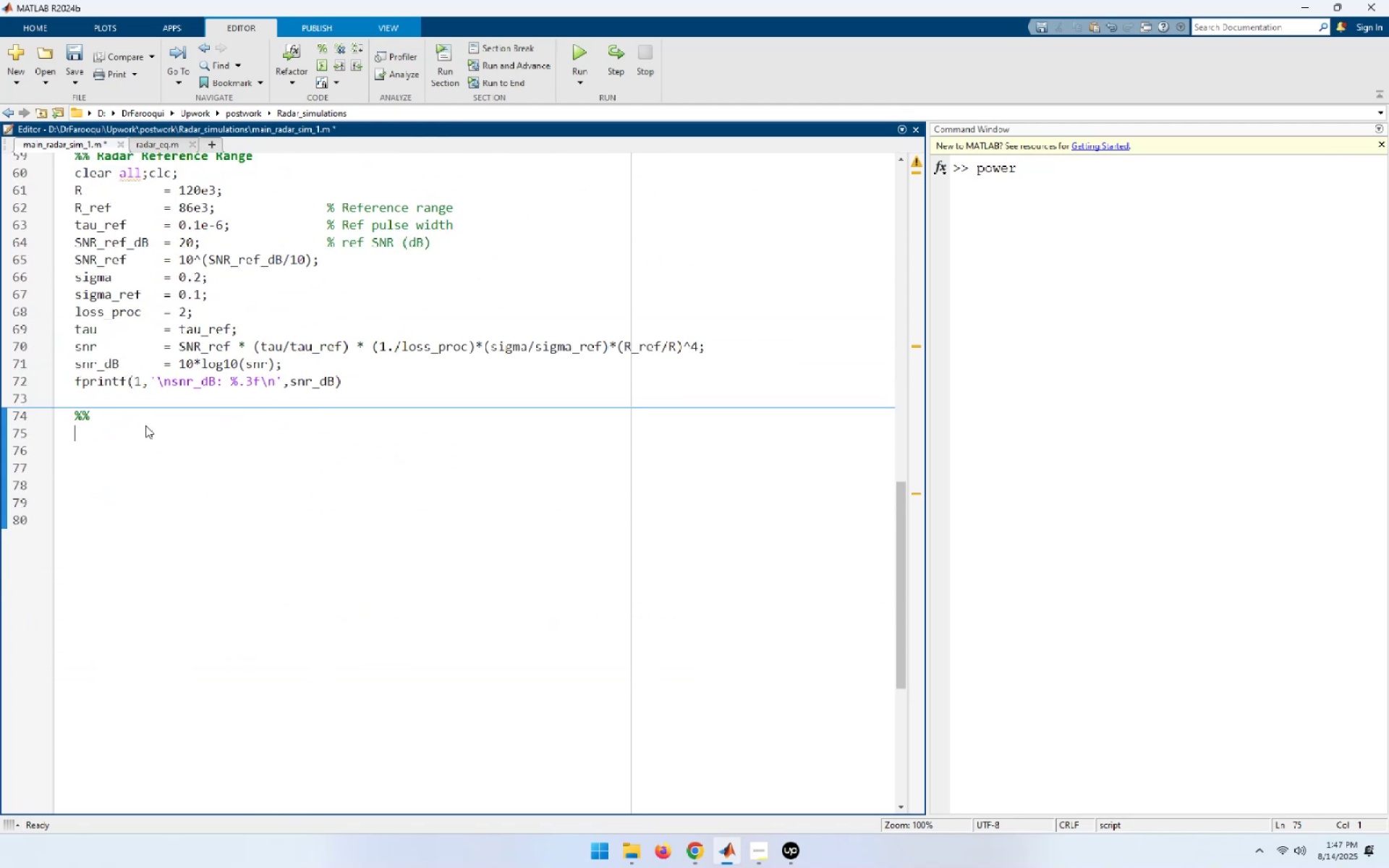 
key(Control+ControlLeft)
 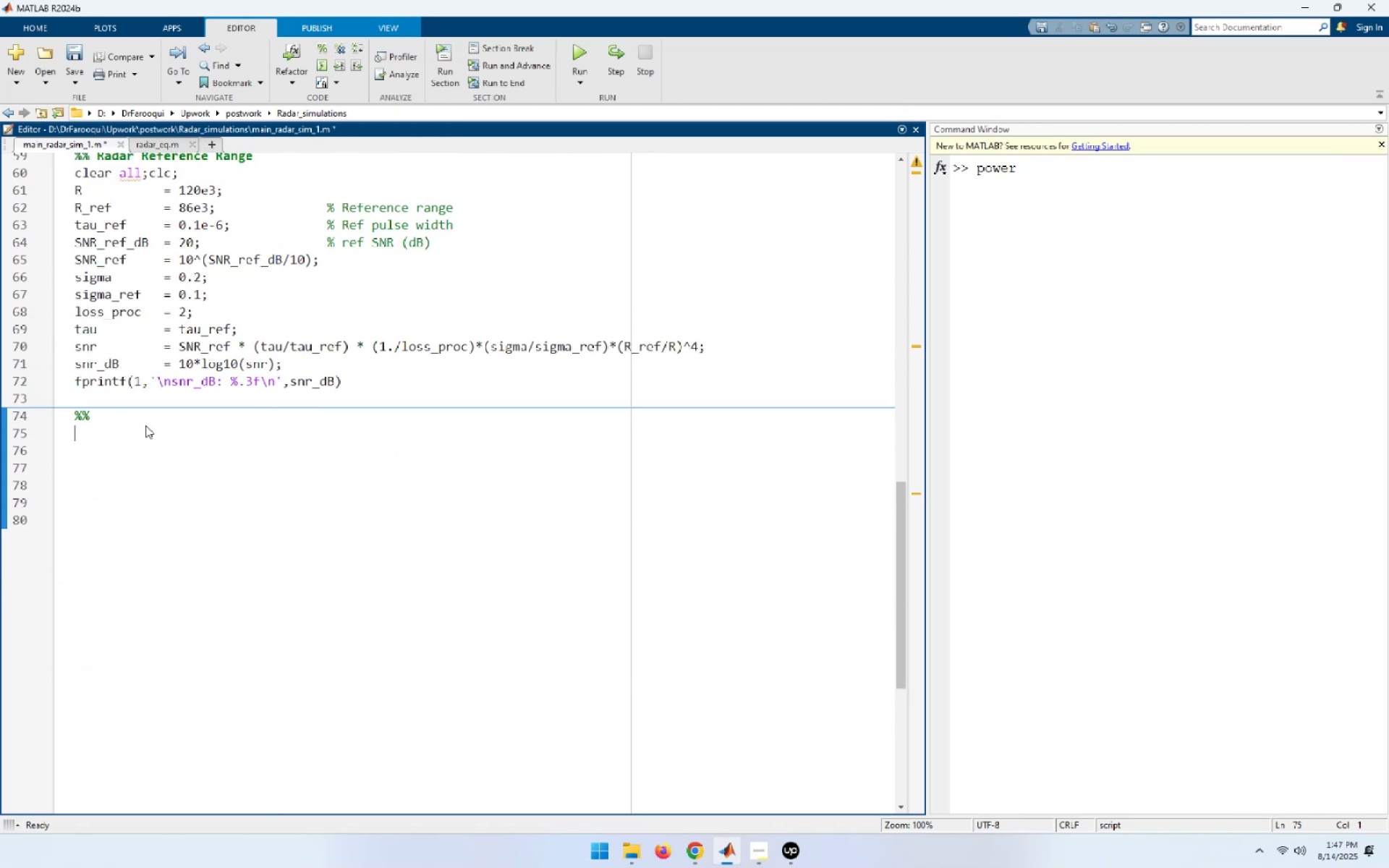 
key(Control+V)
 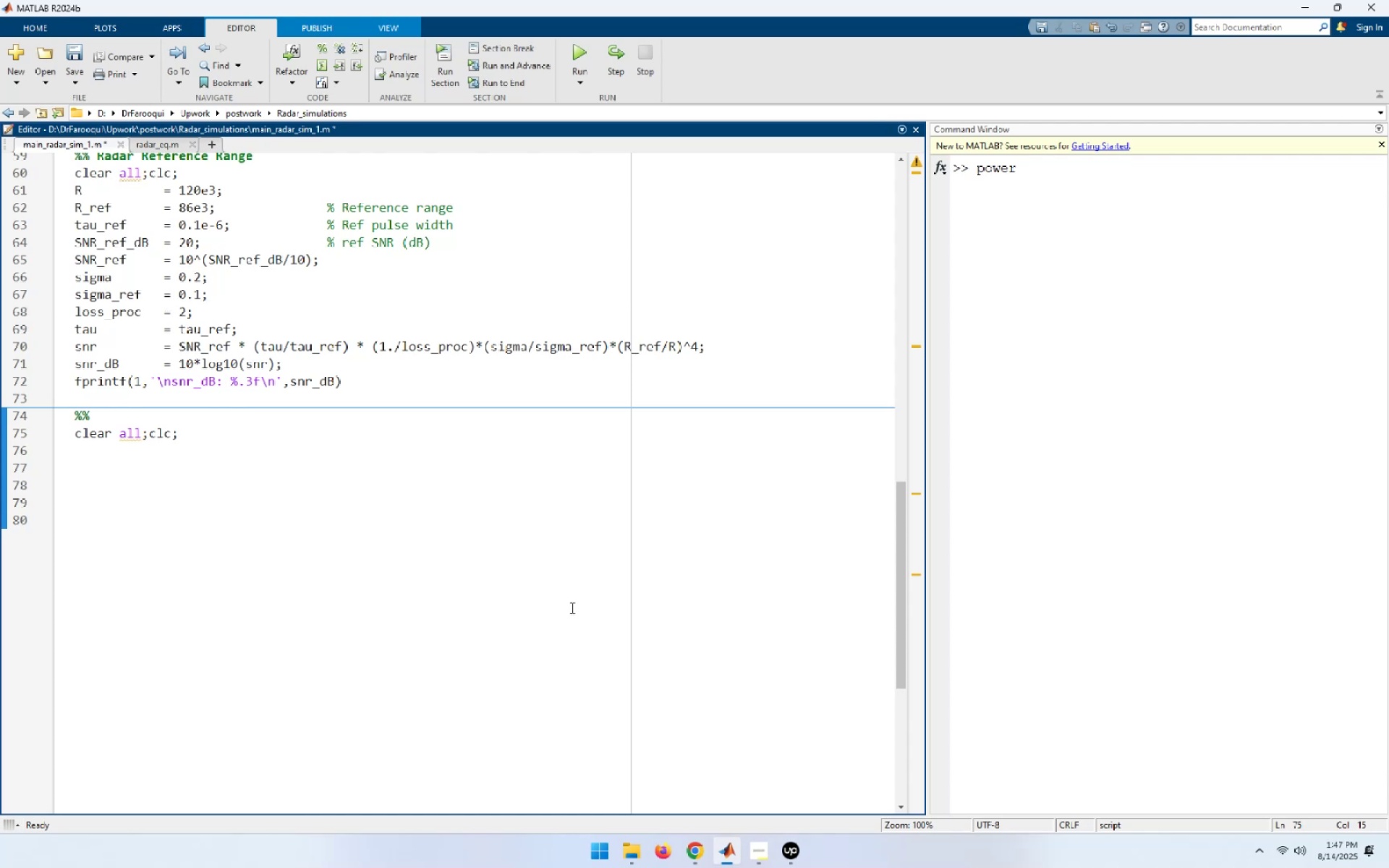 
key(NumpadEnter)
 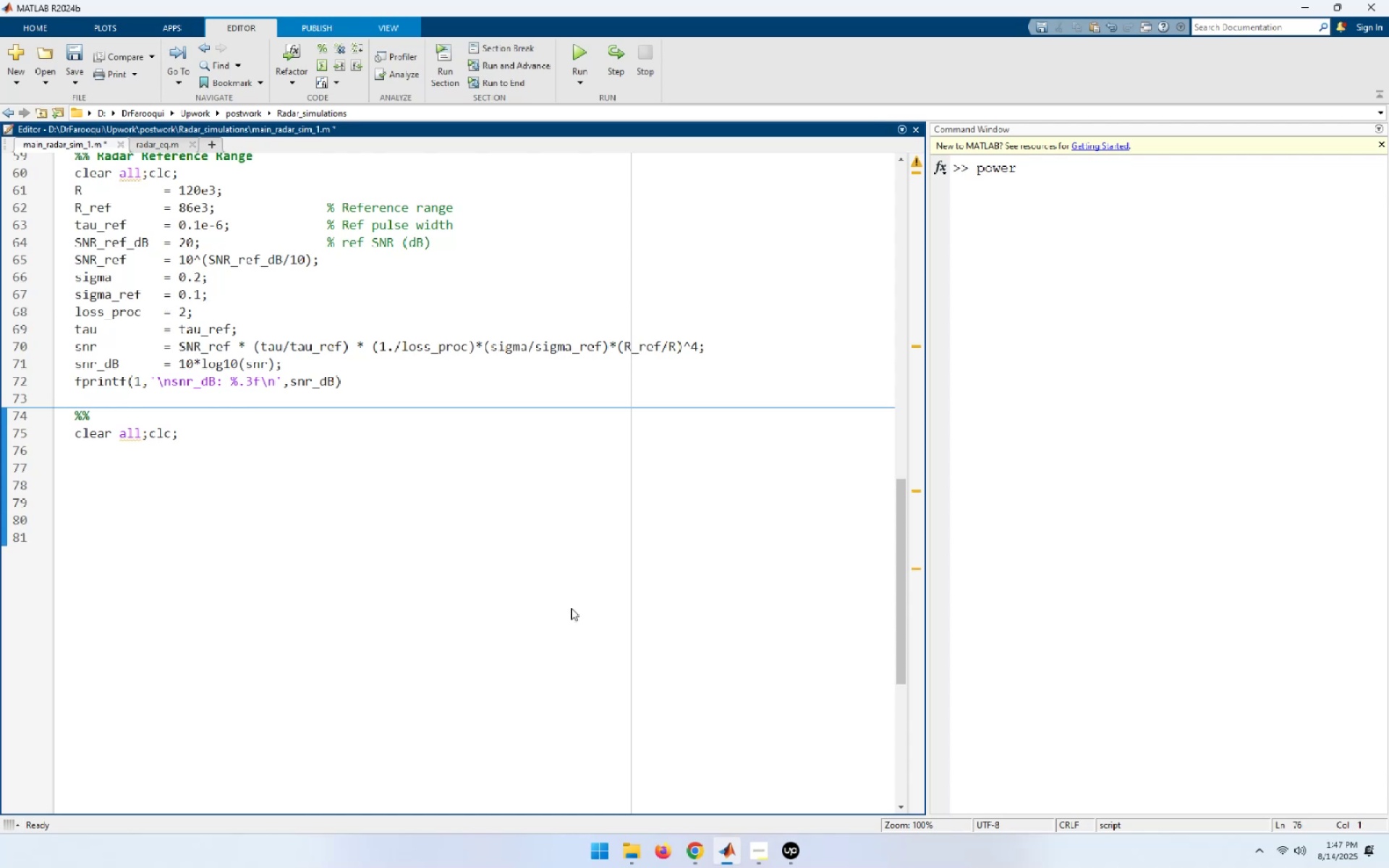 
wait(5.87)
 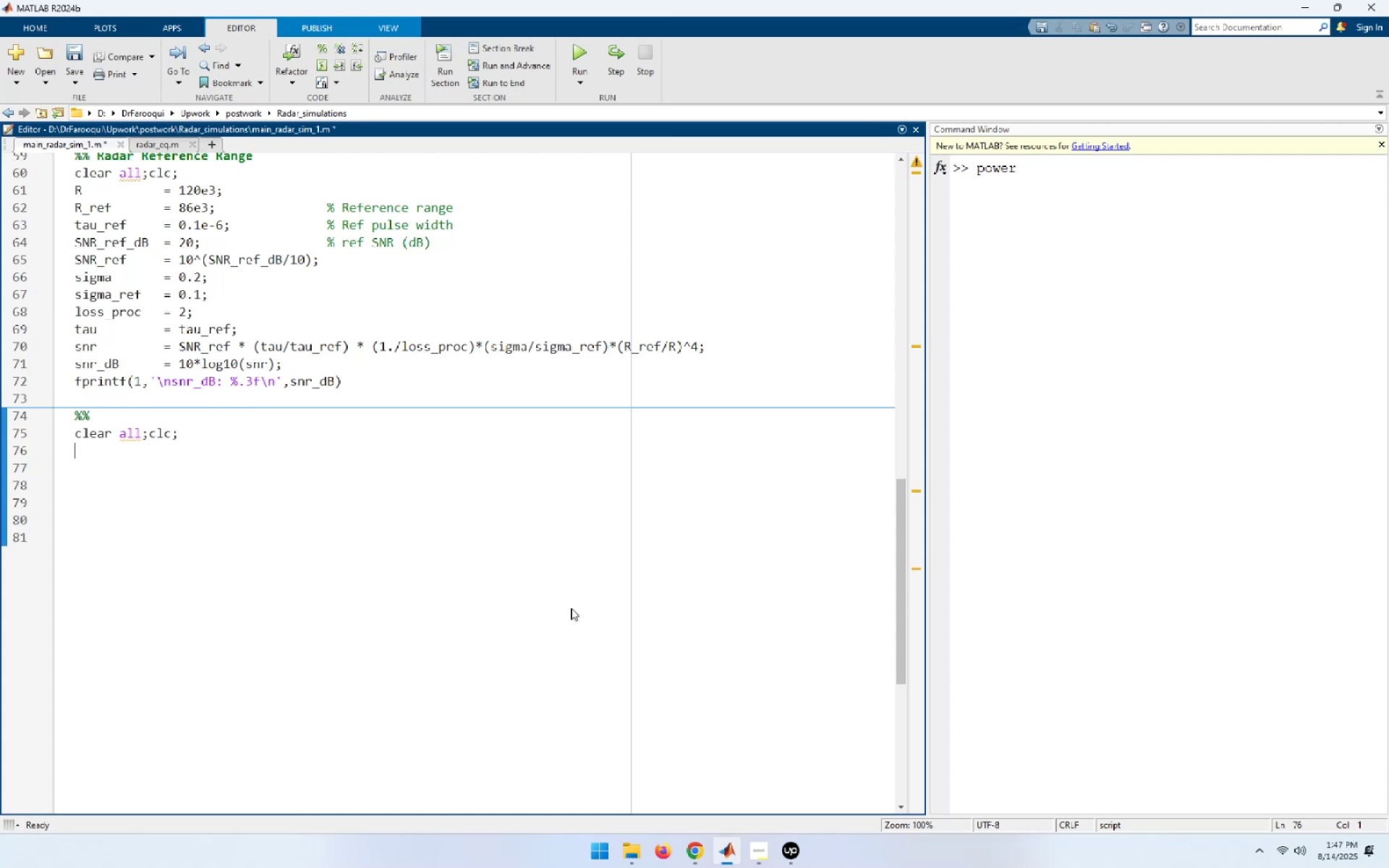 
type(fun)
key(Backspace)
key(Backspace)
key(Backspace)
 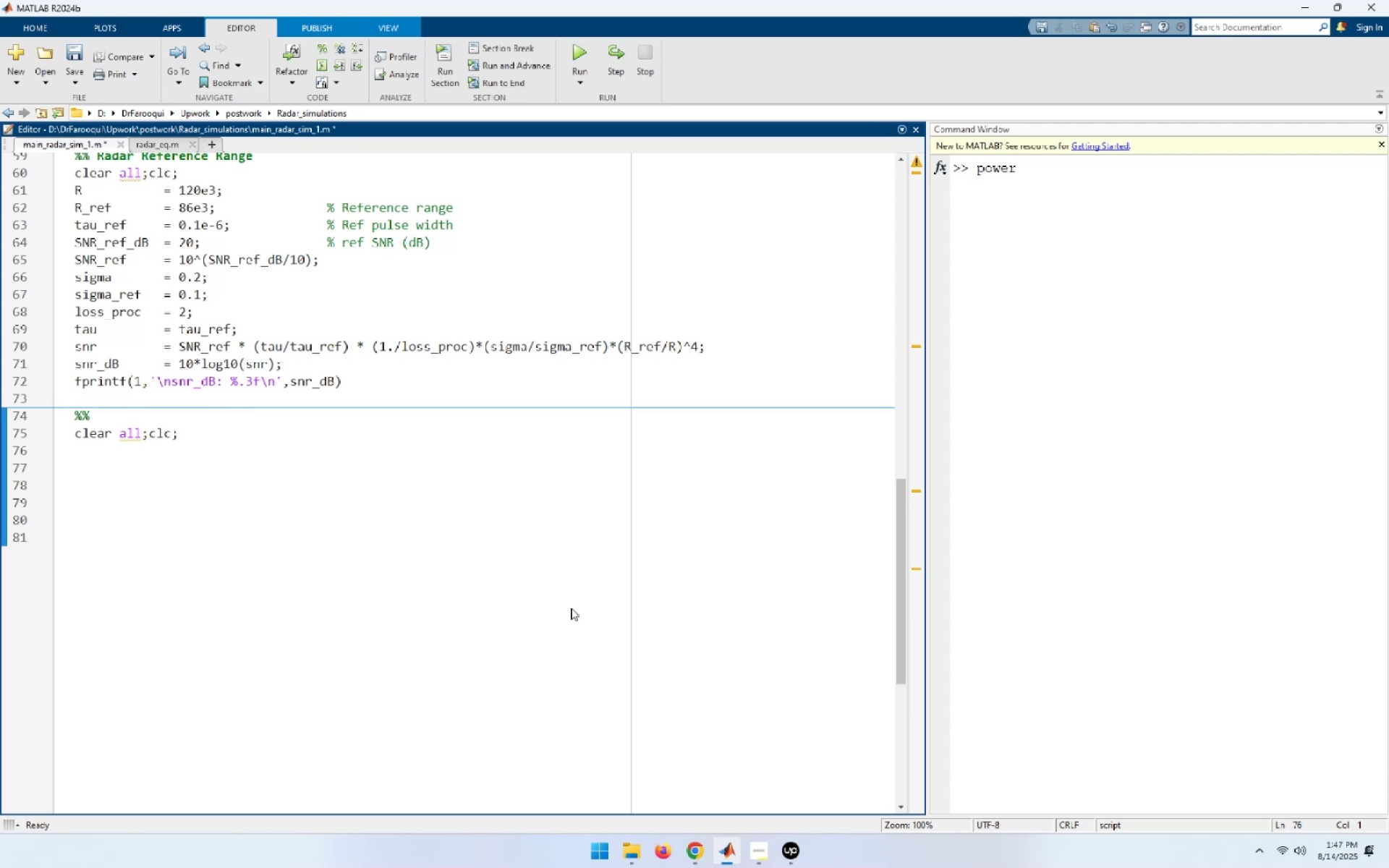 
type(tsc =)
 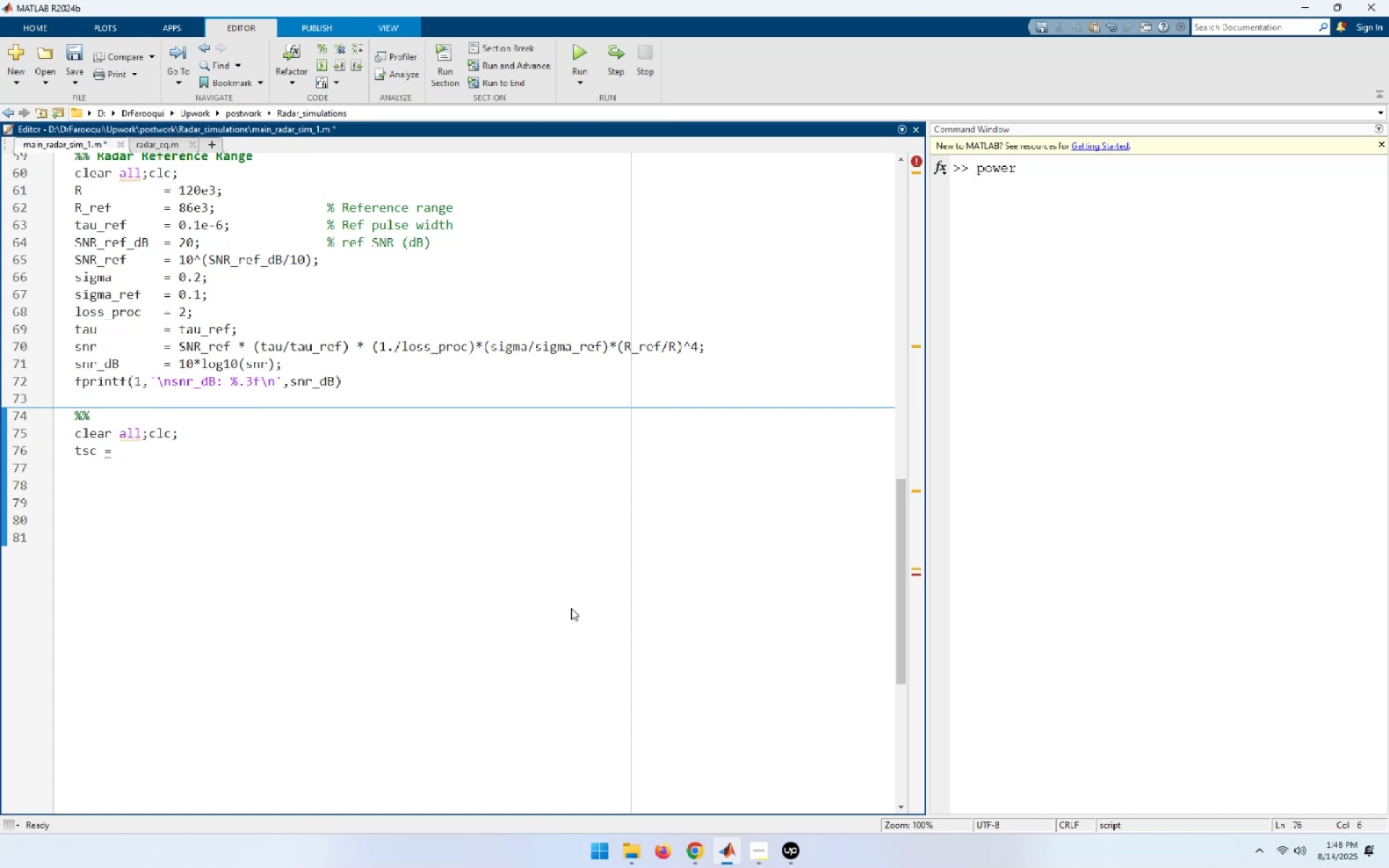 
wait(5.89)
 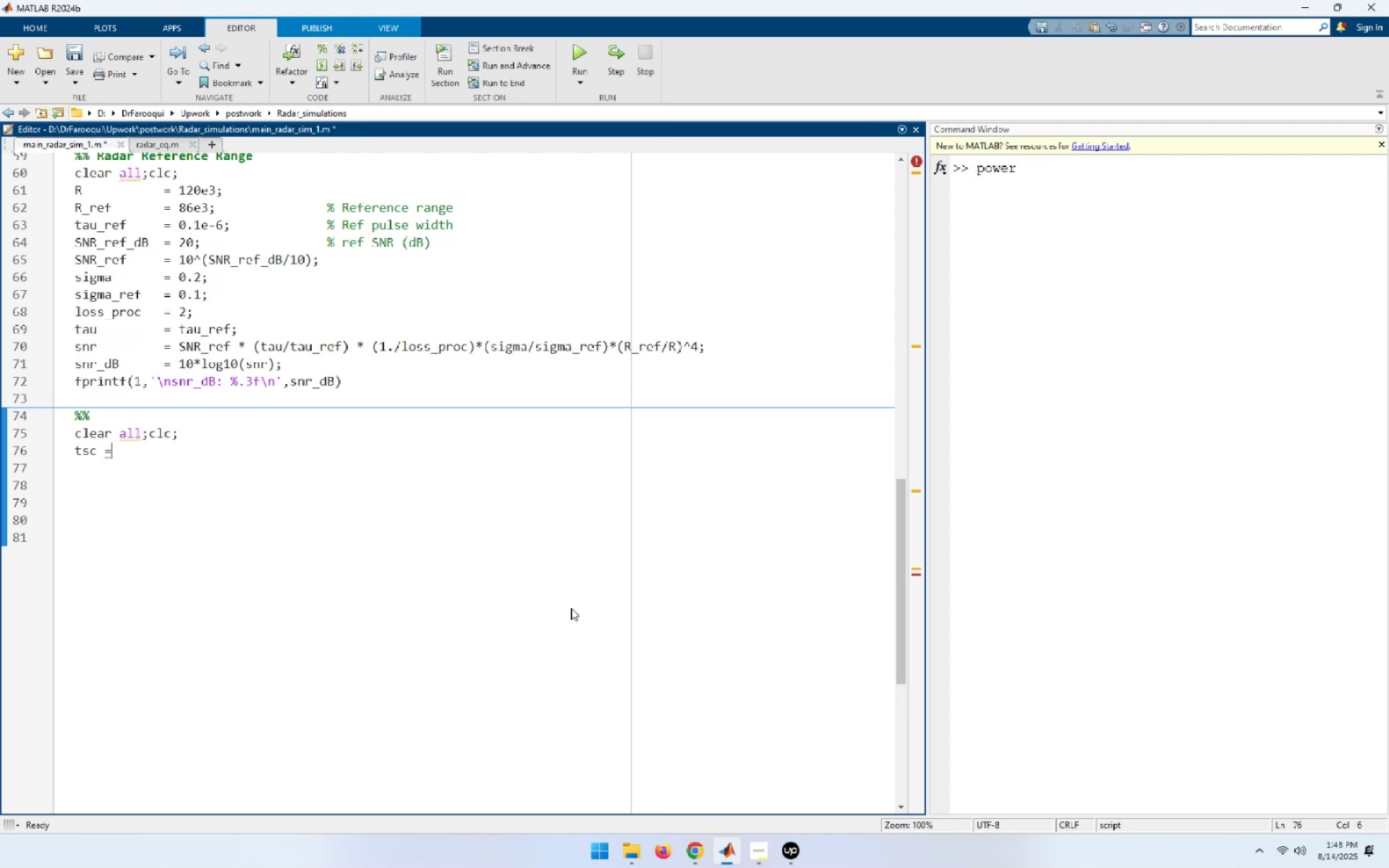 
type( 2.5; % Scan time is 2.5 seconds)
 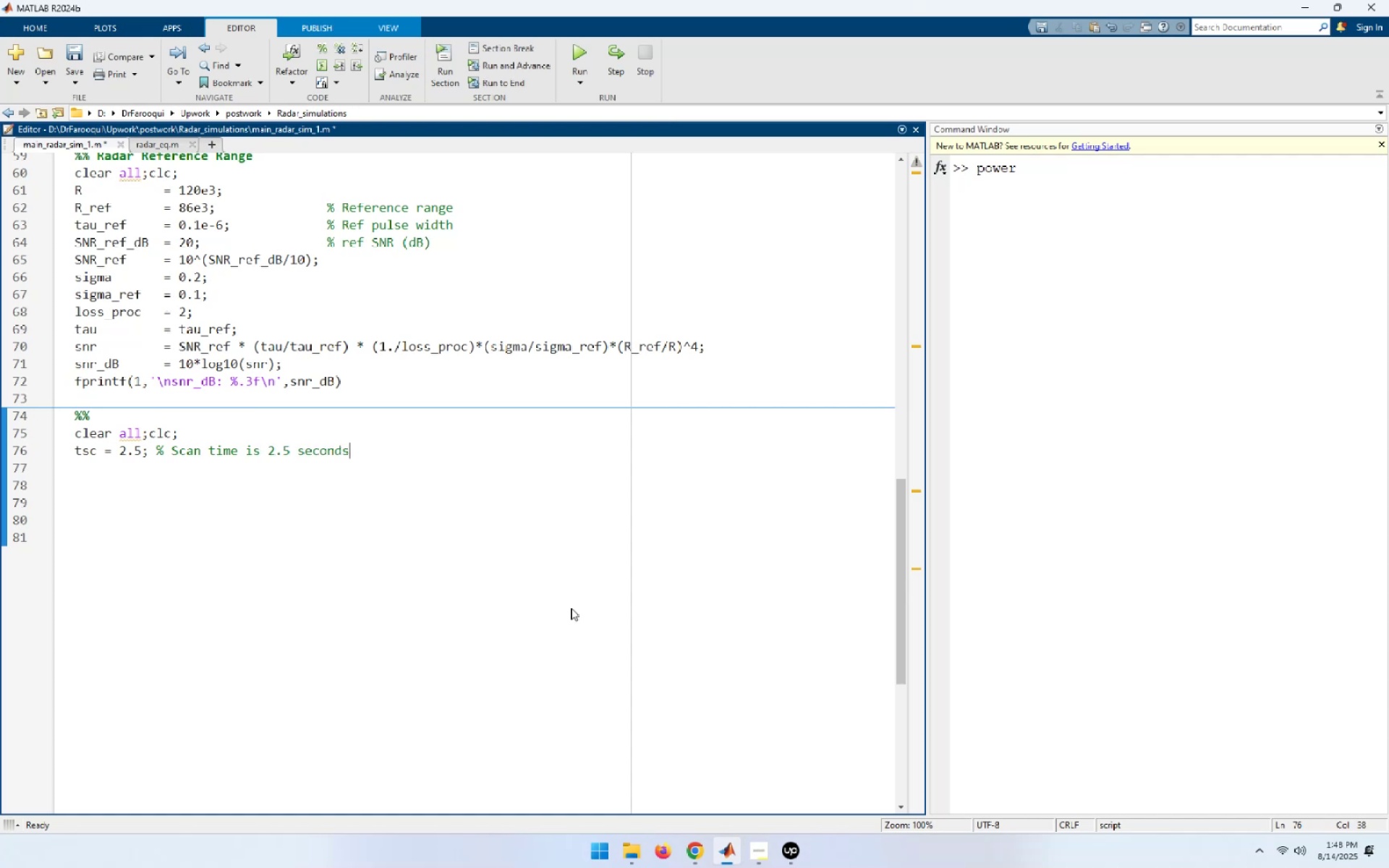 
 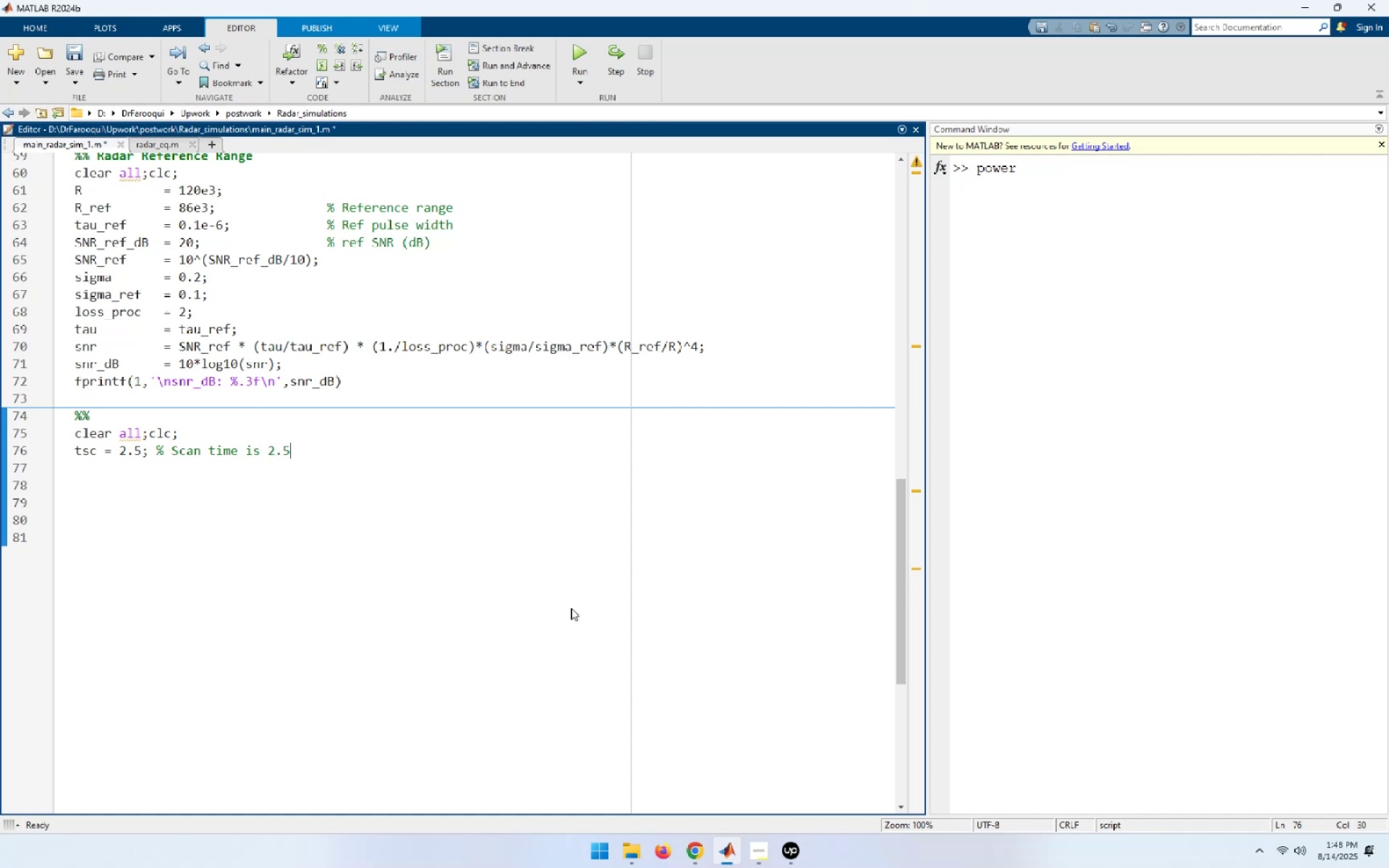 
key(Enter)
 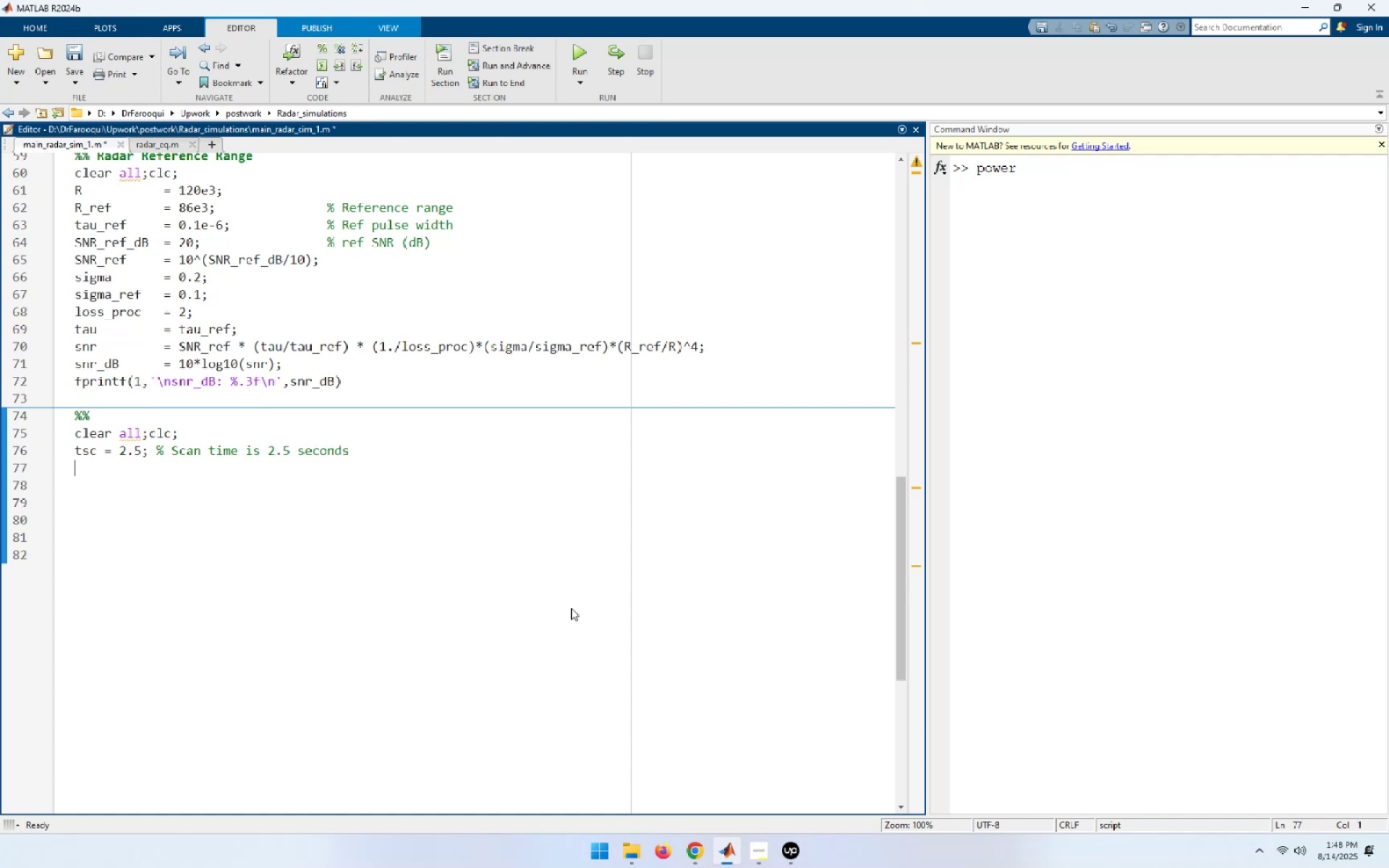 
type(sigma = 0.1; % radar cross secion)
key(Backspace)
key(Backspace)
key(Backspace)
type(tion in m s)
key(Backspace)
key(Backspace)
type(^2)
 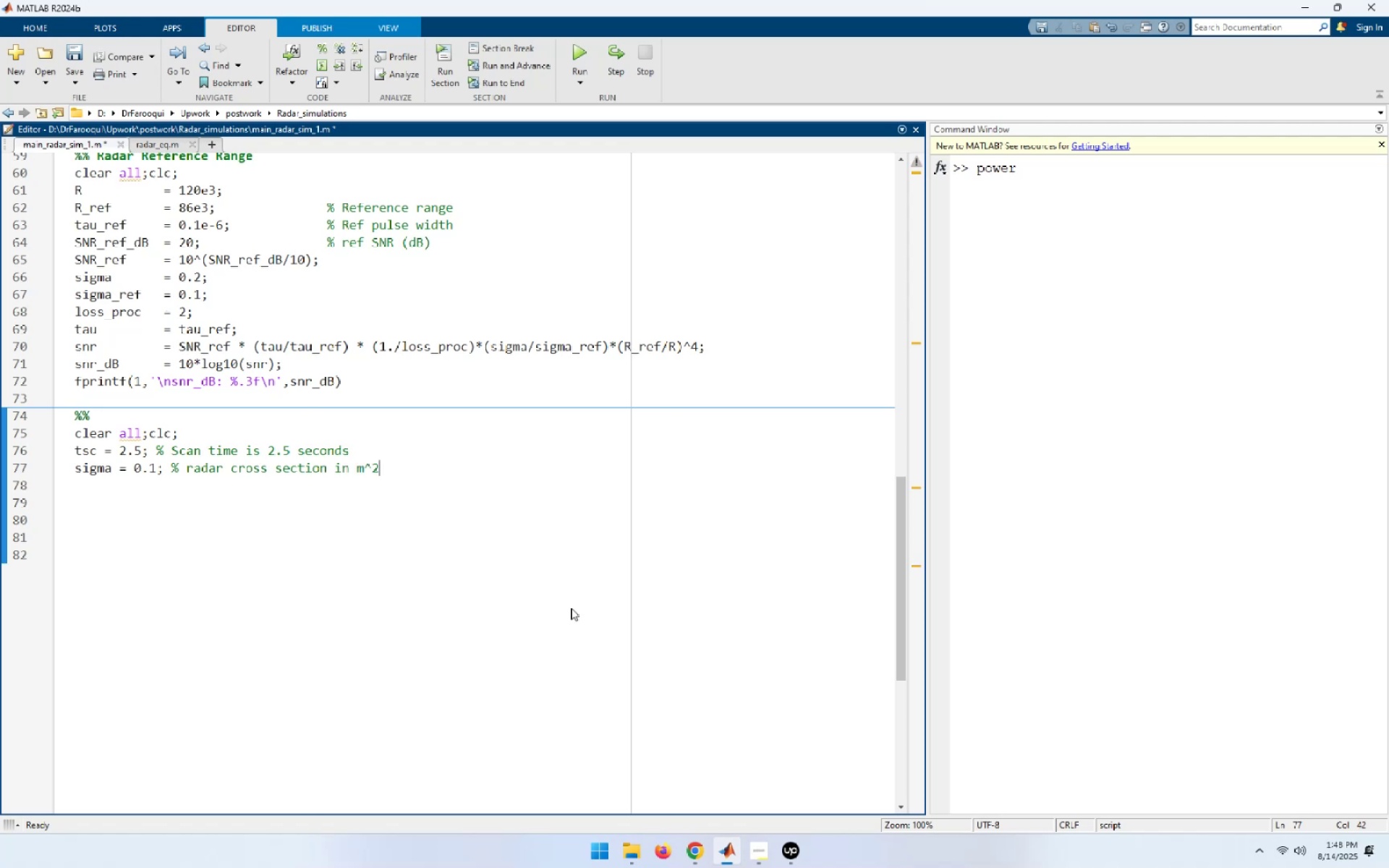 
key(Enter)
 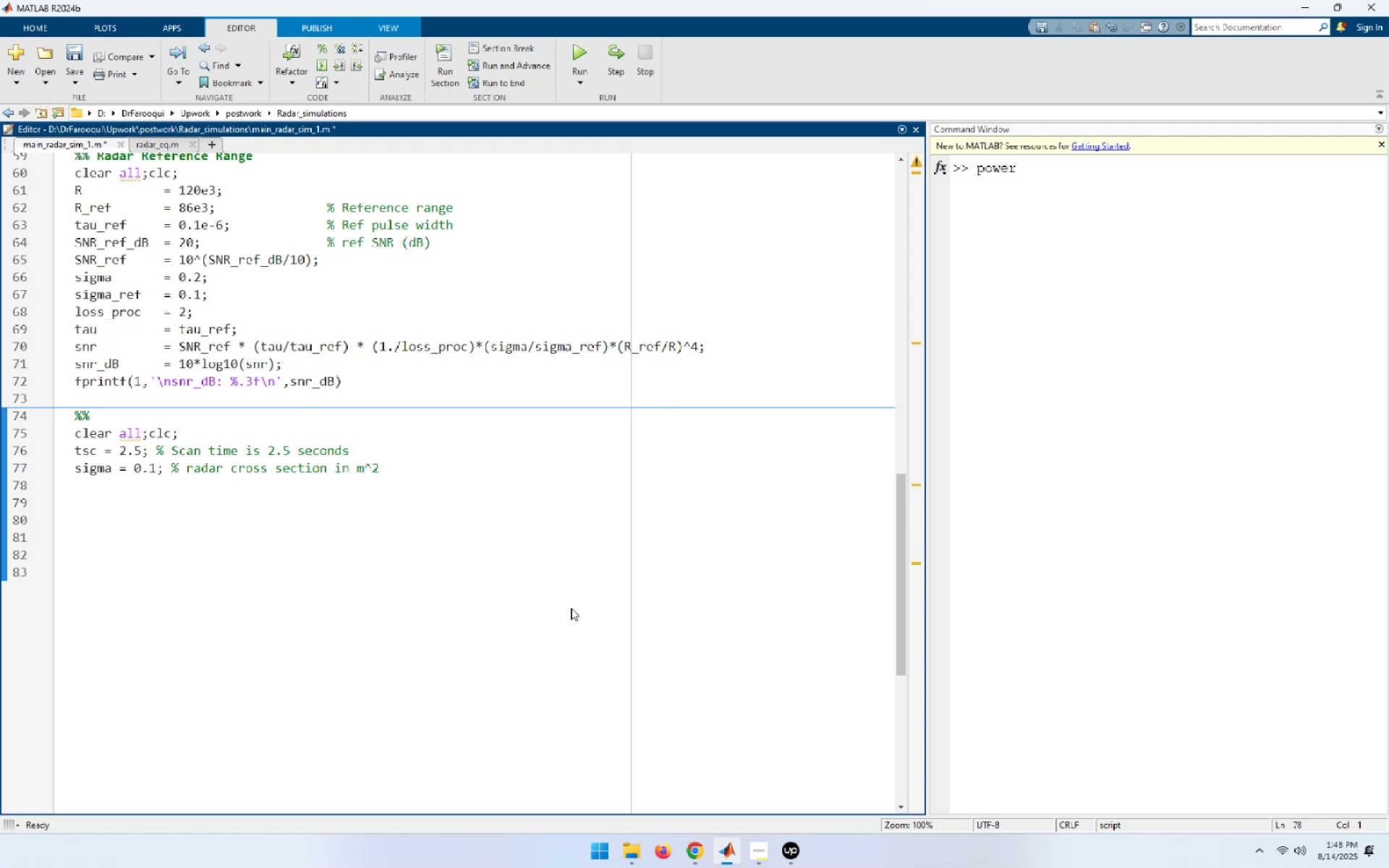 
type(te = 900; % Effective noise temeprt)
key(Backspace)
key(Backspace)
key(Backspace)
key(Backspace)
type(prature in Kelvin)
 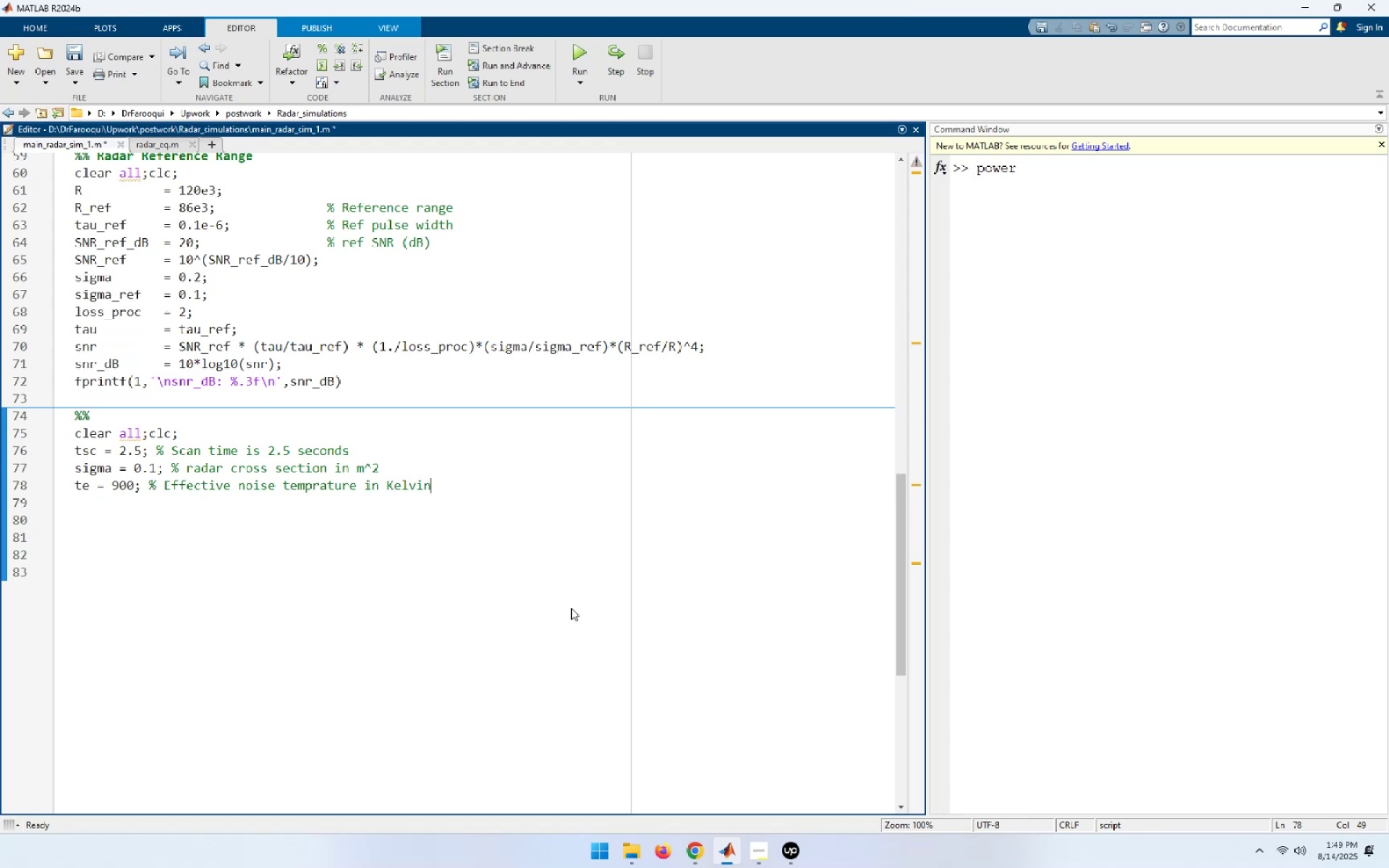 
key(Enter)
 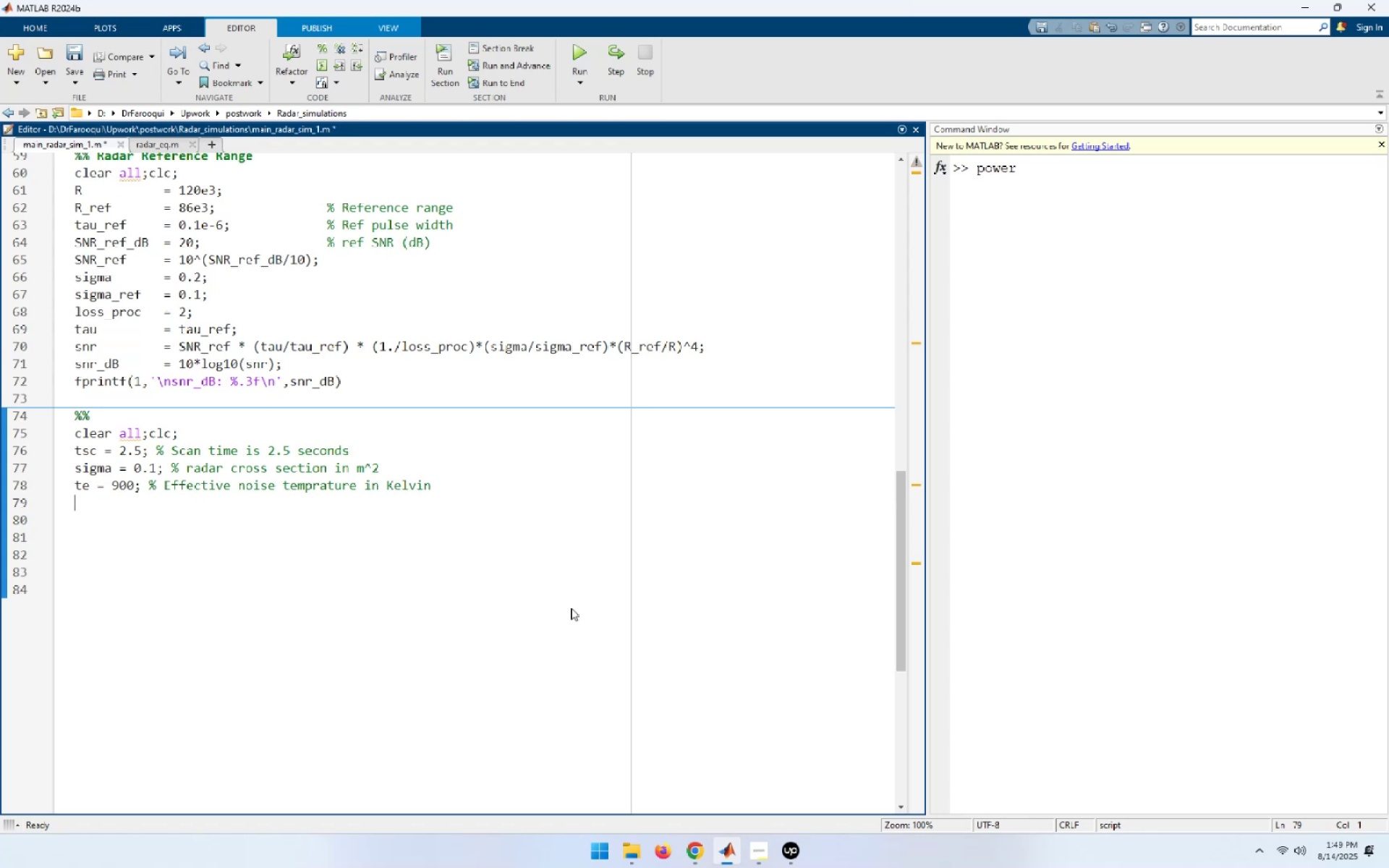 
type(snr = 15)
 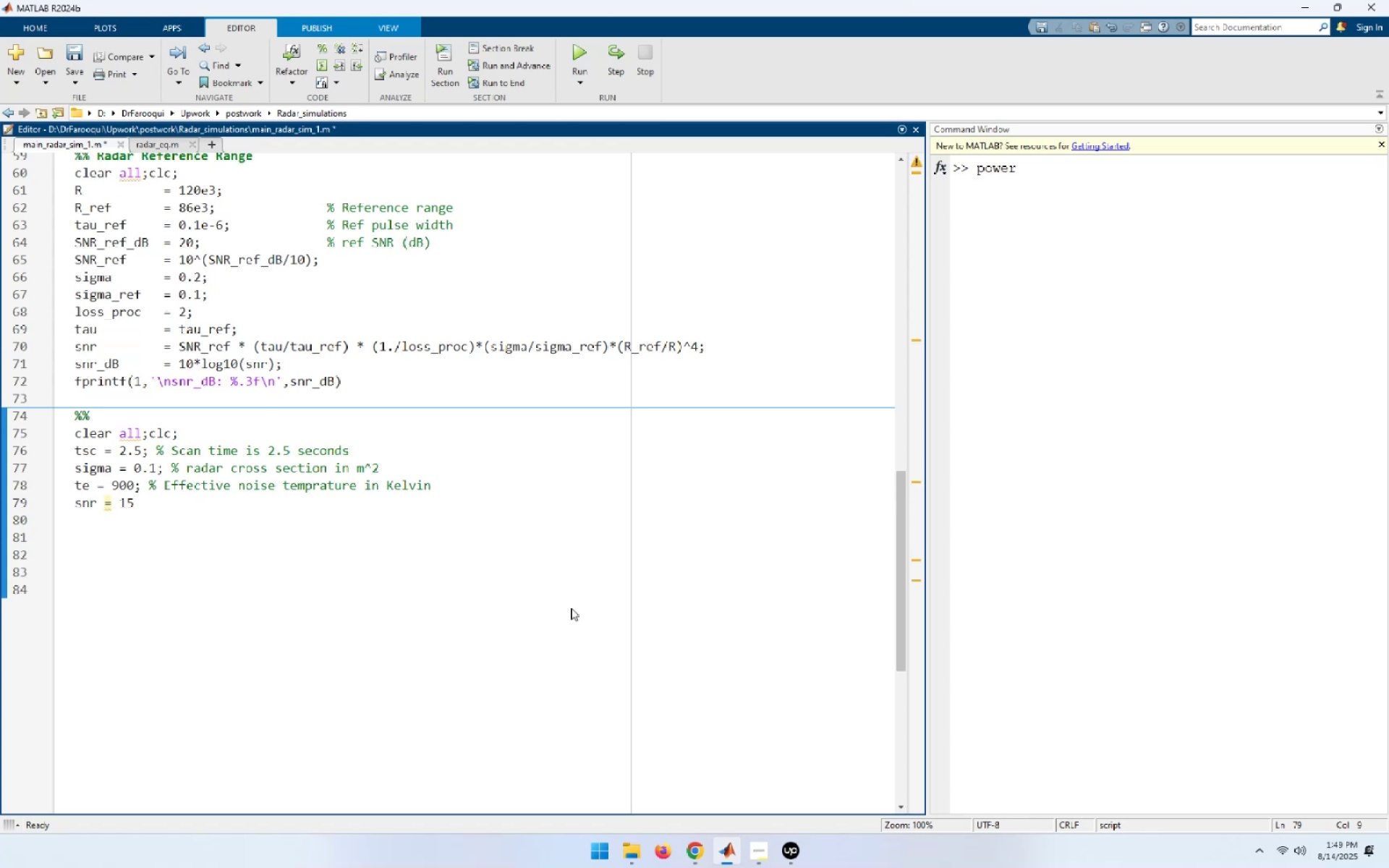 
key(ArrowLeft)
 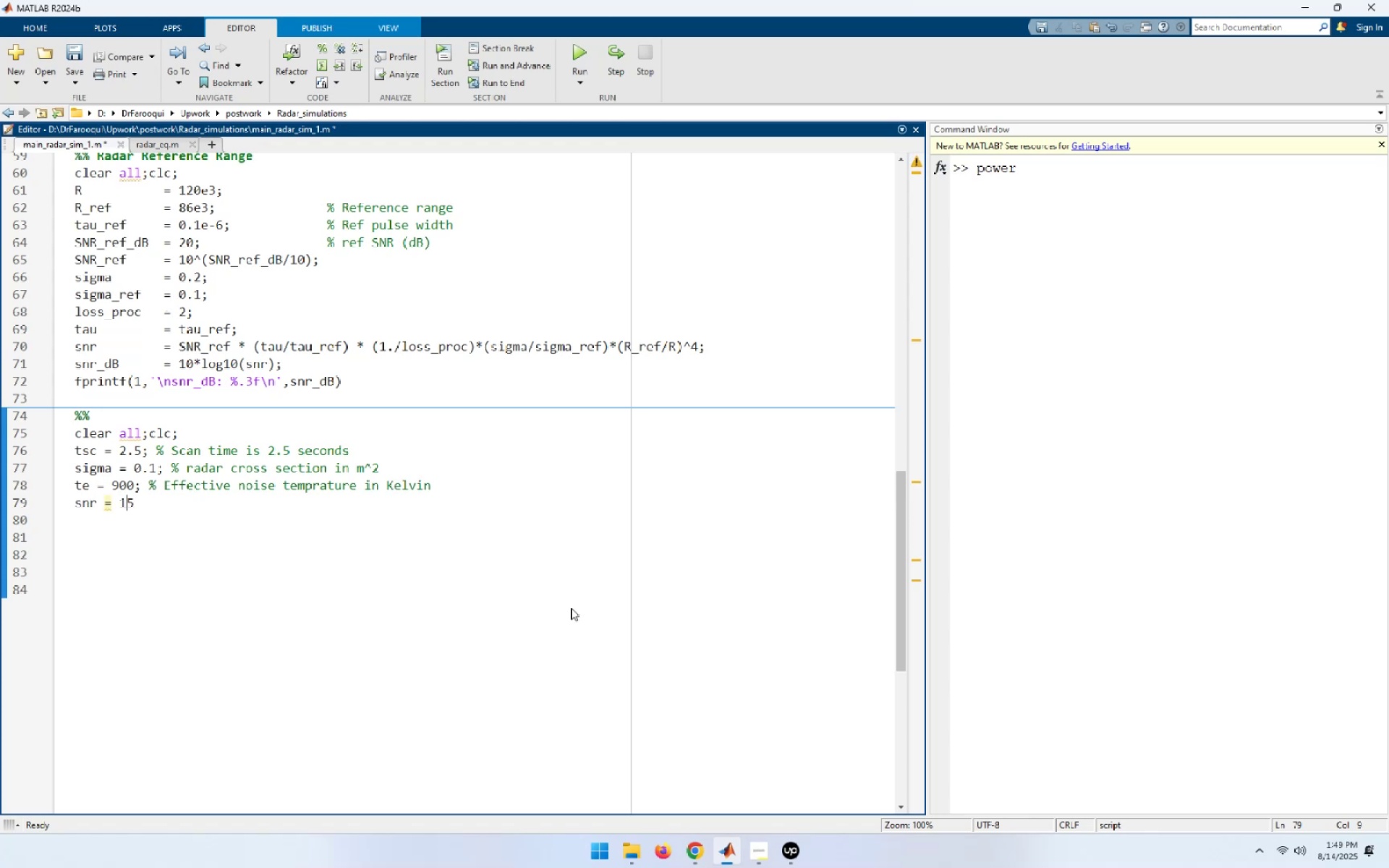 
key(ArrowLeft)
 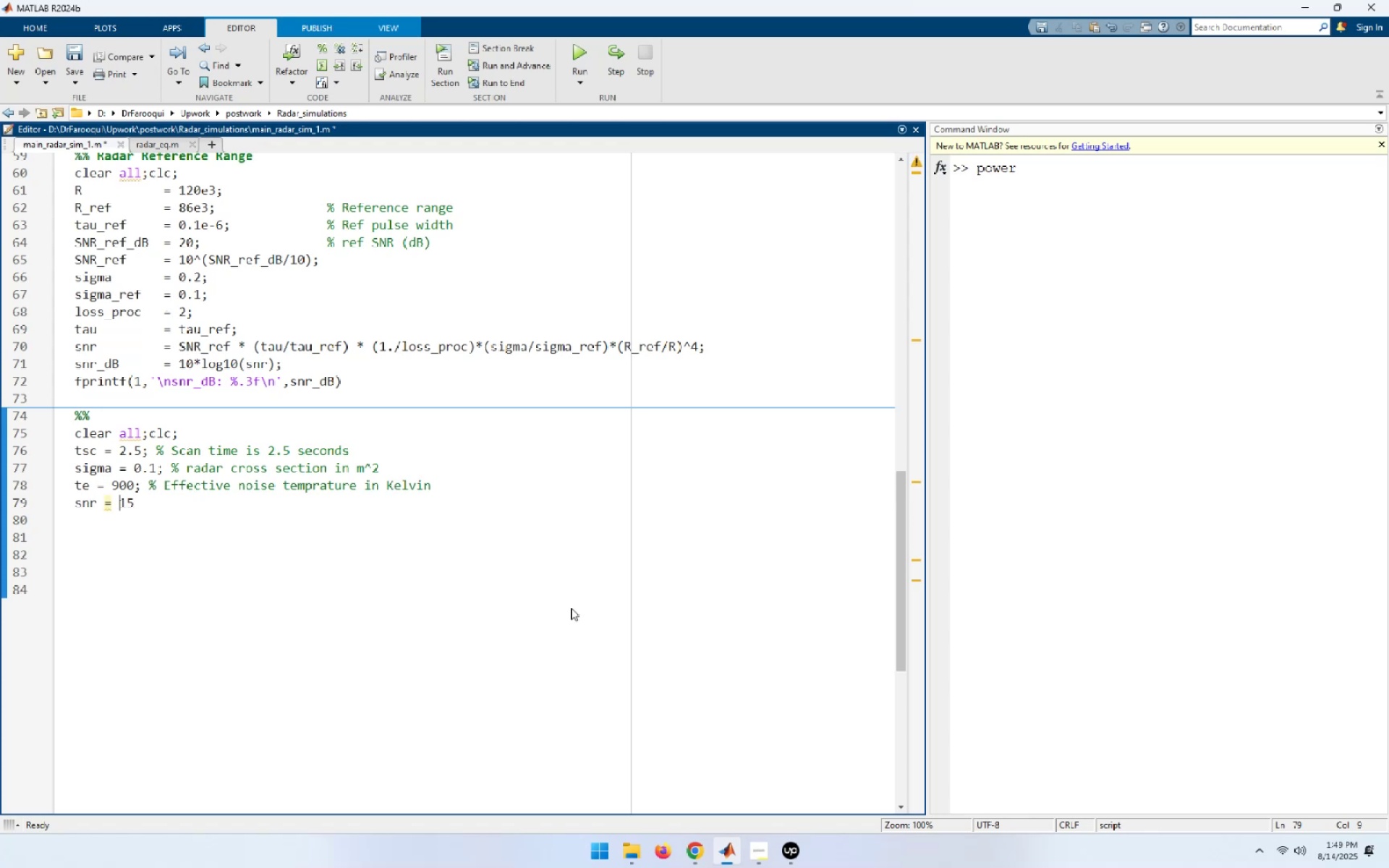 
key(ArrowLeft)
 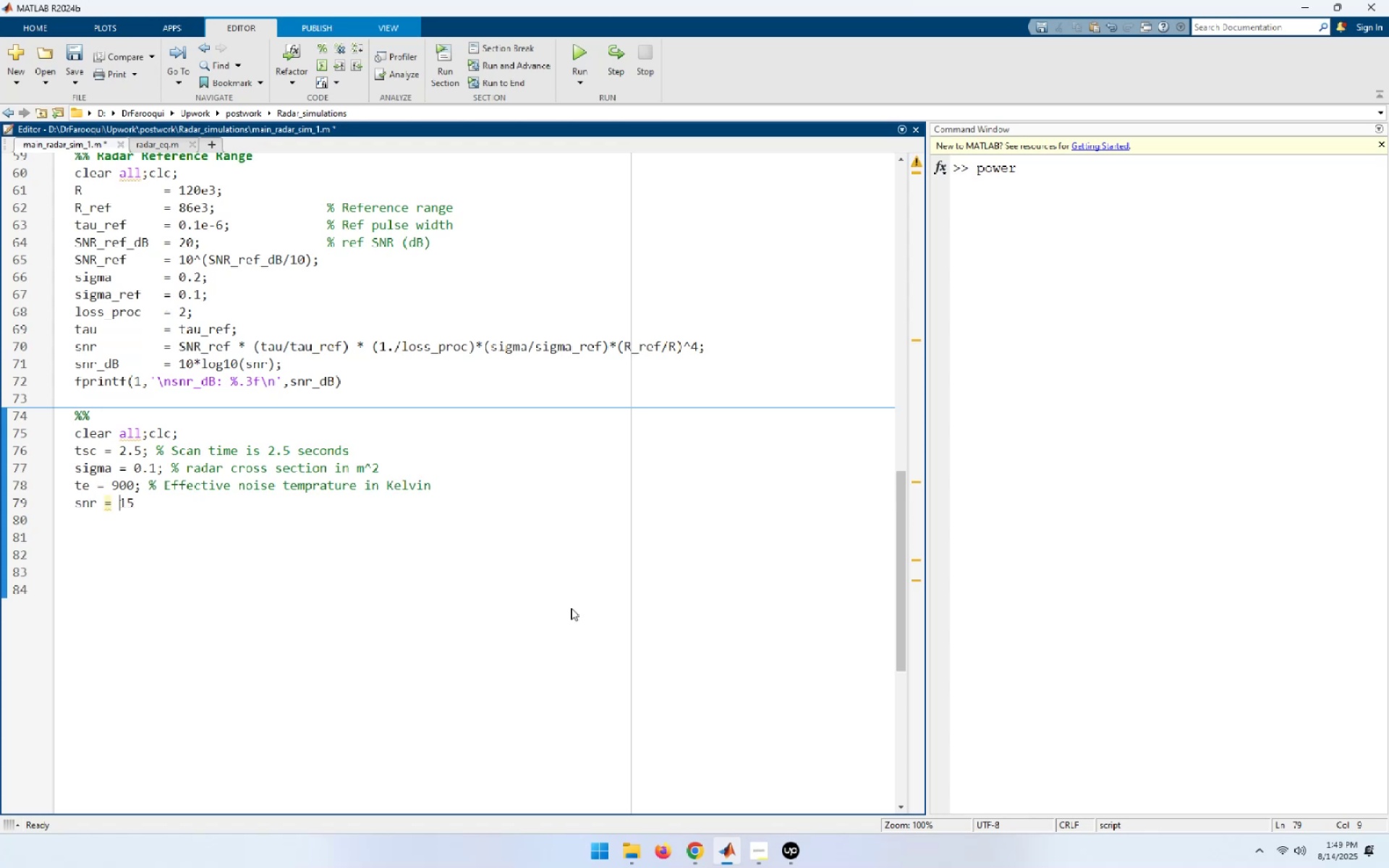 
key(ArrowLeft)
 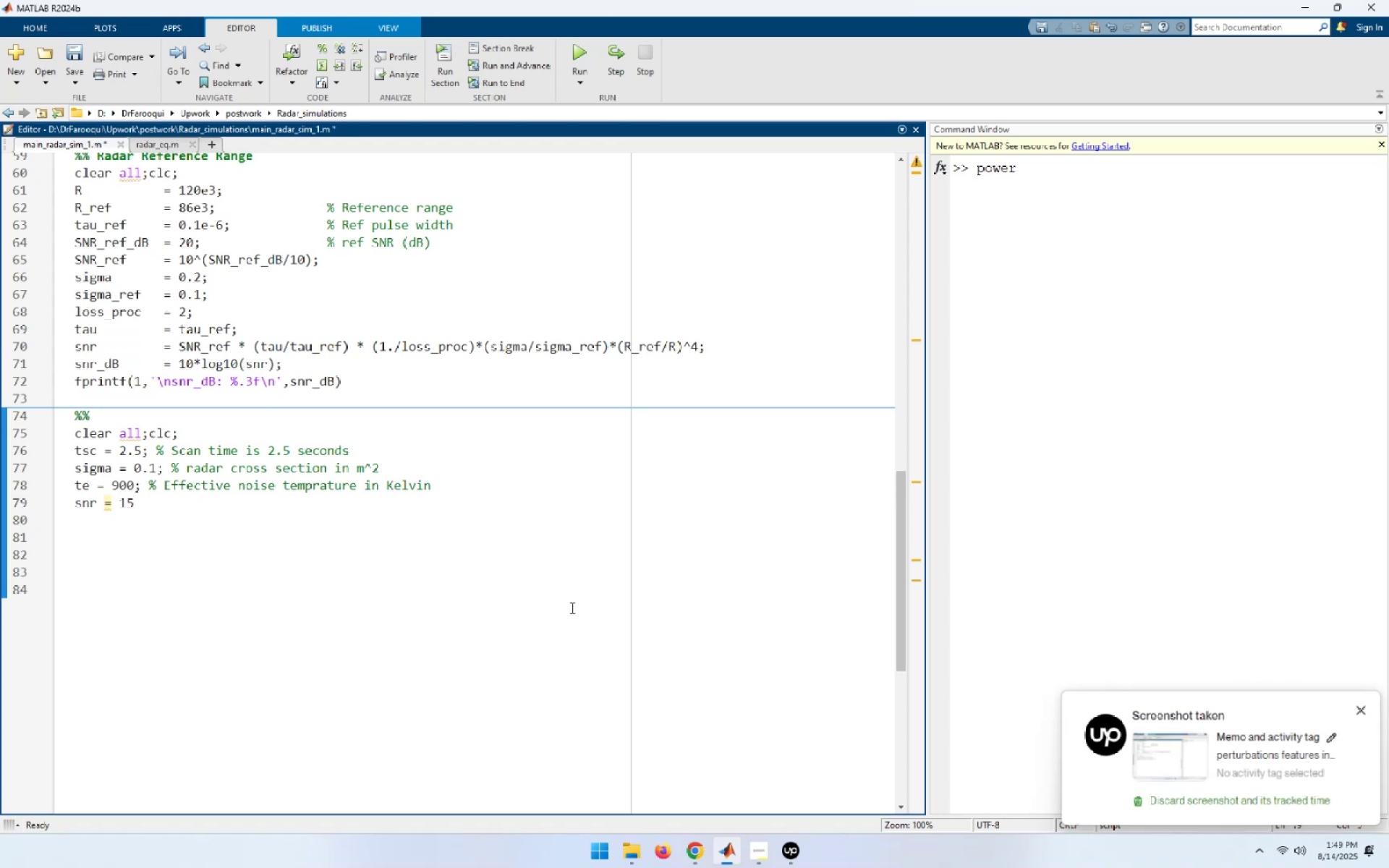 
key(End)
 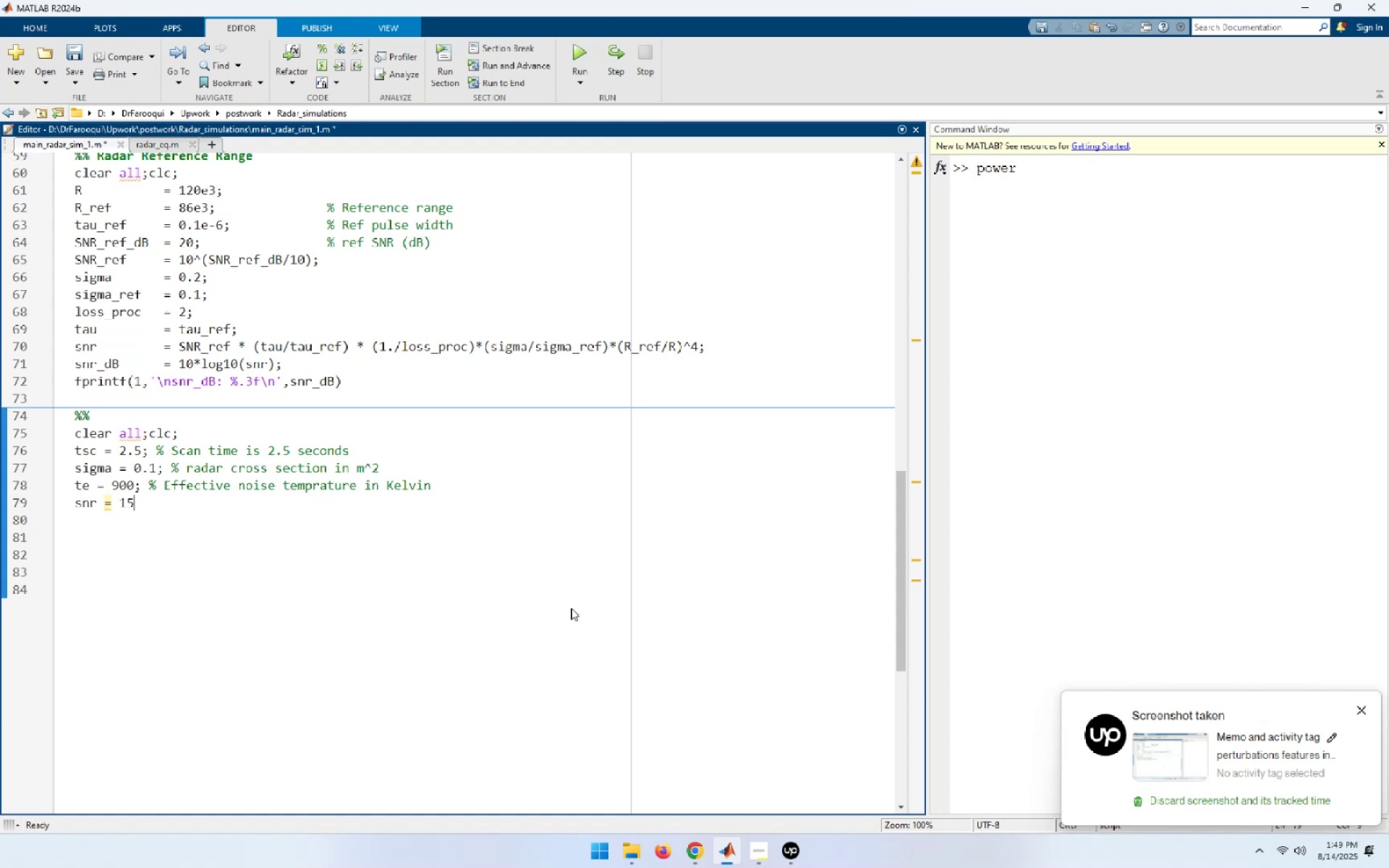 
type(; % desired snr in dB[Home])
 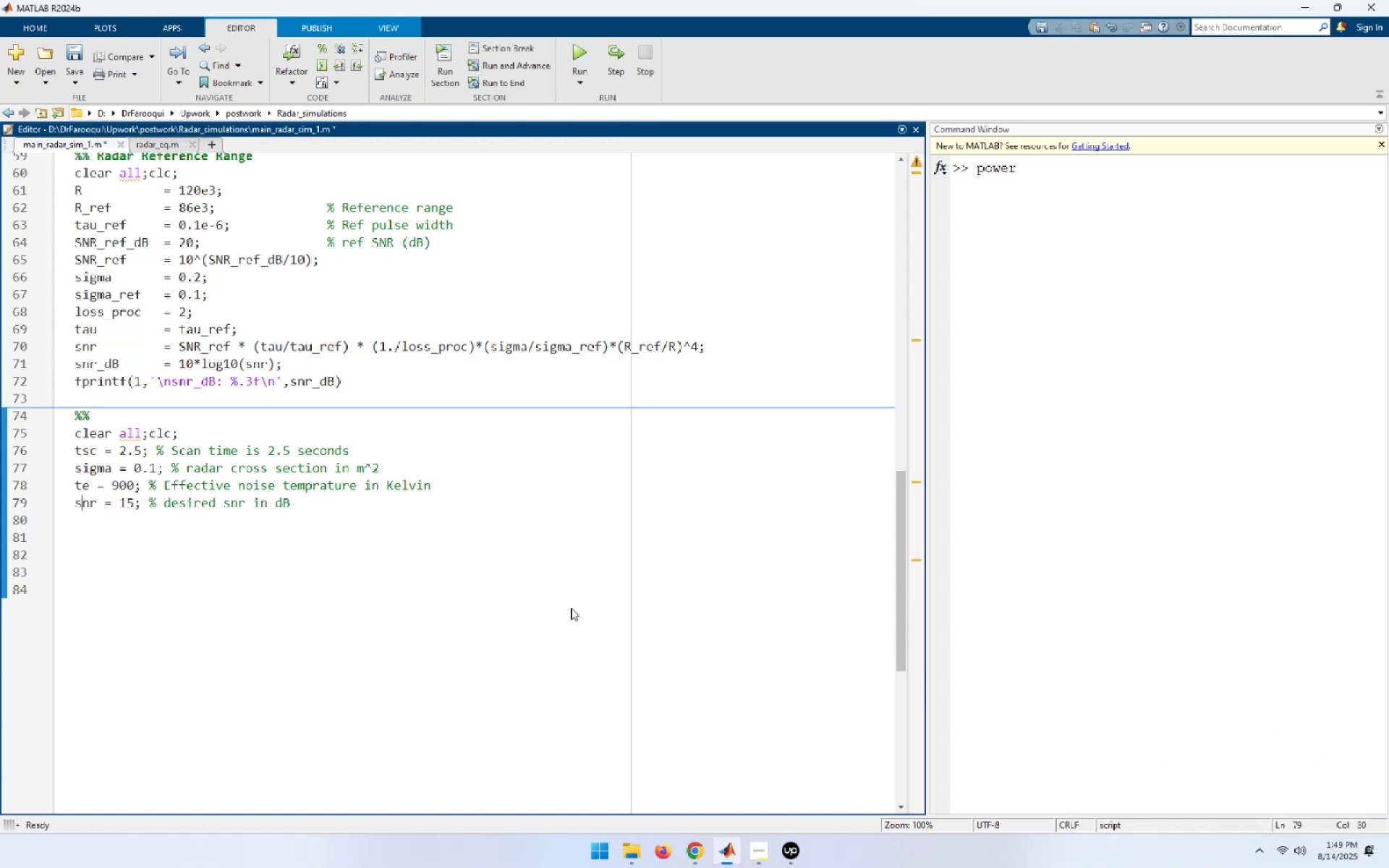 
 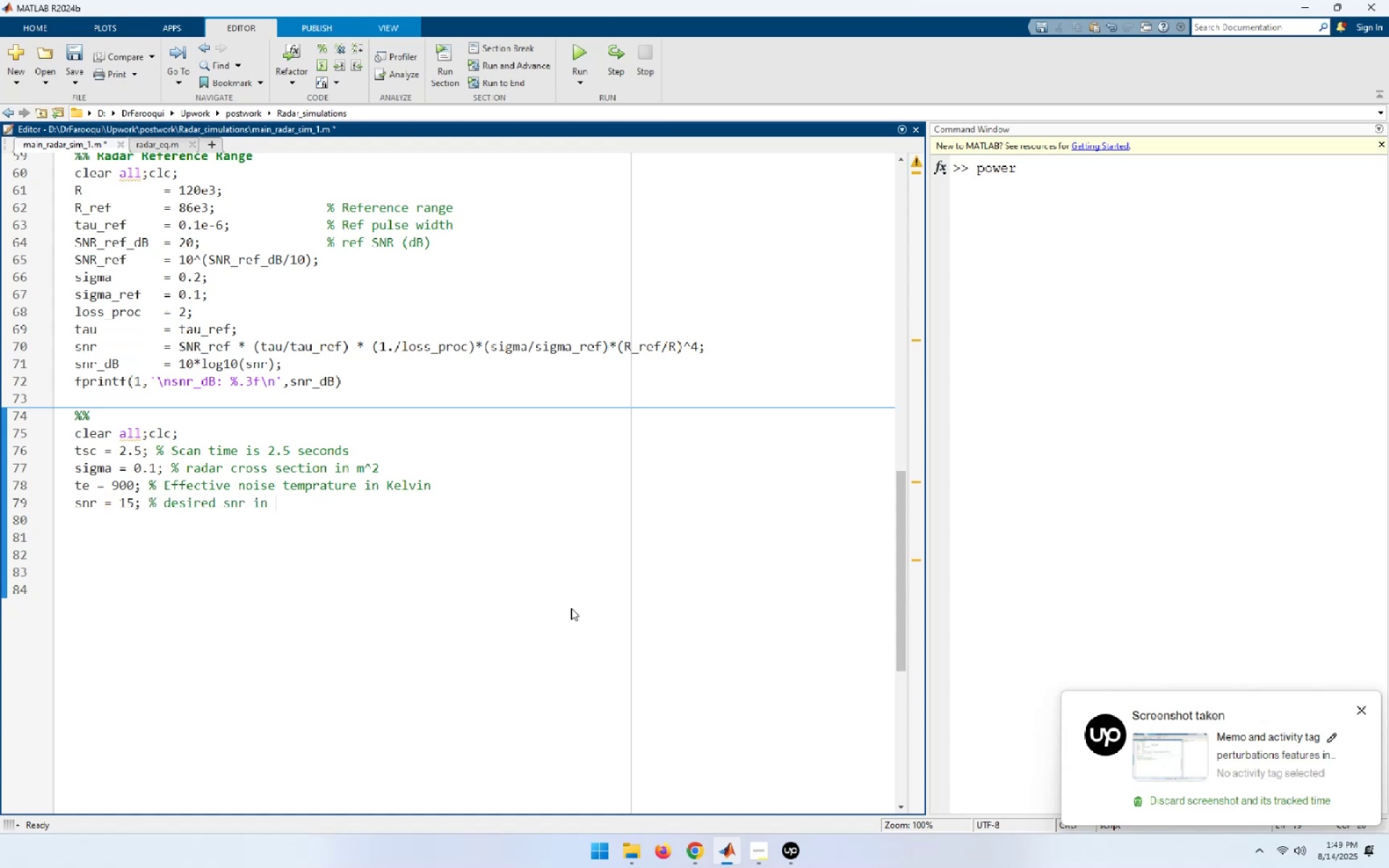 
key(ArrowRight)
 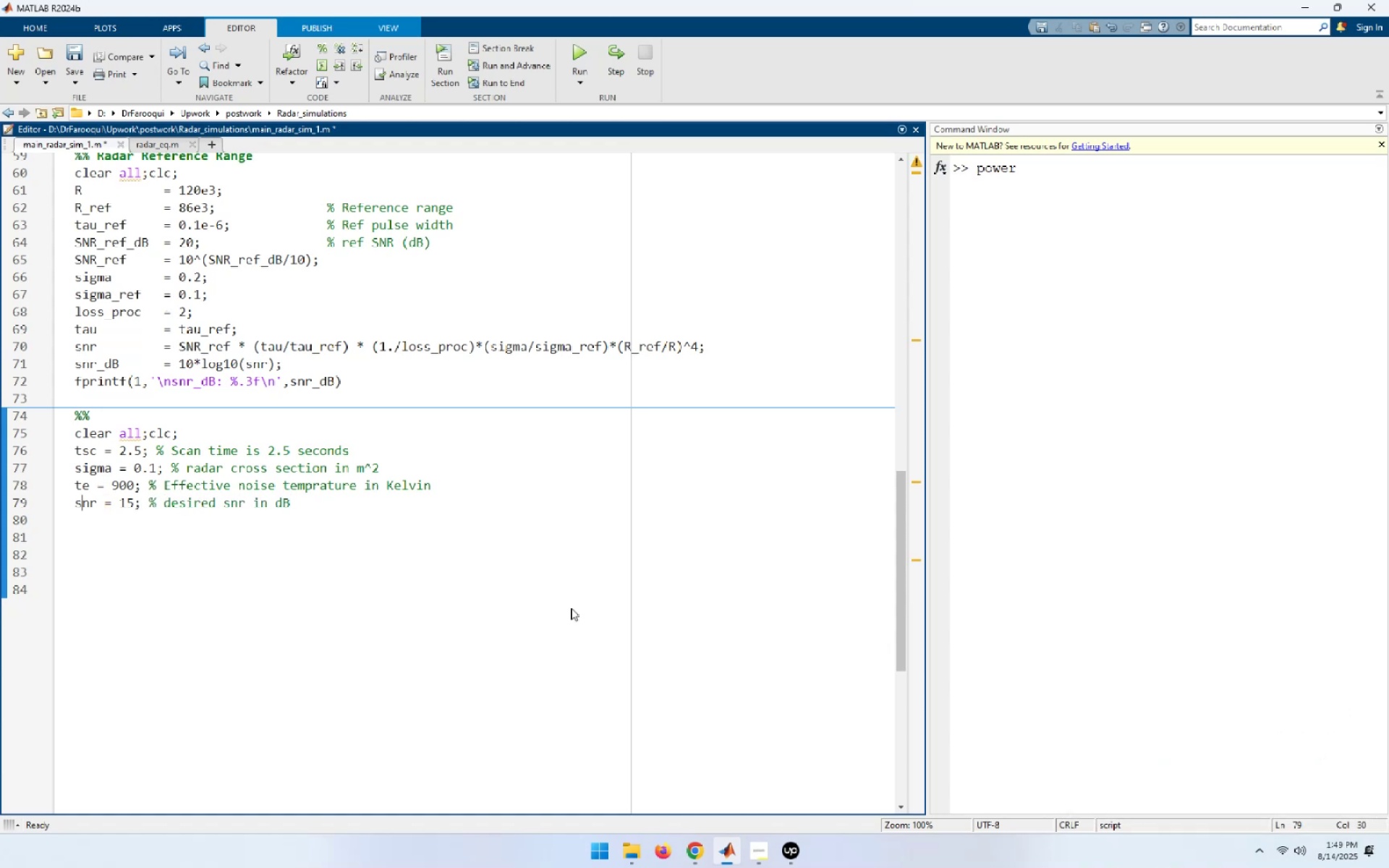 
key(ArrowRight)
 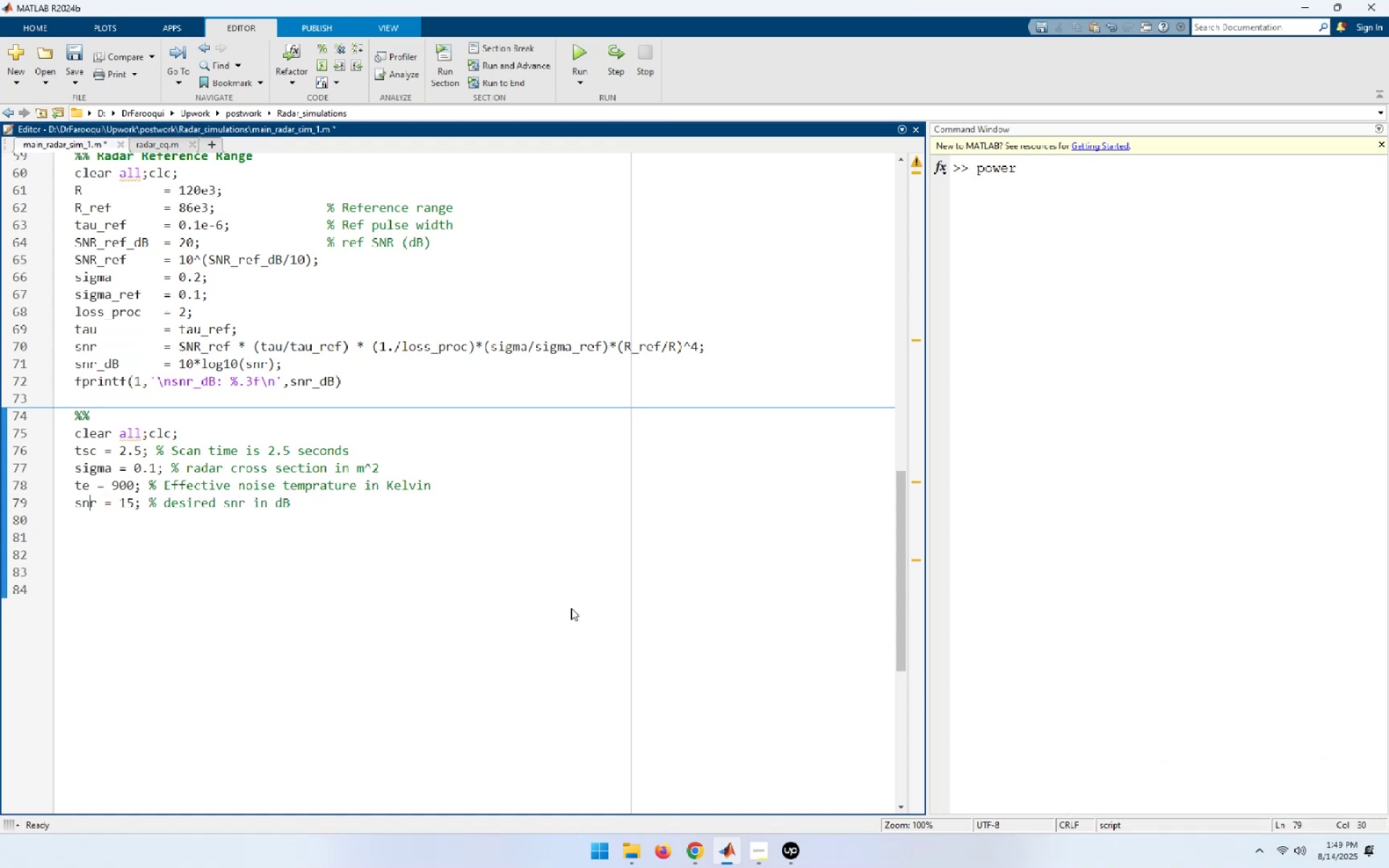 
key(ArrowRight)
 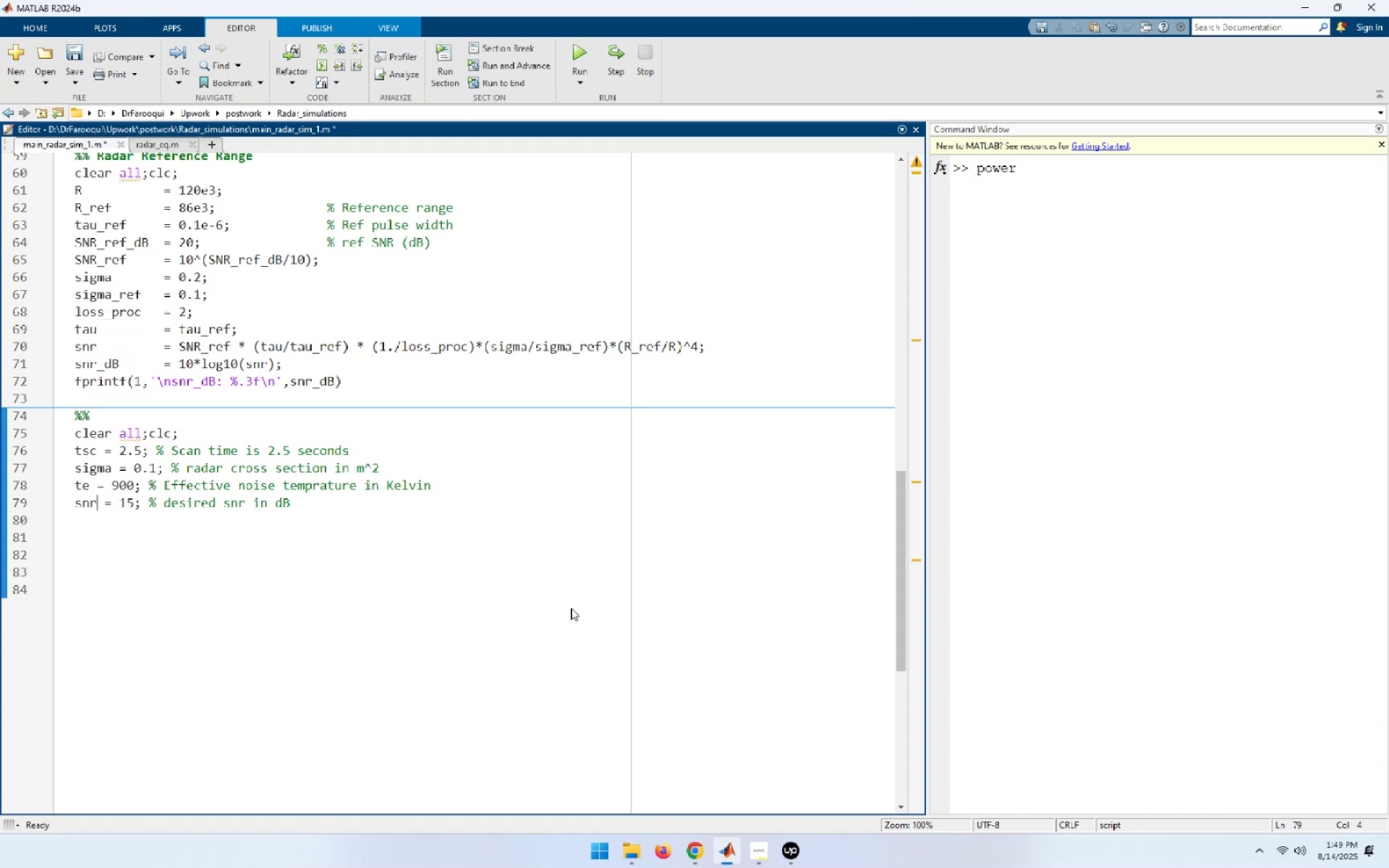 
type(_dB[End])
key(NumpadEnter)
type(nf_dB = 6; % noise figure in dB)
 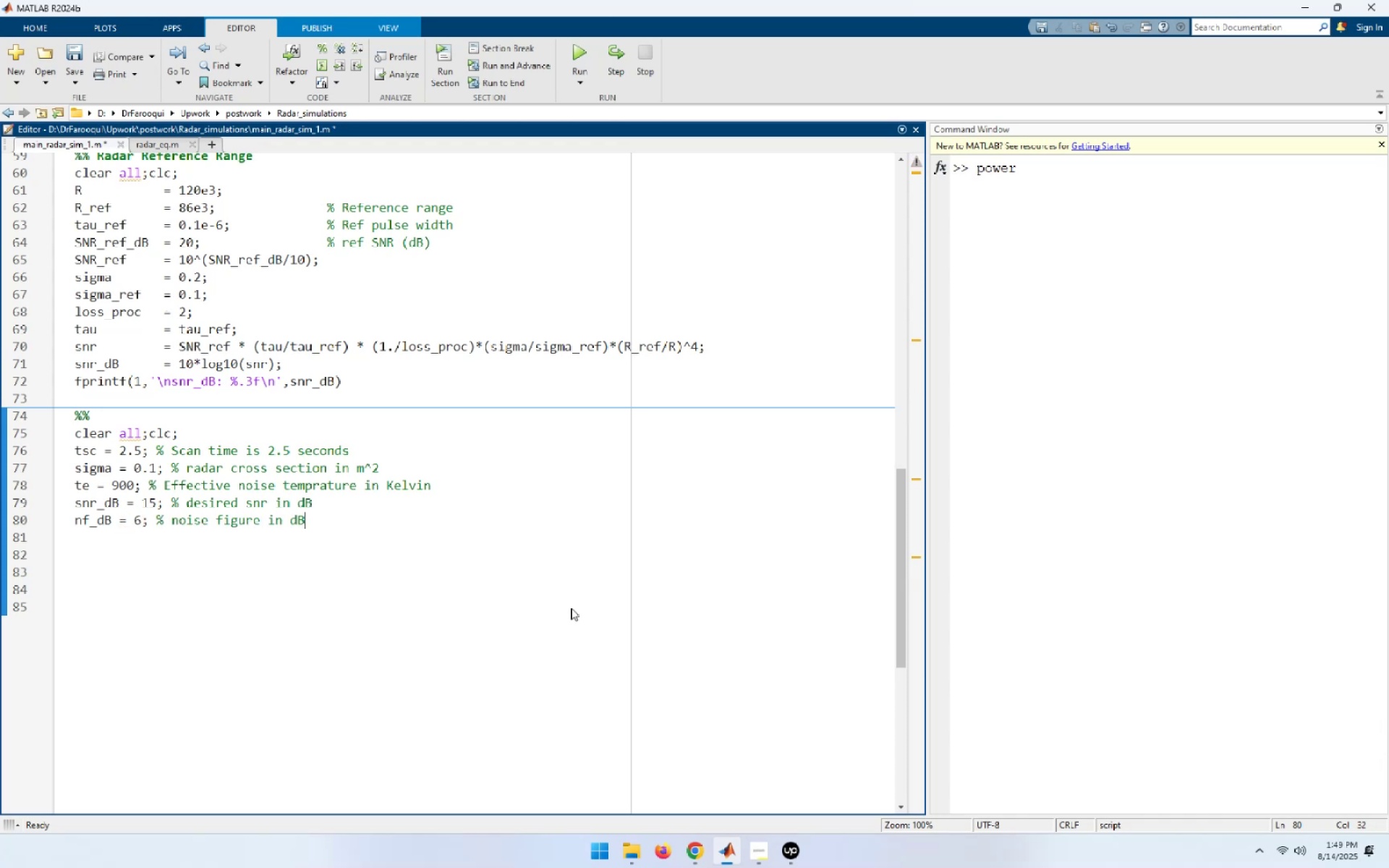 
key(Enter)
 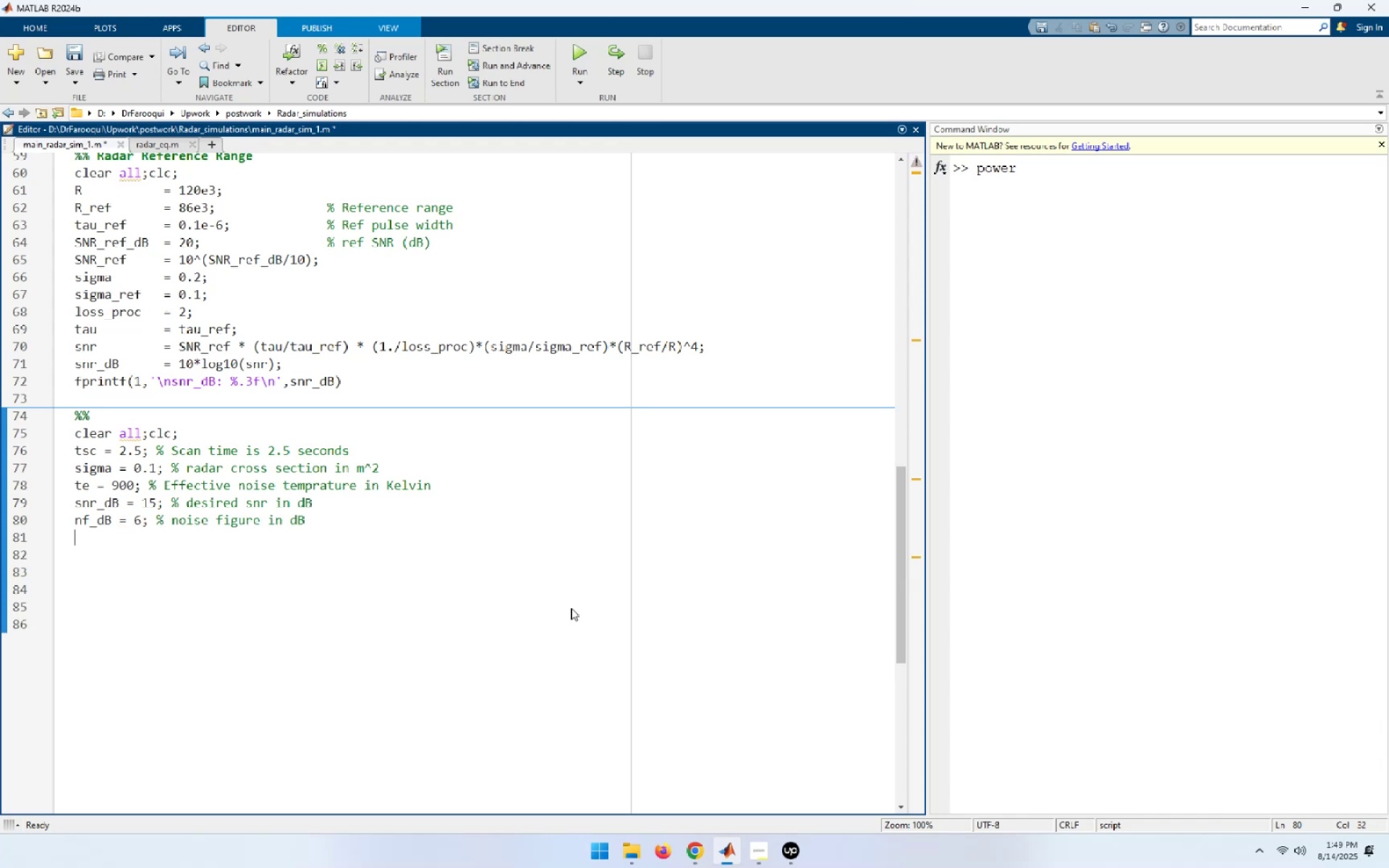 
type(loss_dB = )
 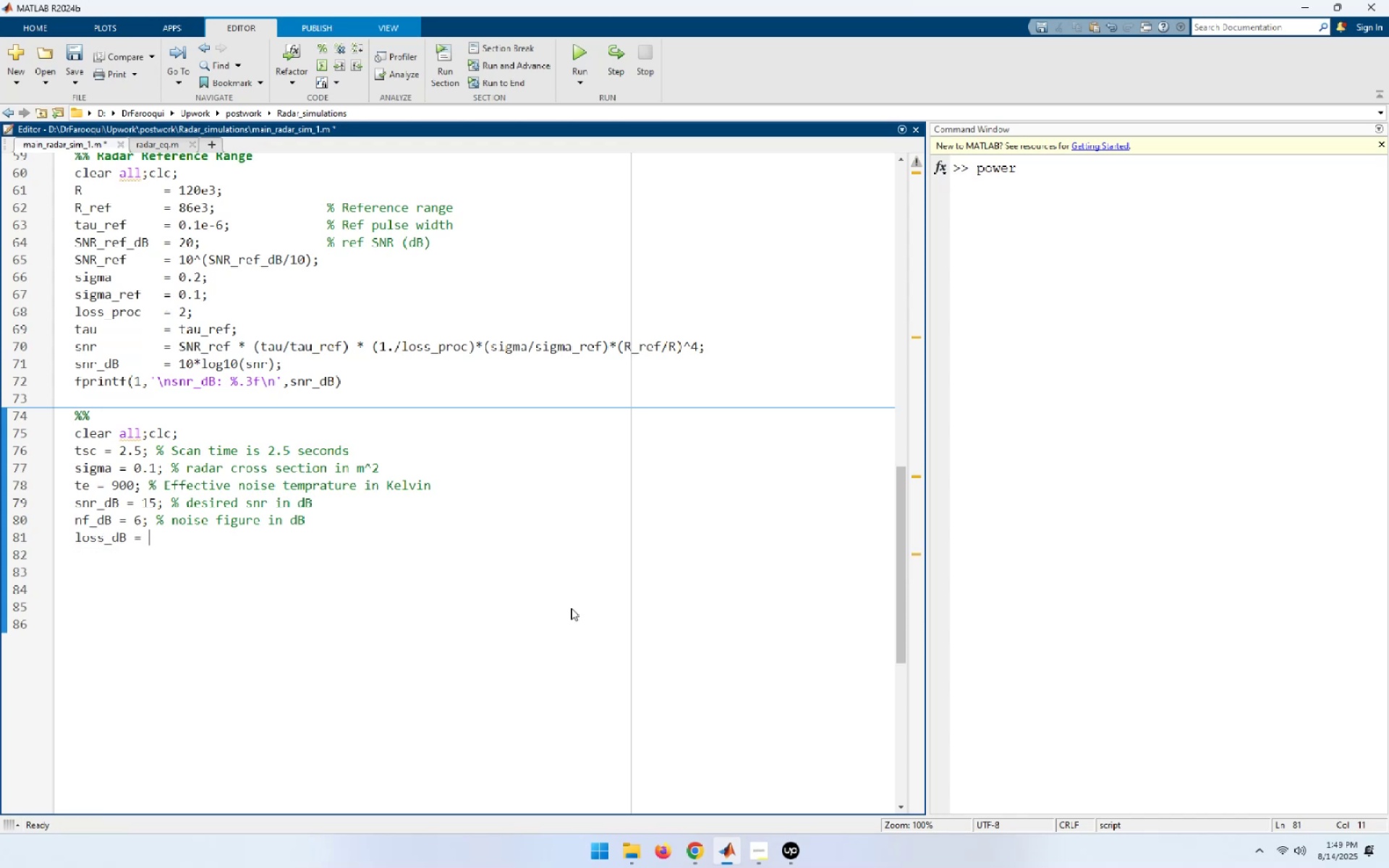 
type(7; % radar loss in dB)
 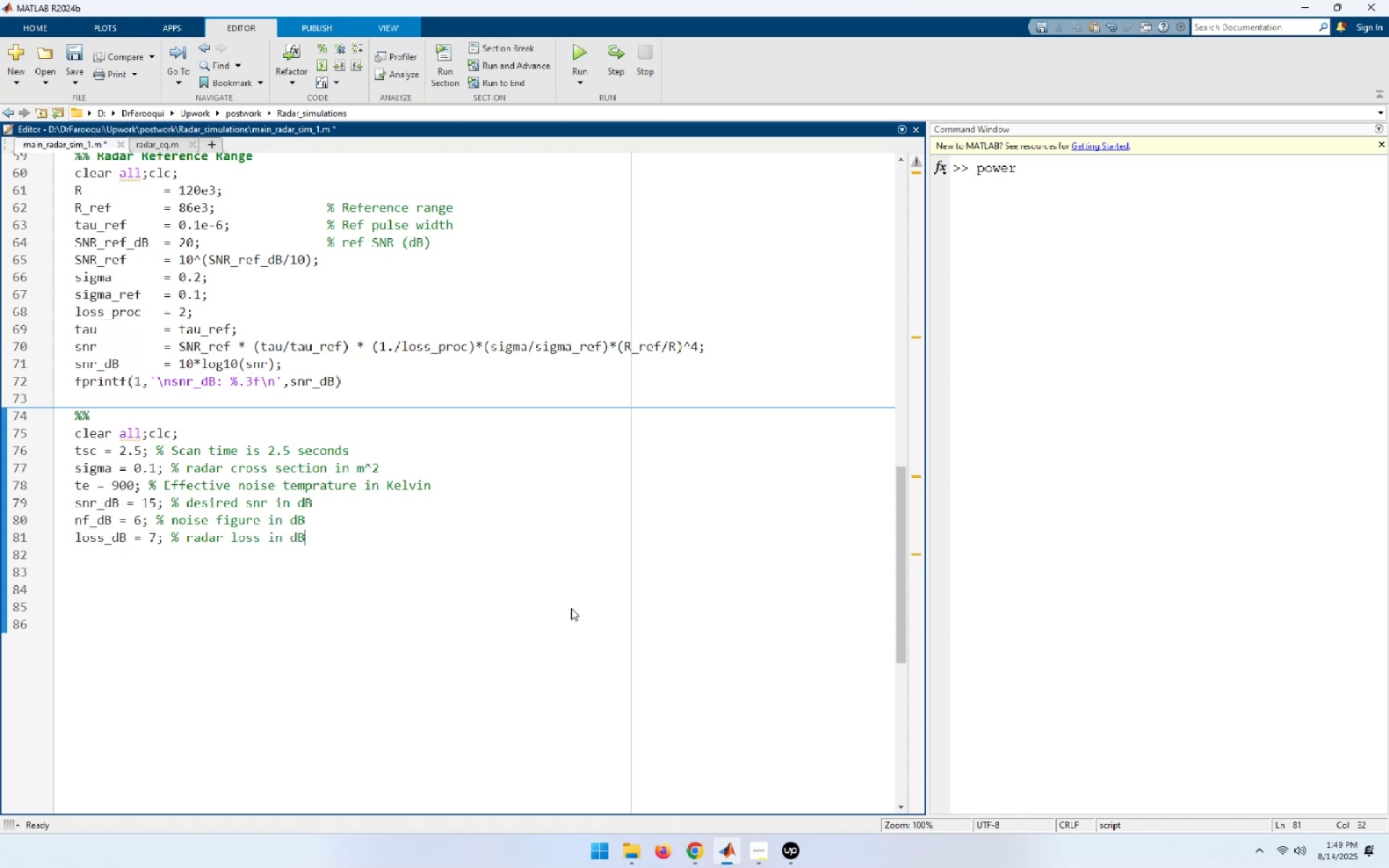 
scroll: coordinate [571, 608], scroll_direction: up, amount: 1.0
 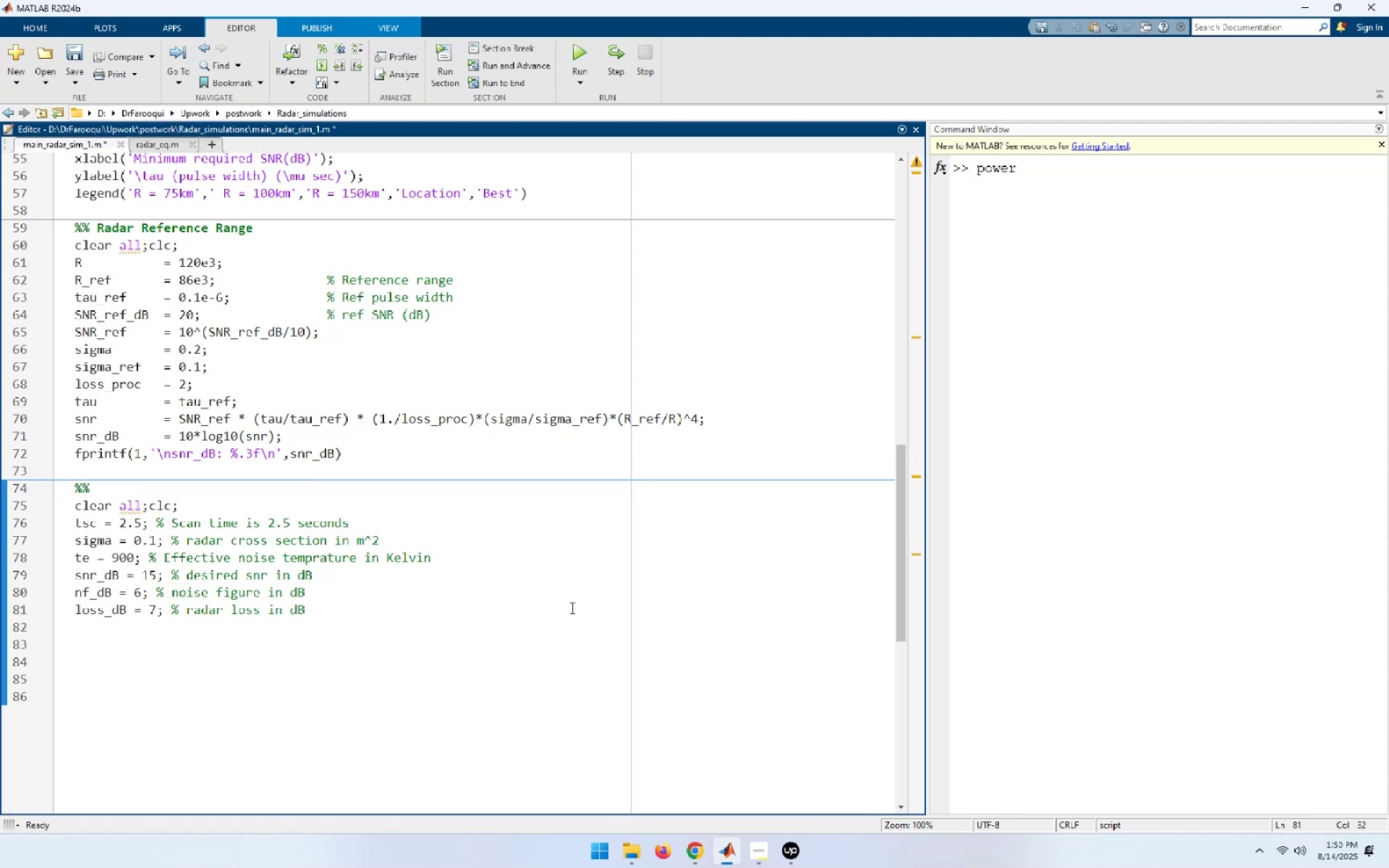 
wait(6.82)
 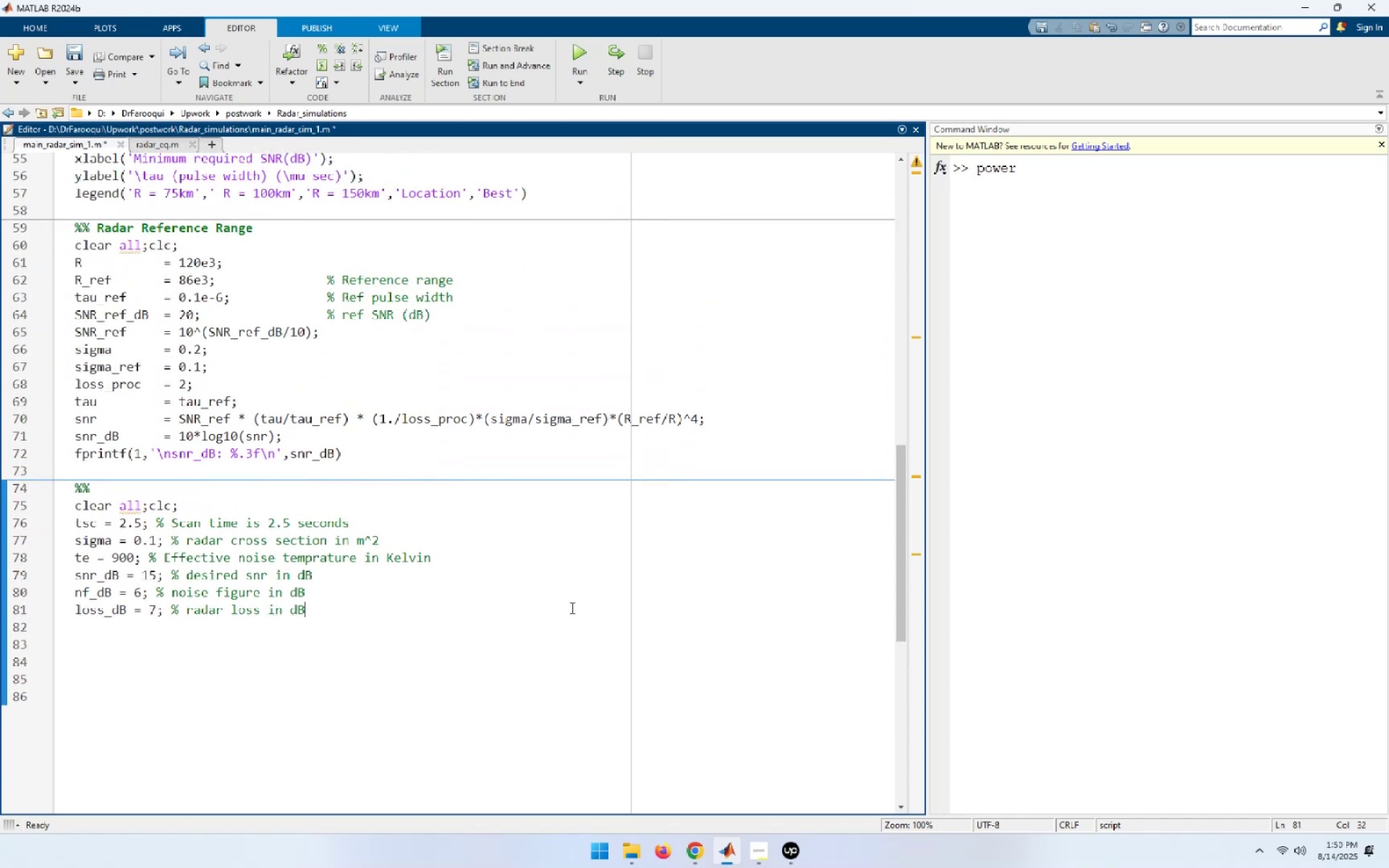 
left_click([341, 618])
 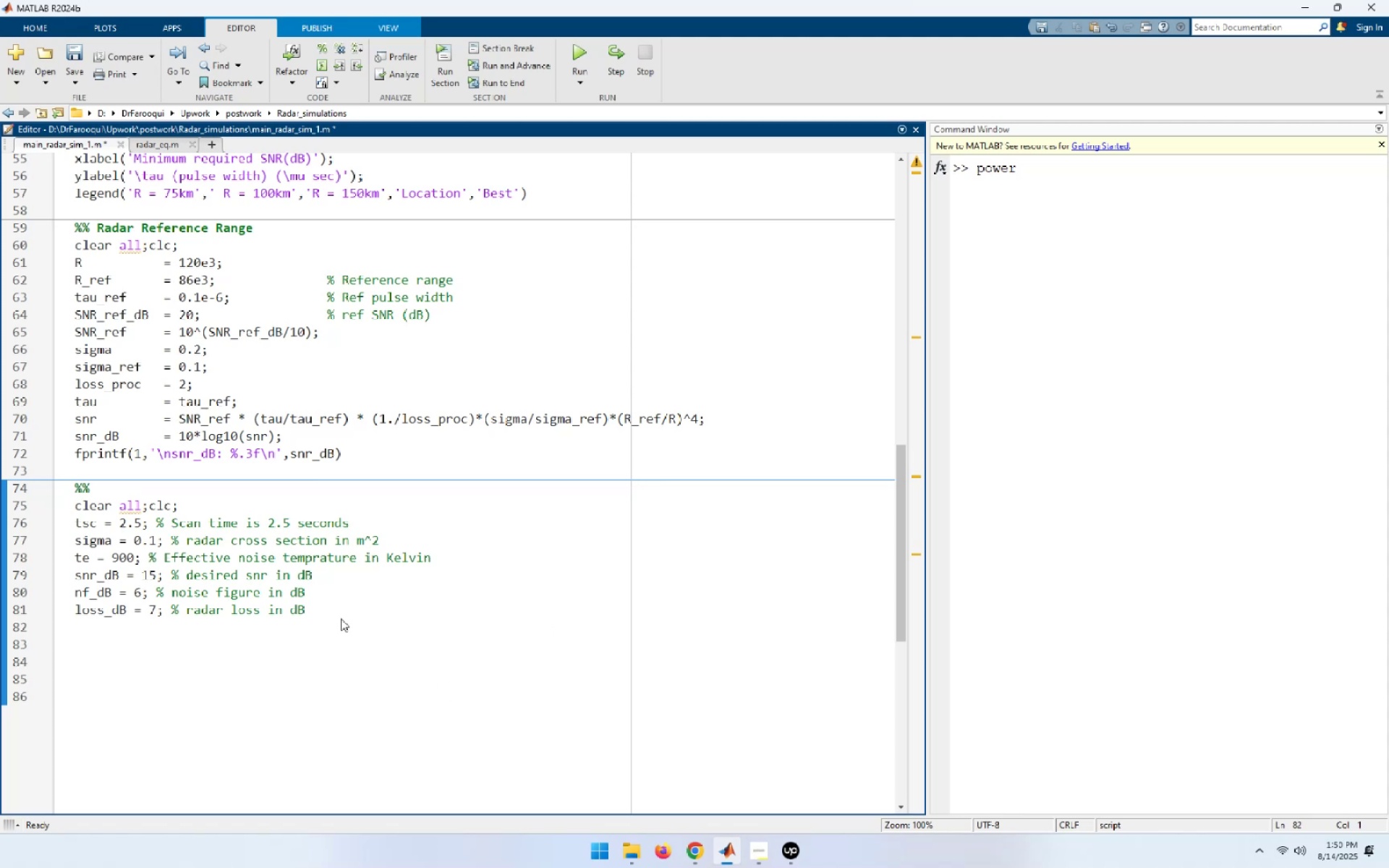 
type(az_angle_e)
key(Backspace)
type(deg = search volume in azimuth)
 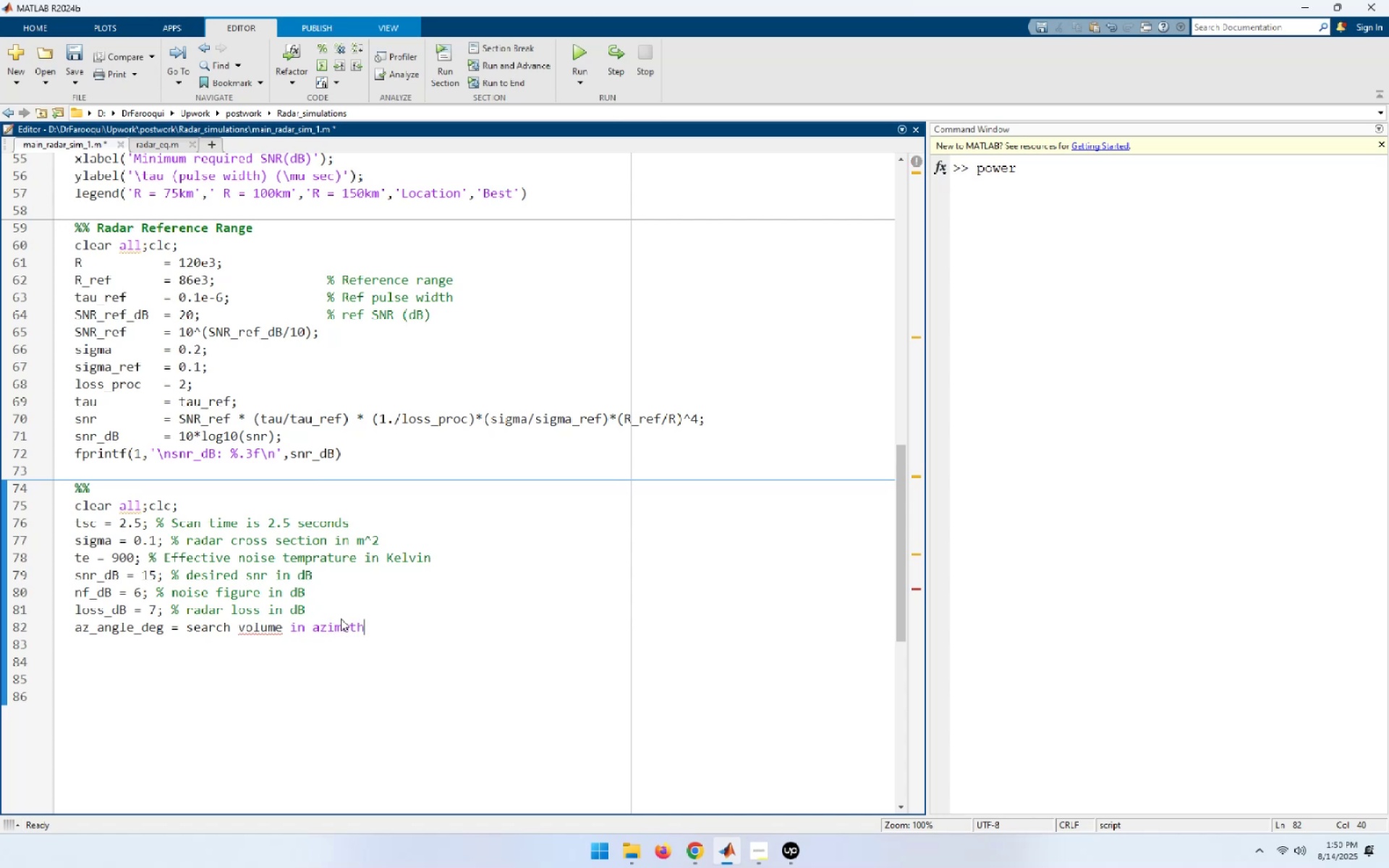 
hold_key(key=ArrowLeft, duration=1.19)
 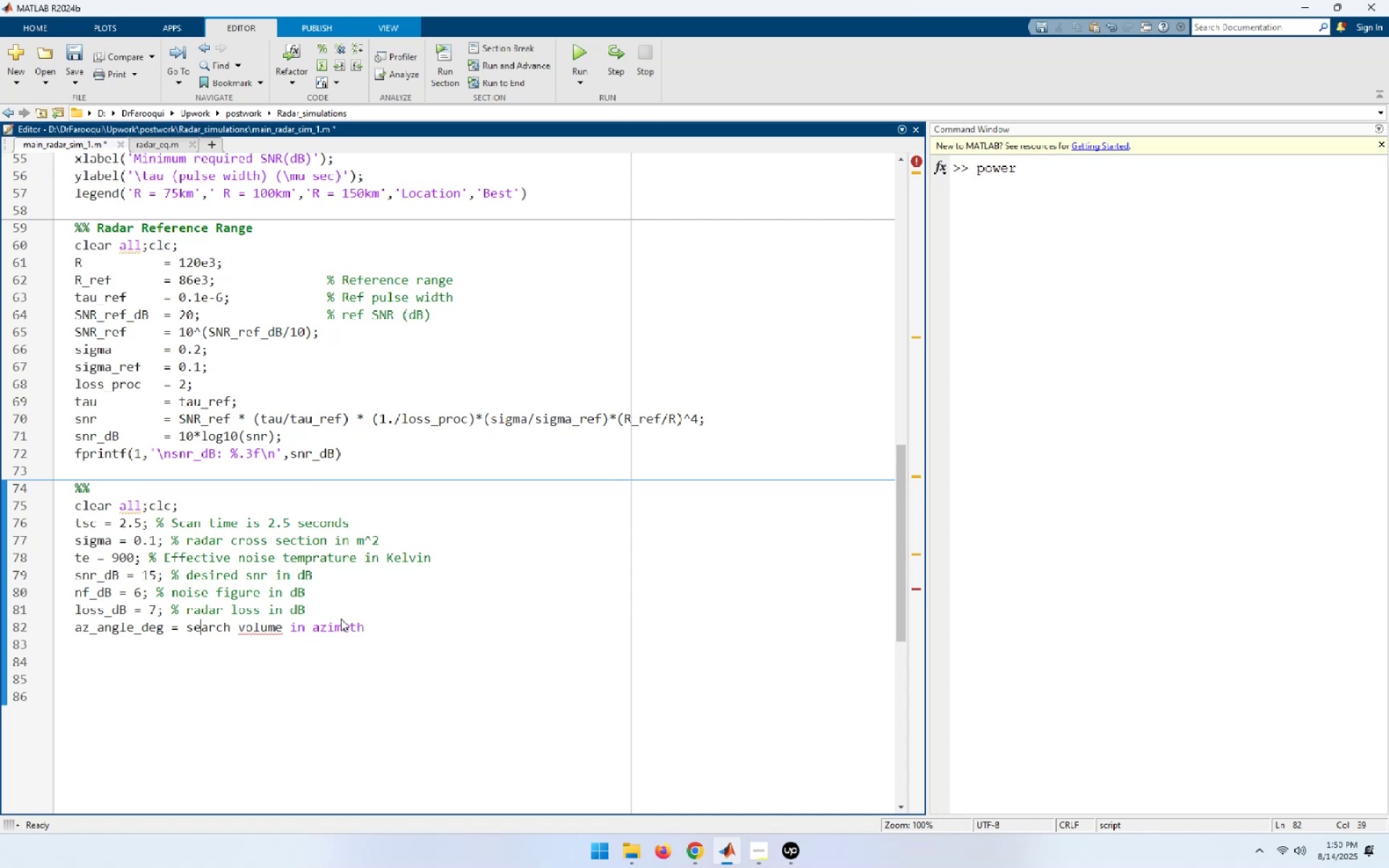 
key(ArrowLeft)
 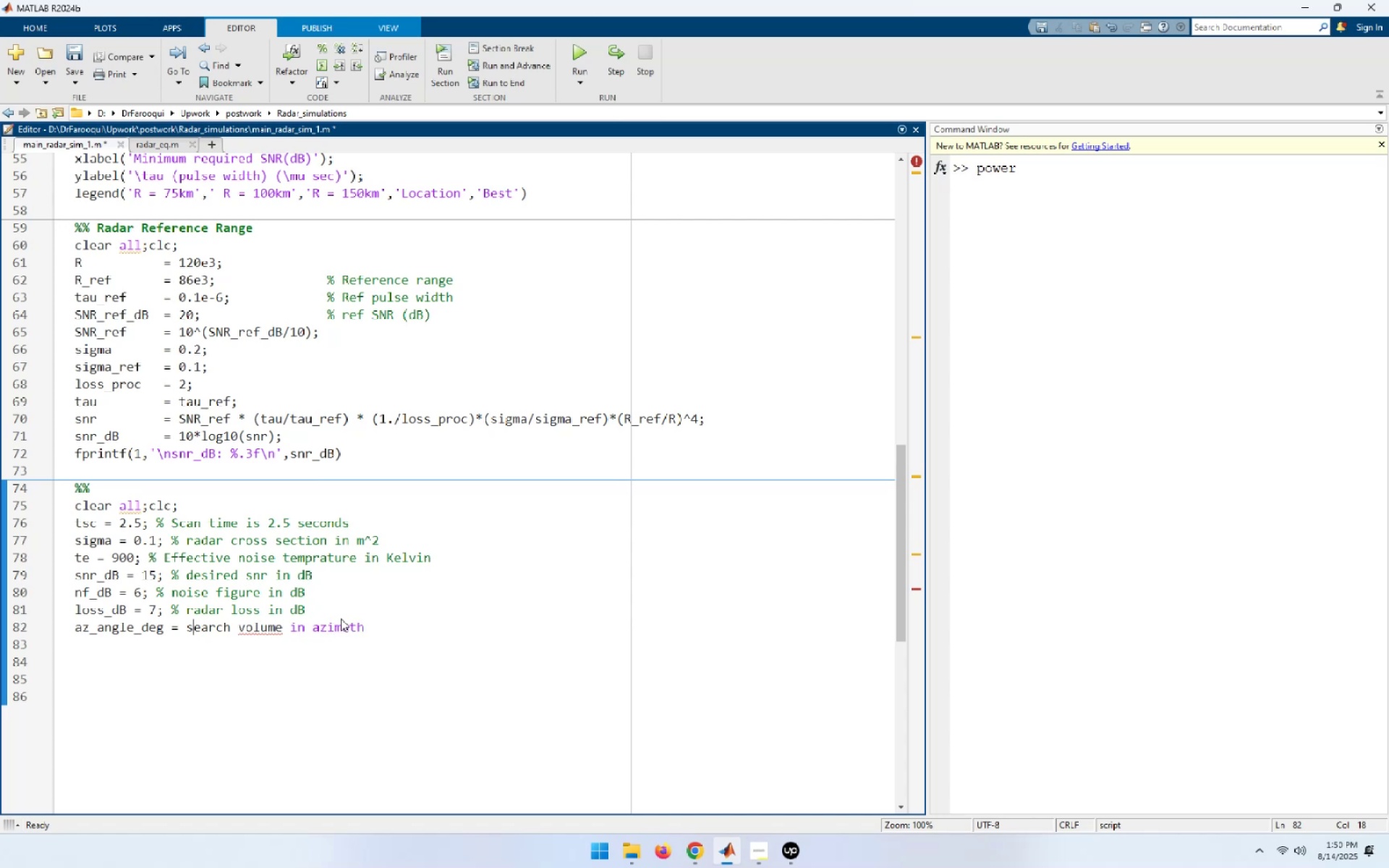 
key(ArrowLeft)
 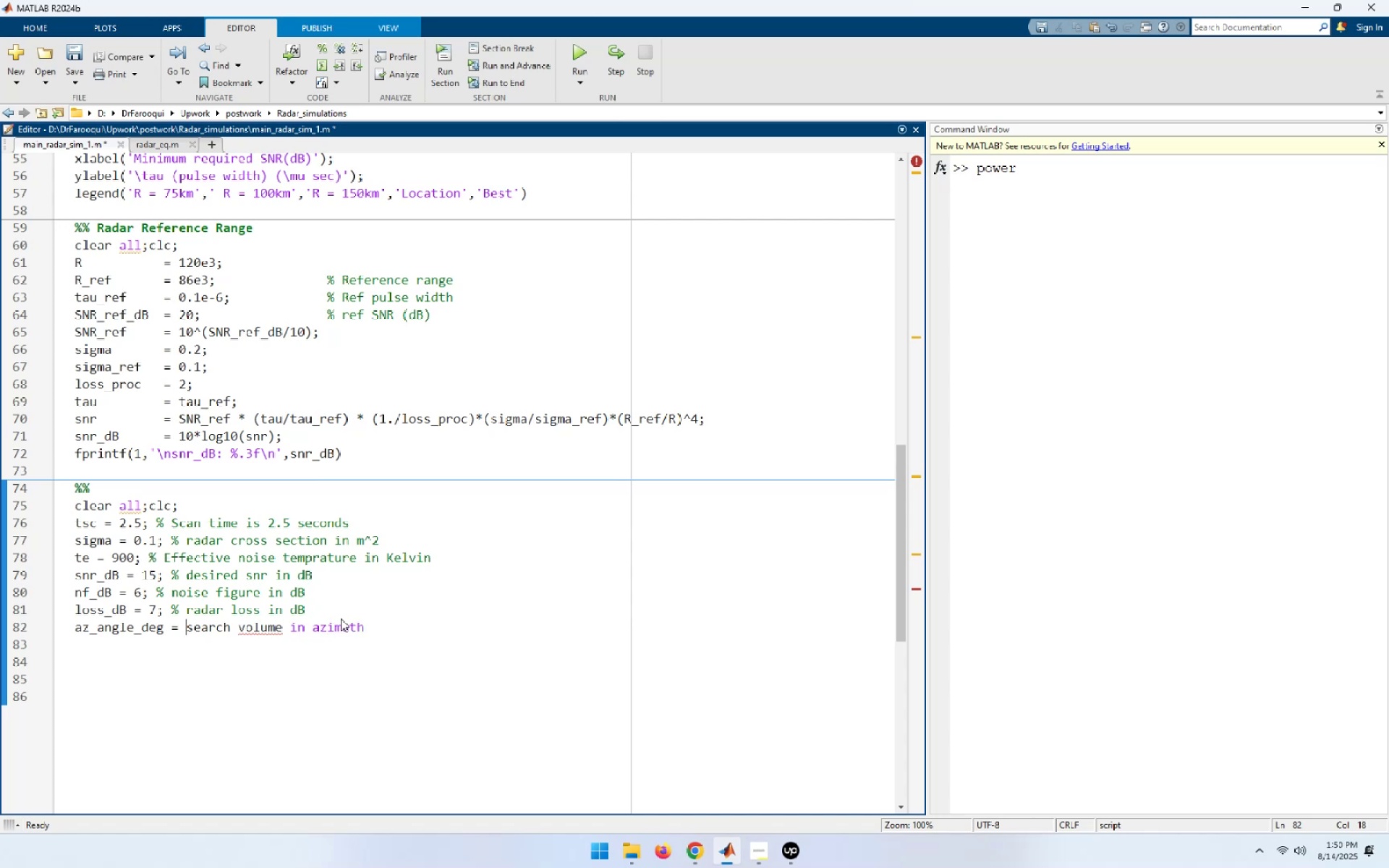 
type(%[End])
key(NumpadEnter)
type(ele)
key(Backspace)
type(_angle_deg = 2)
 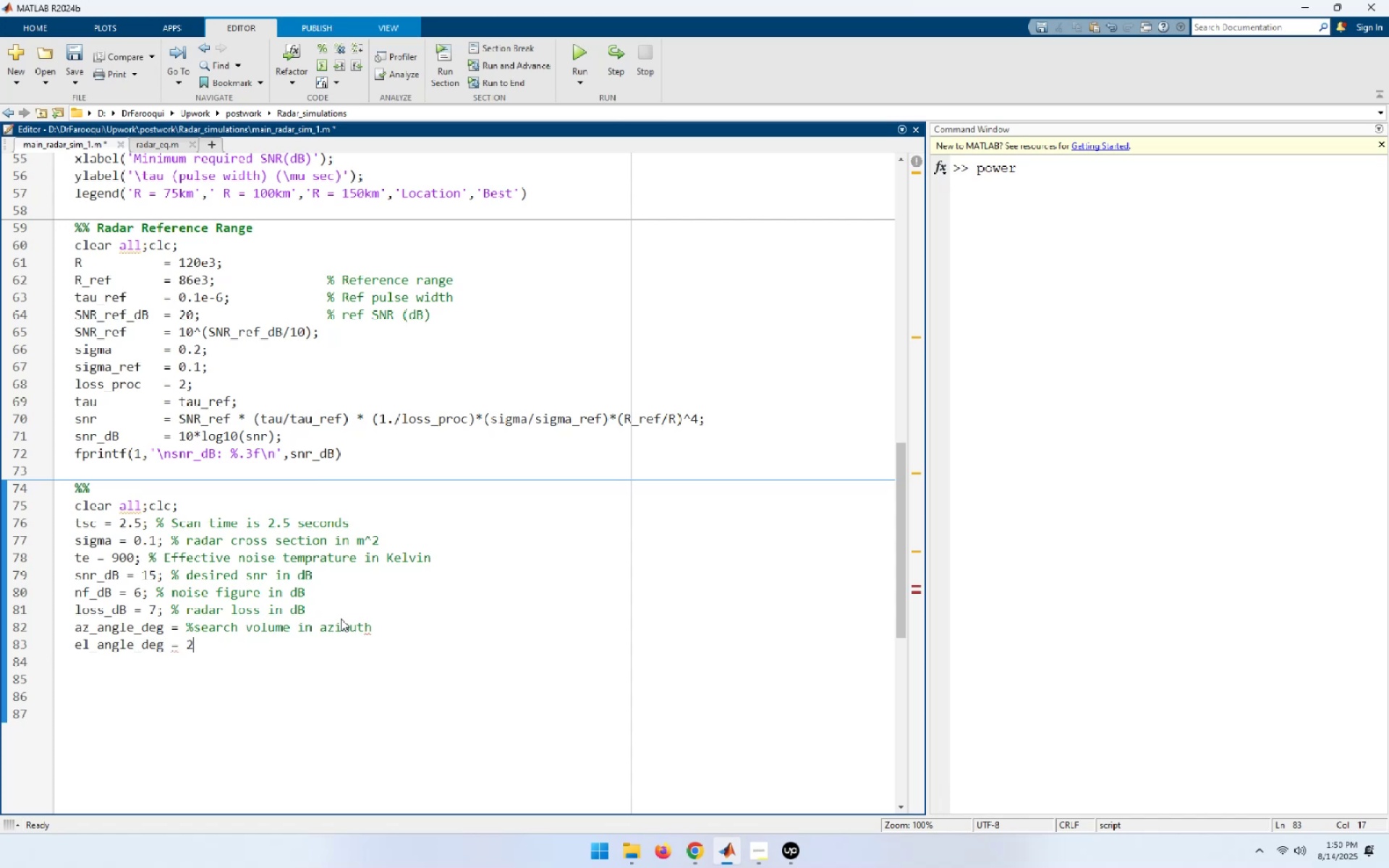 
key(ArrowUp)
 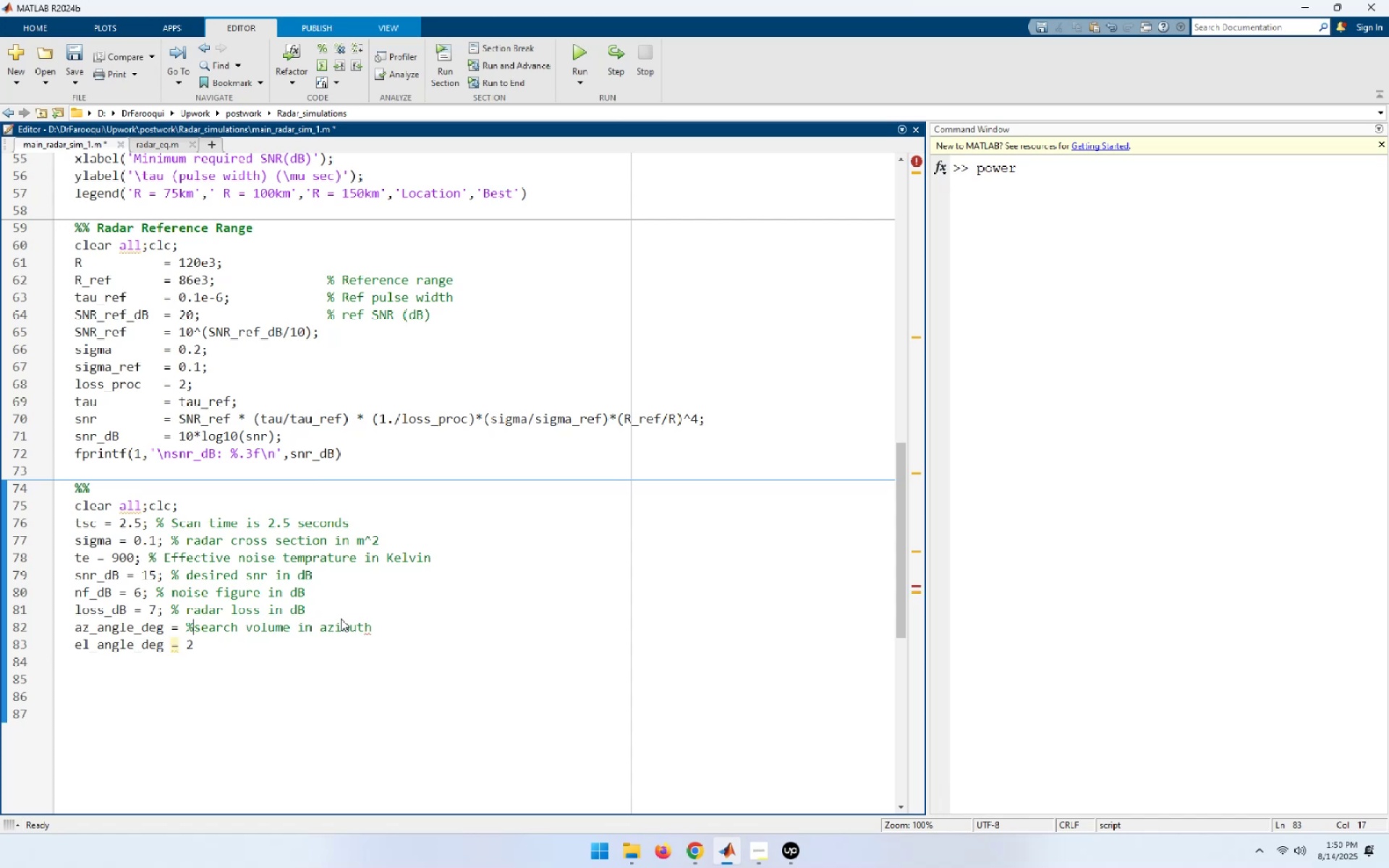 
key(ArrowLeft)
 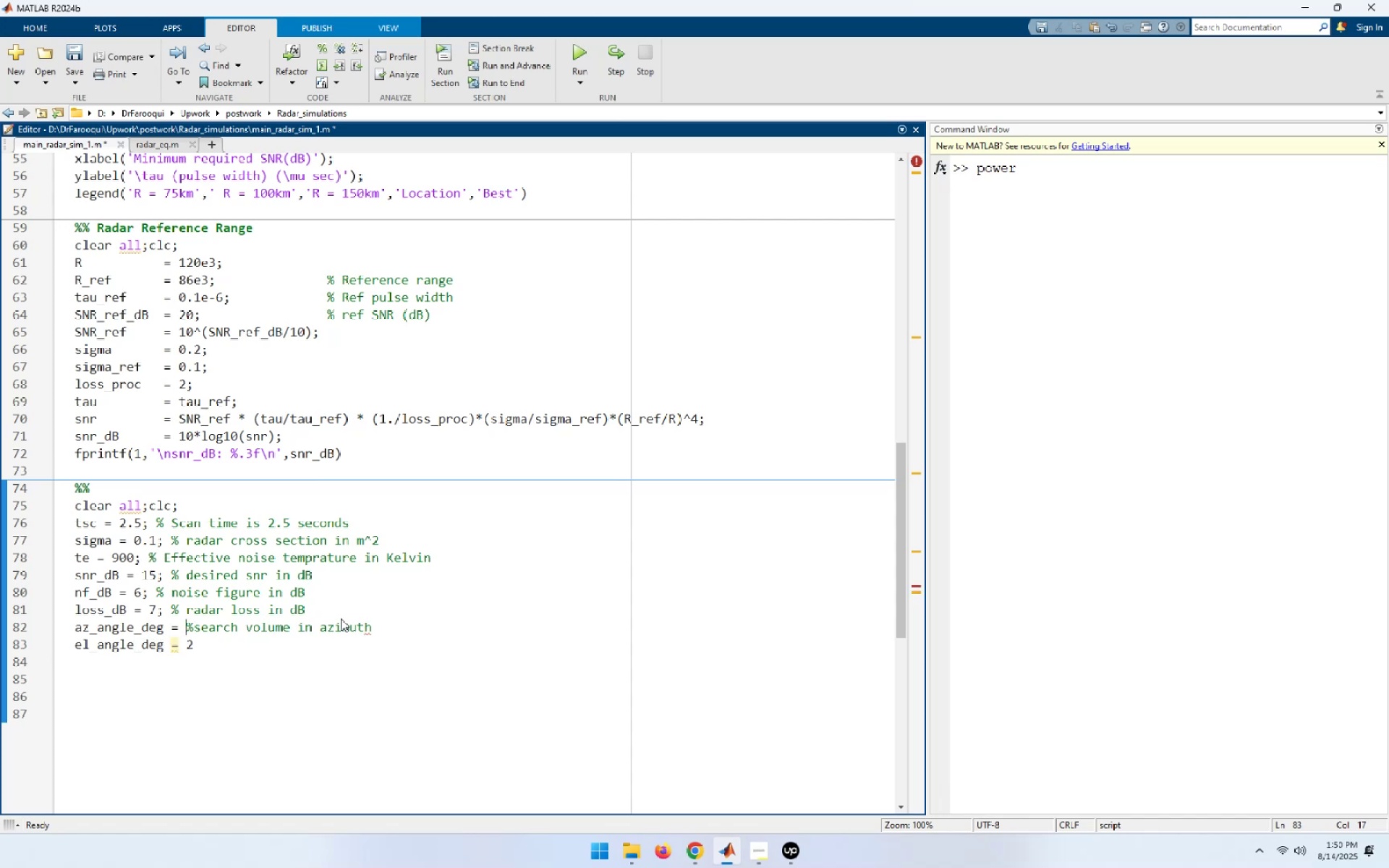 
key(ArrowLeft)
 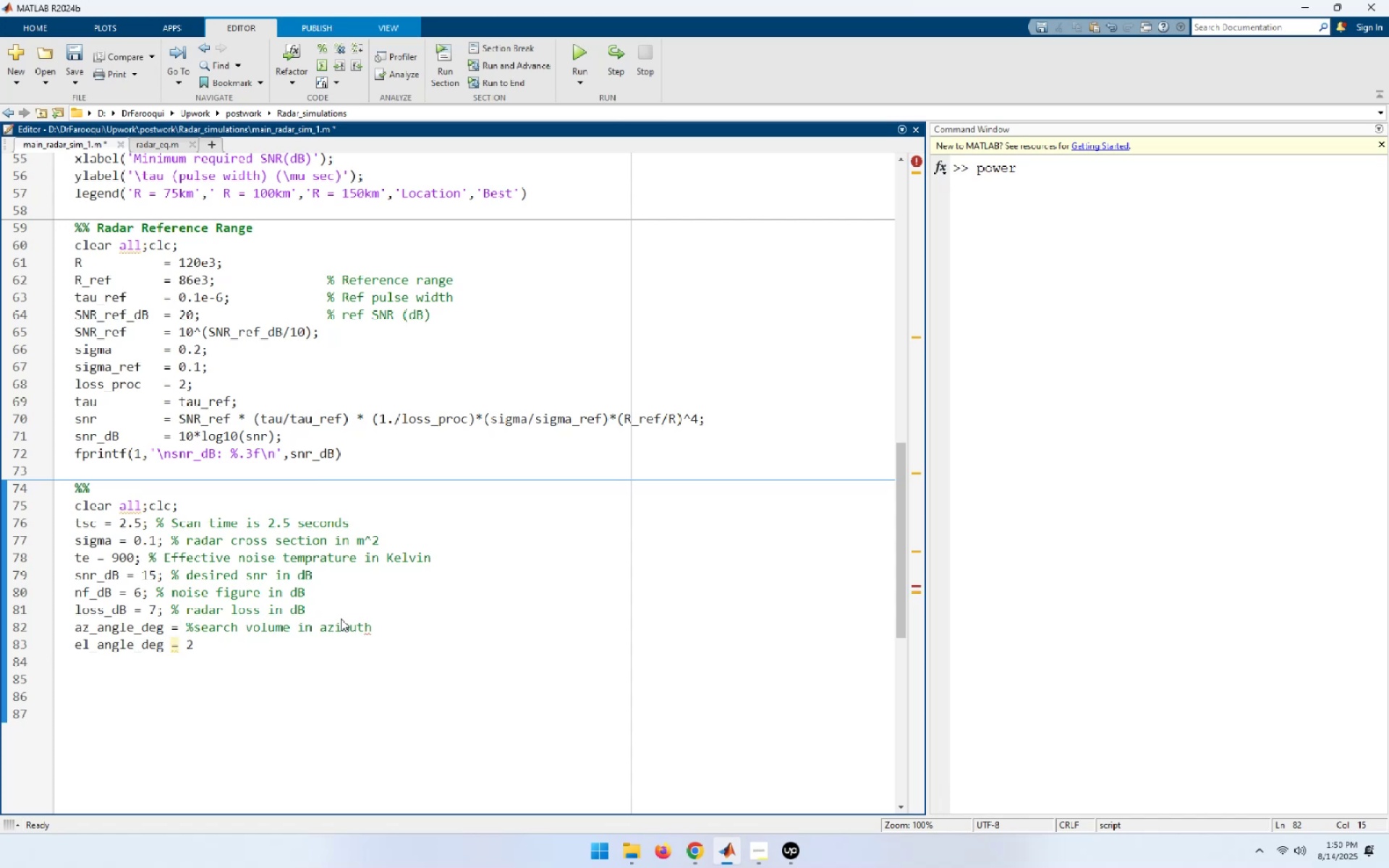 
key(2)
 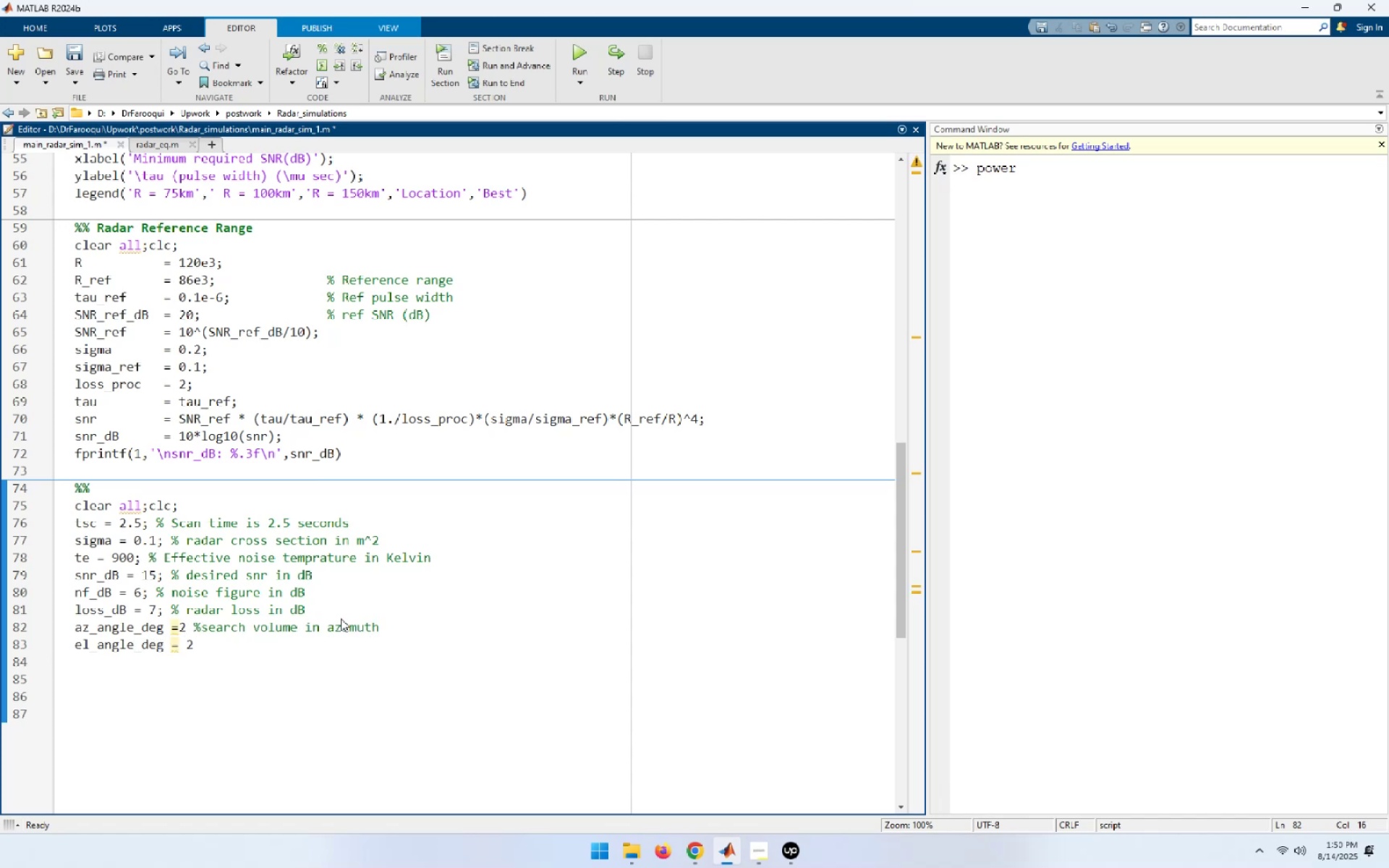 
key(Semicolon)
 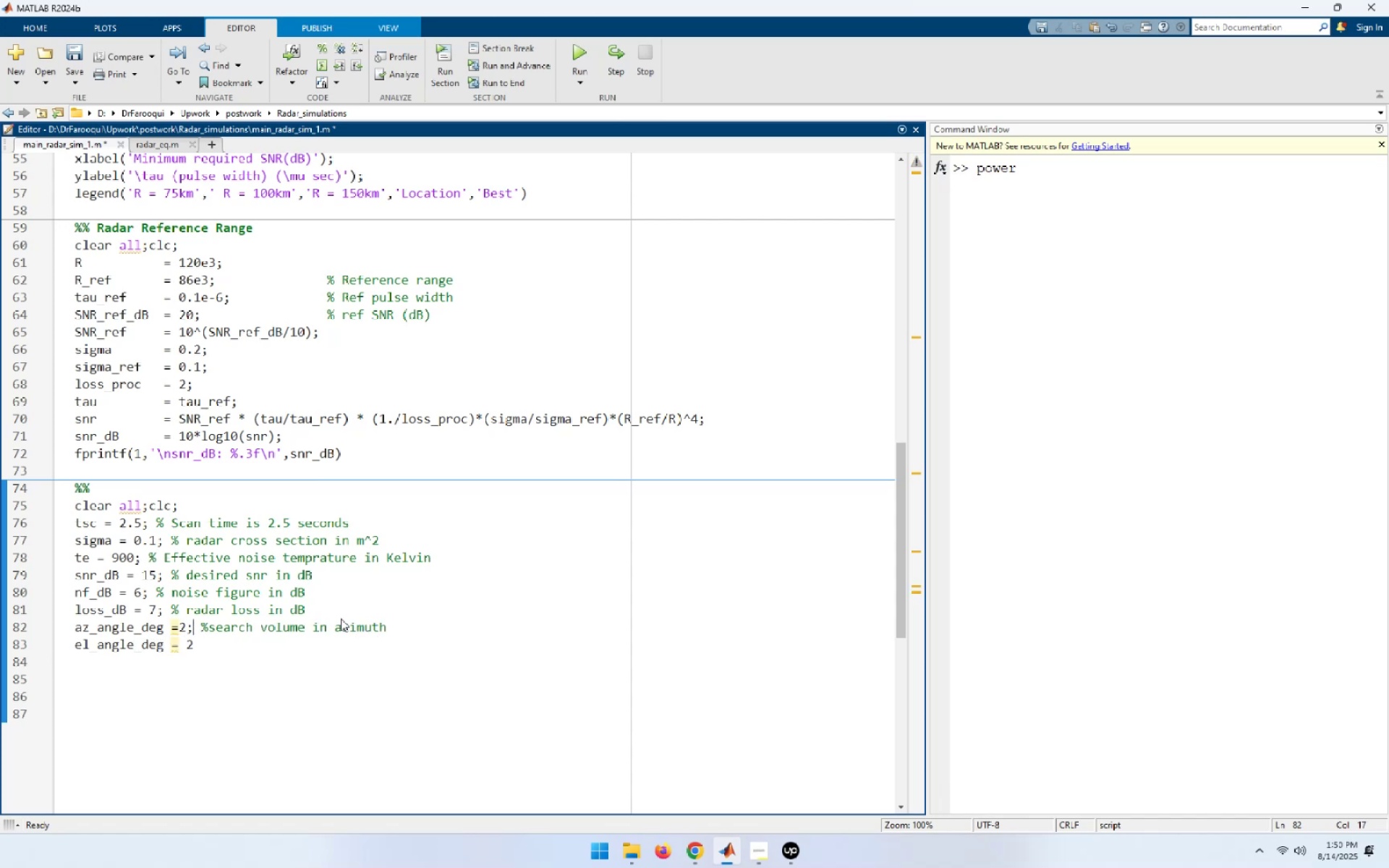 
key(ArrowDown)
 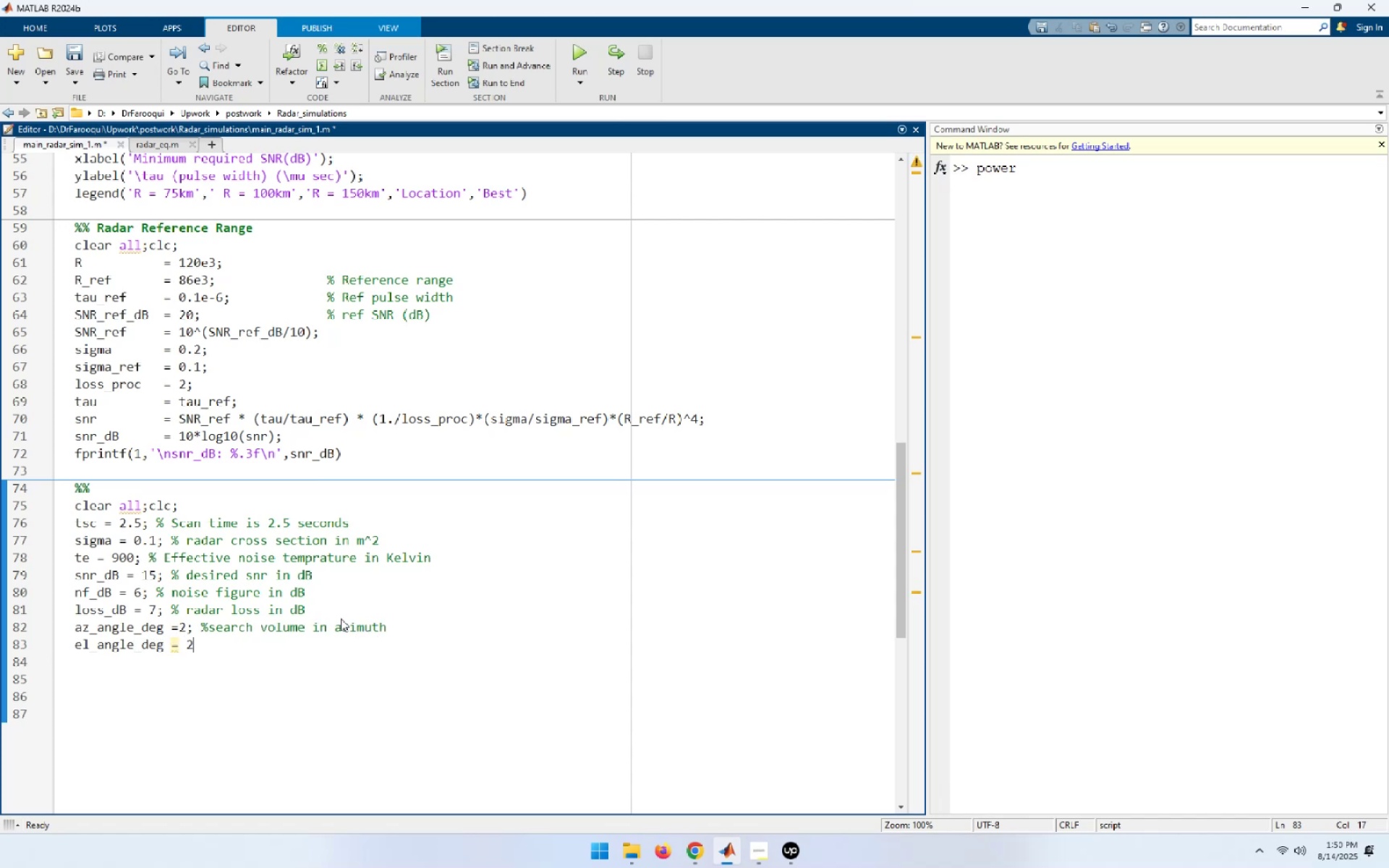 
key(Semicolon)
 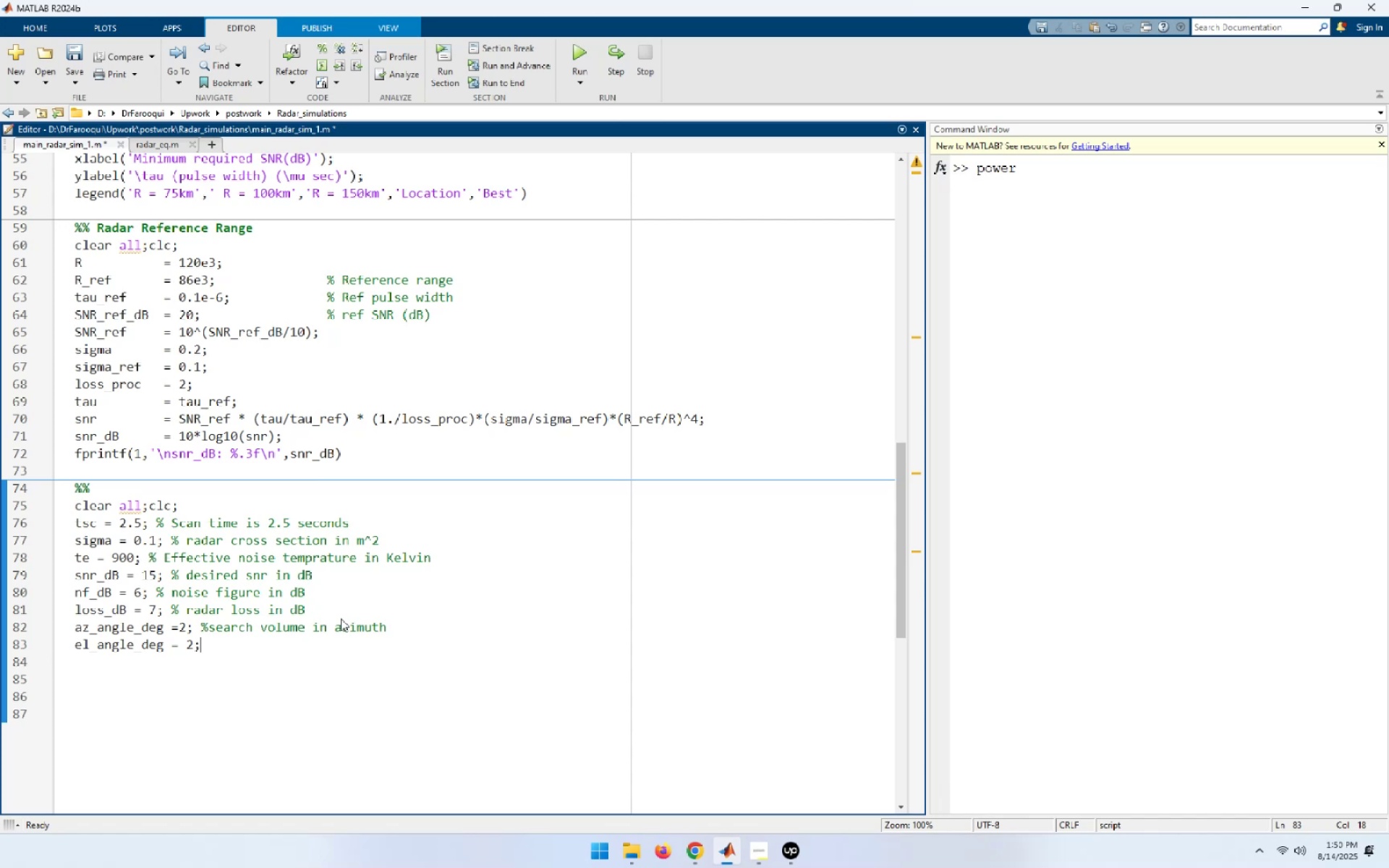 
key(ArrowUp)
 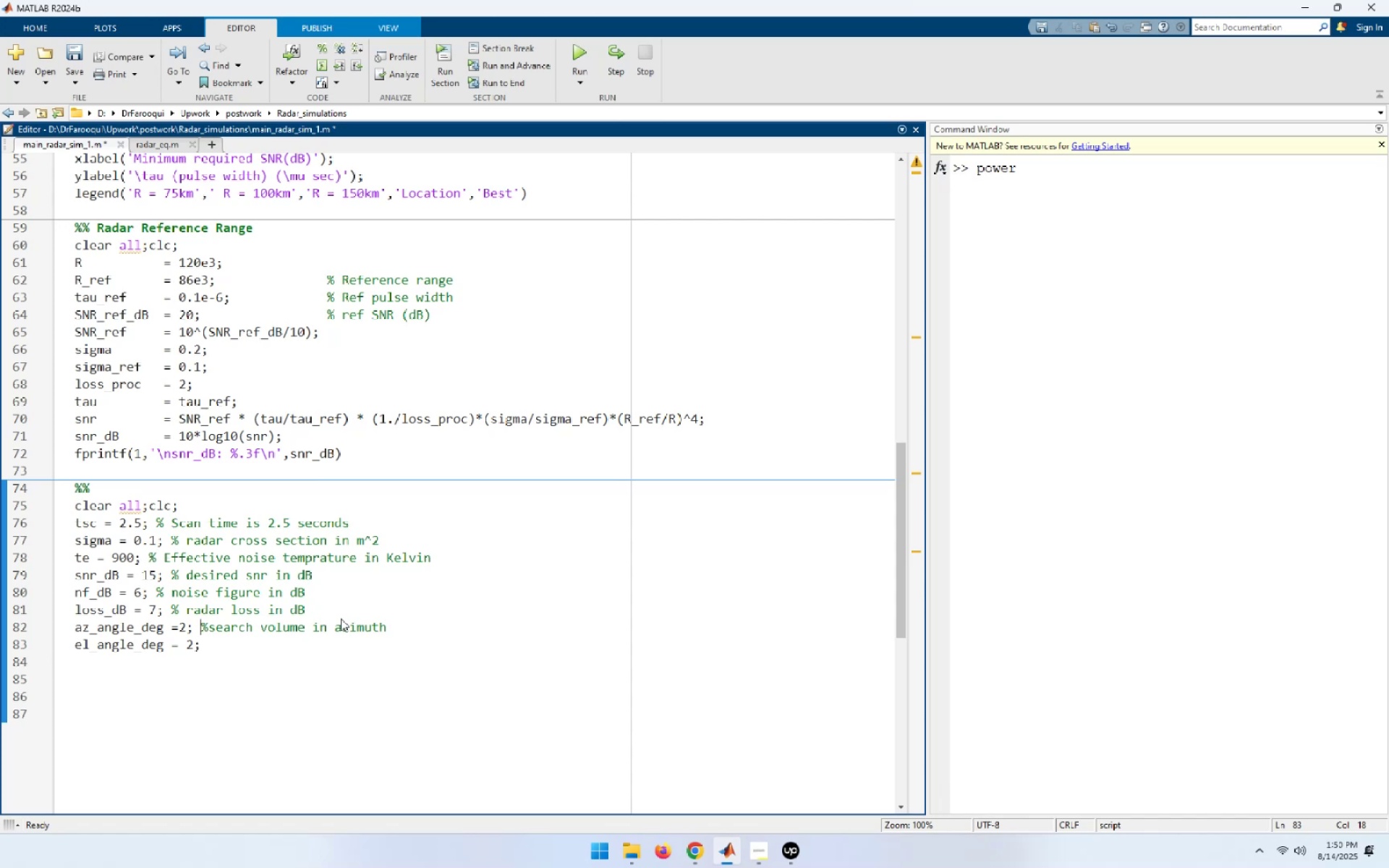 
key(Shift+End)
 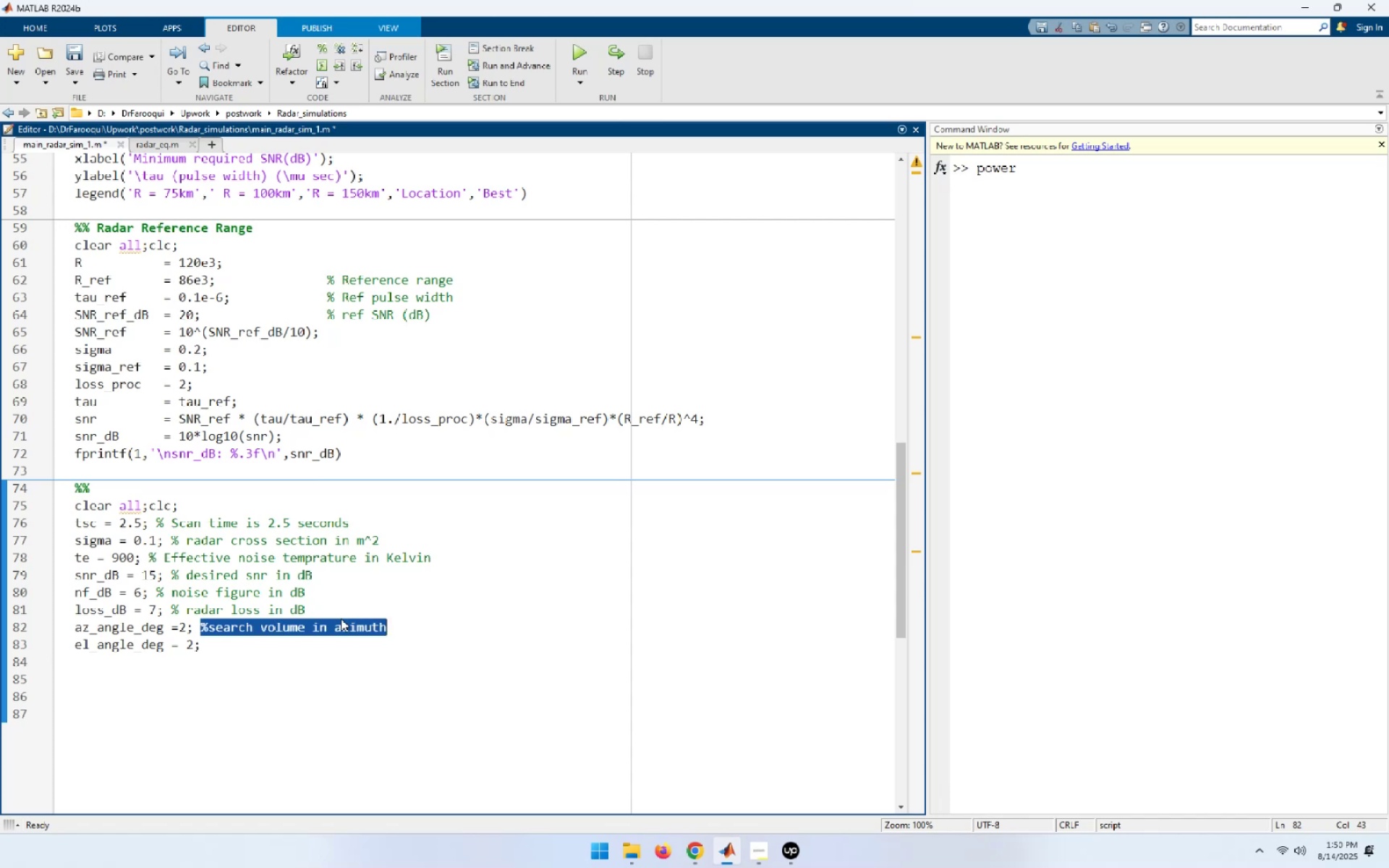 
key(Control+C)
 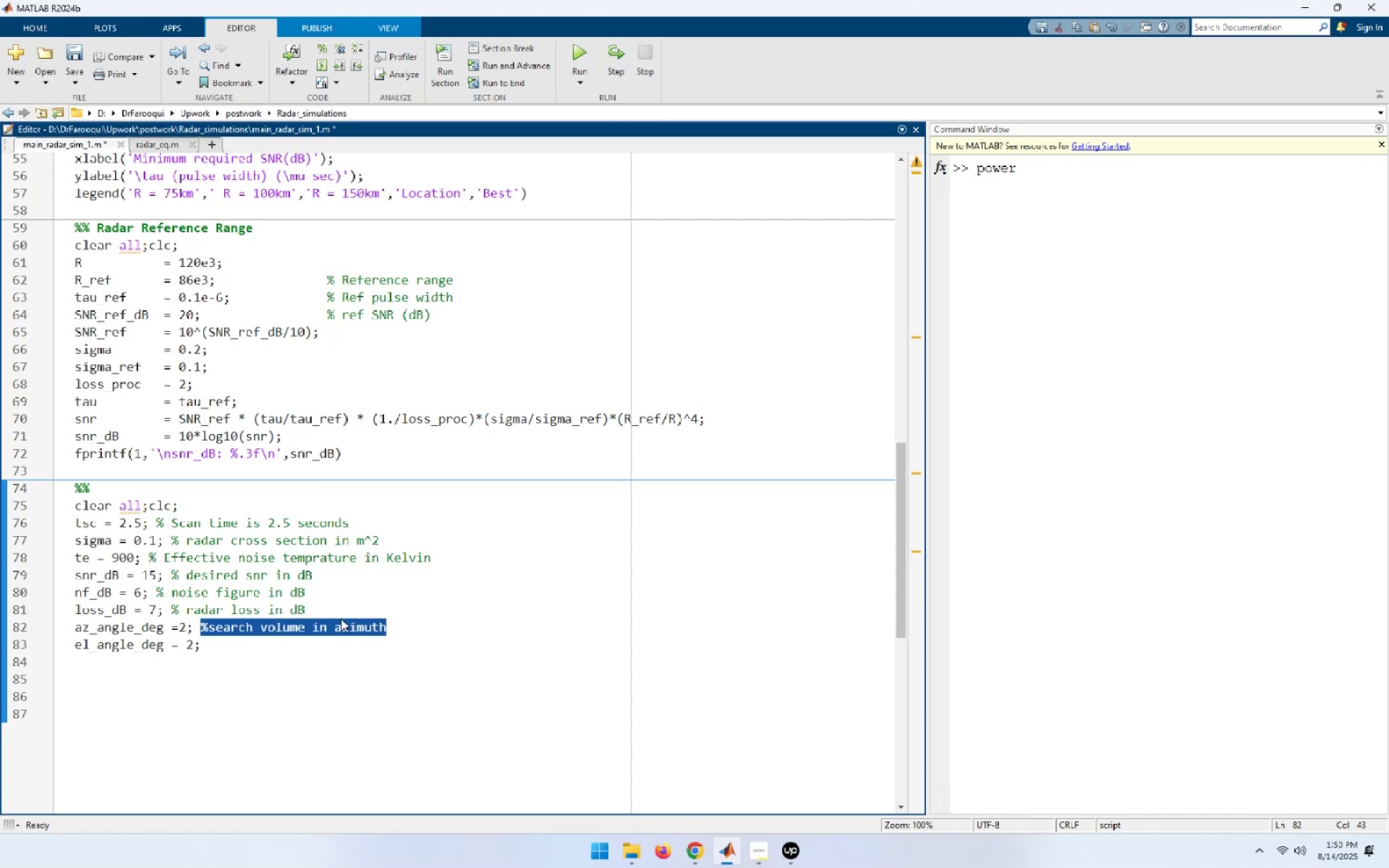 
key(ArrowDown)
 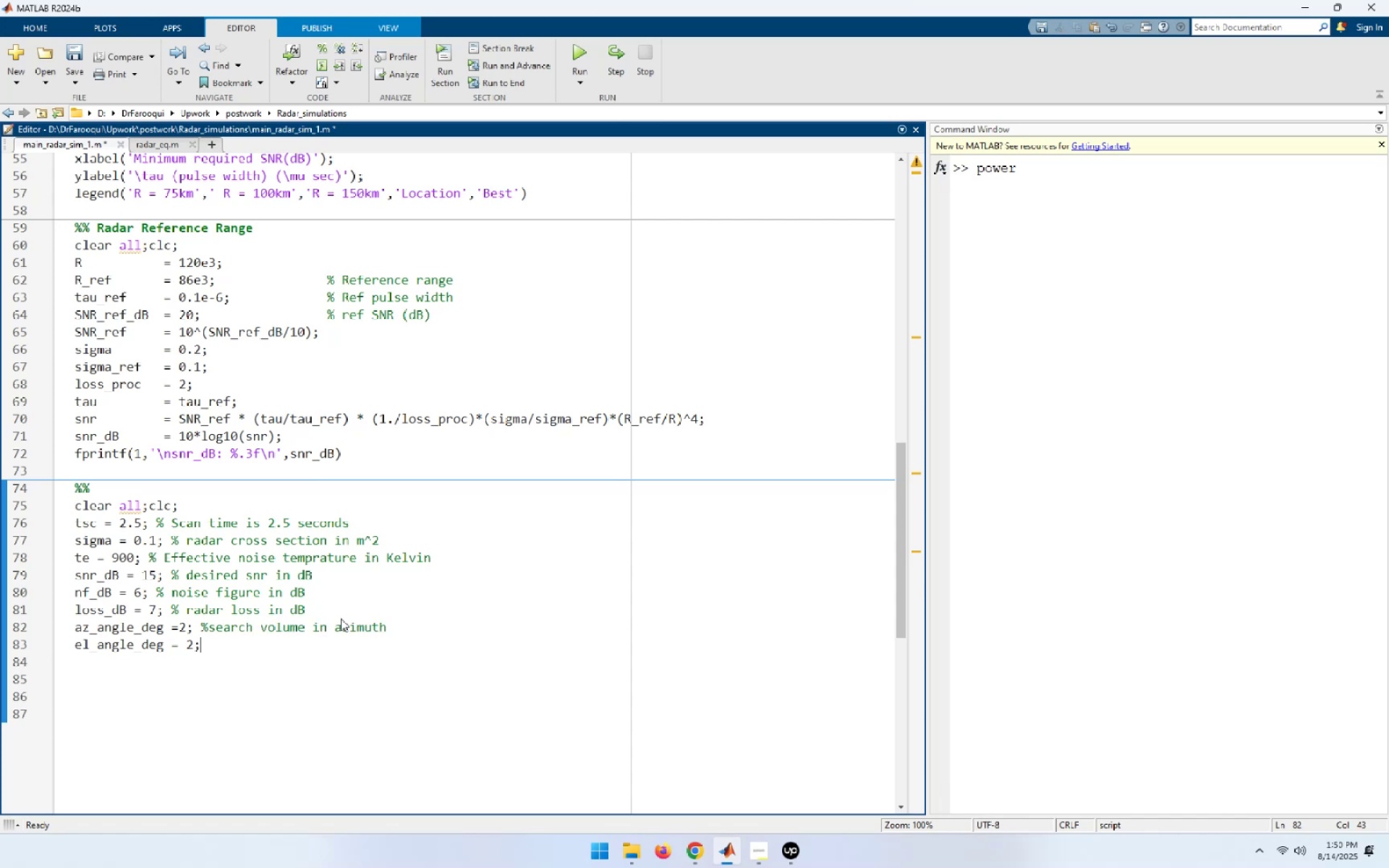 
key(Control+ControlLeft)
 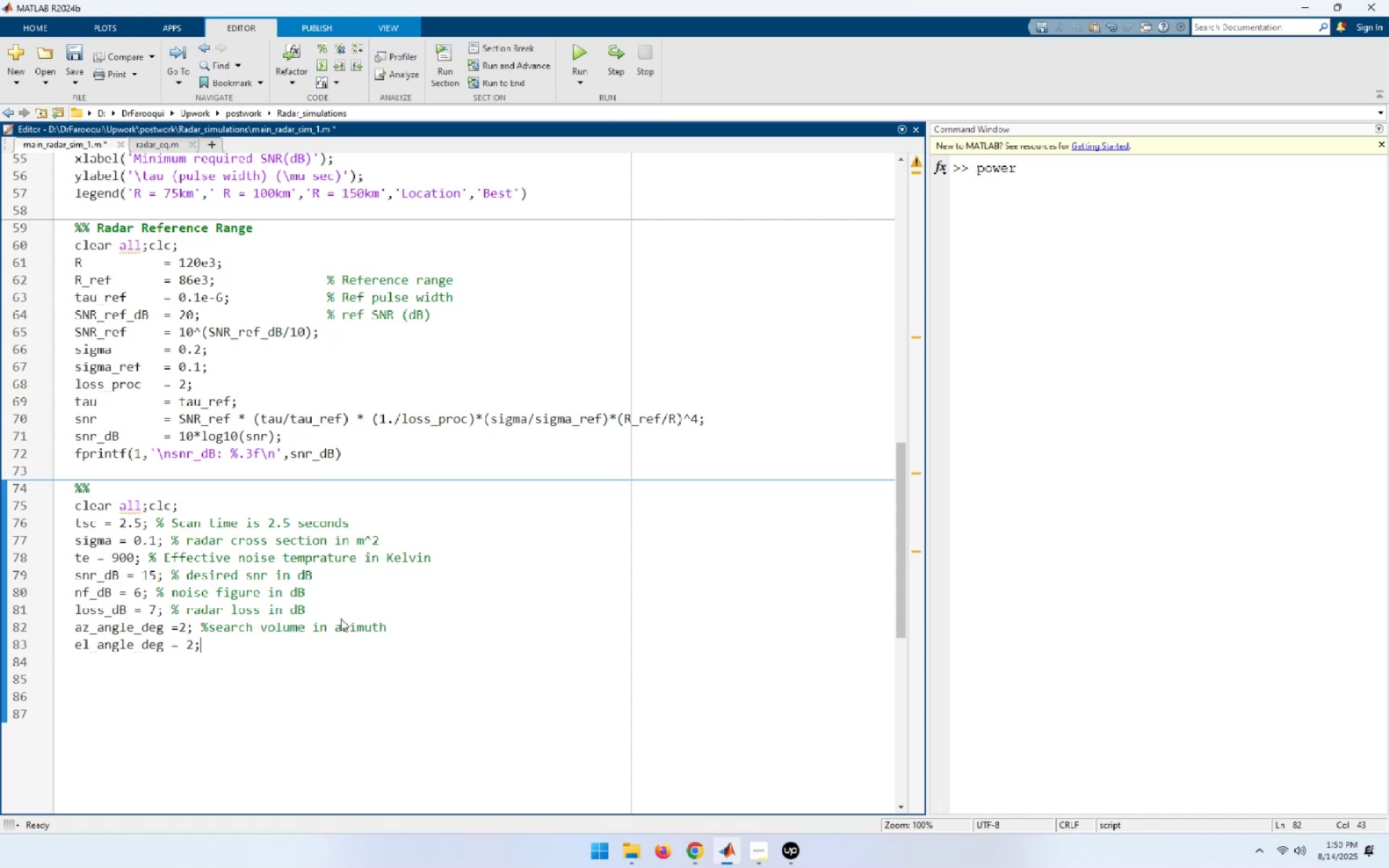 
key(Control+V)
 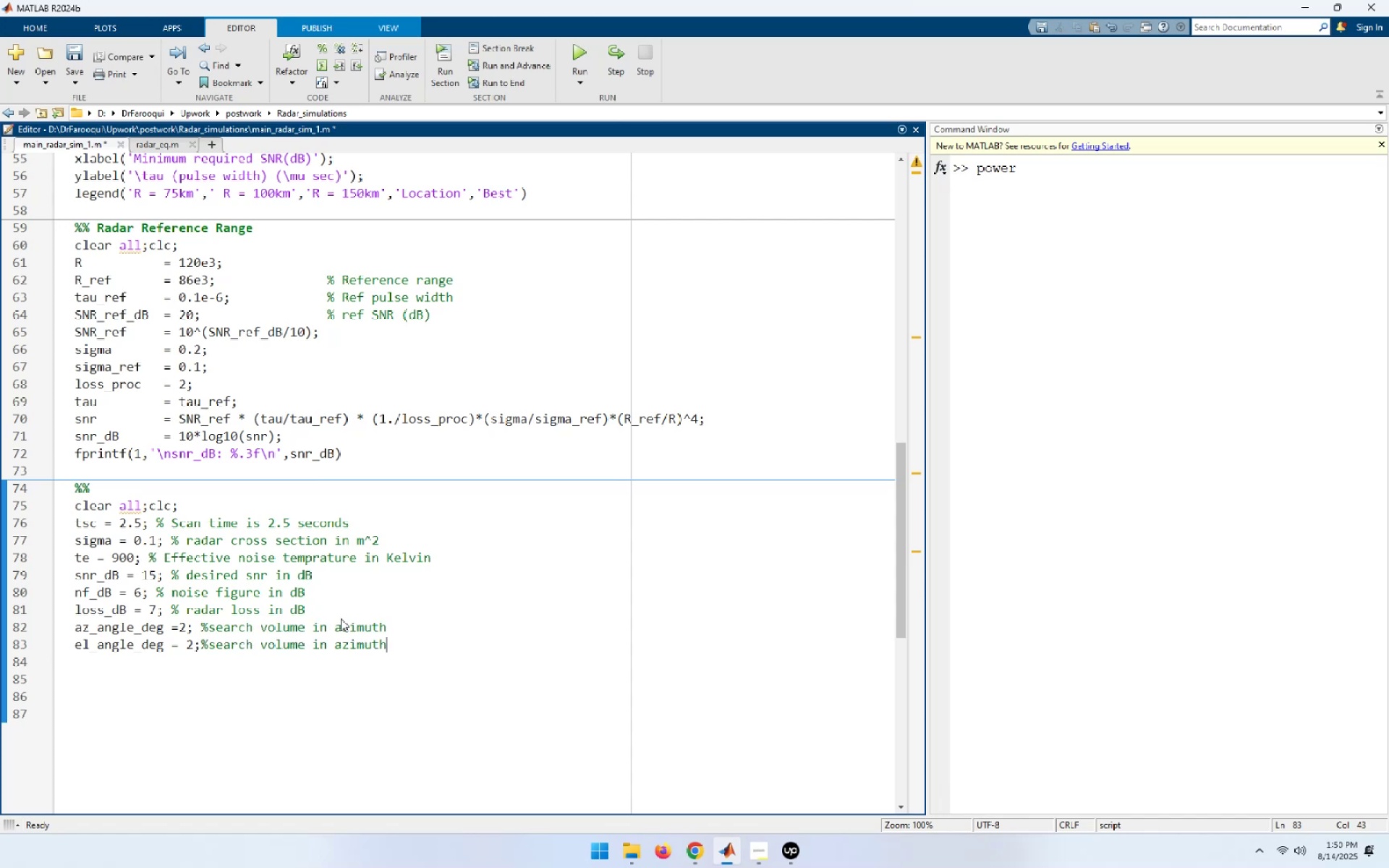 
key(Backspace)
key(Backspace)
key(Backspace)
key(Backspace)
key(Backspace)
key(Backspace)
key(Backspace)
type(elevation)
key(NumpadEnter)
 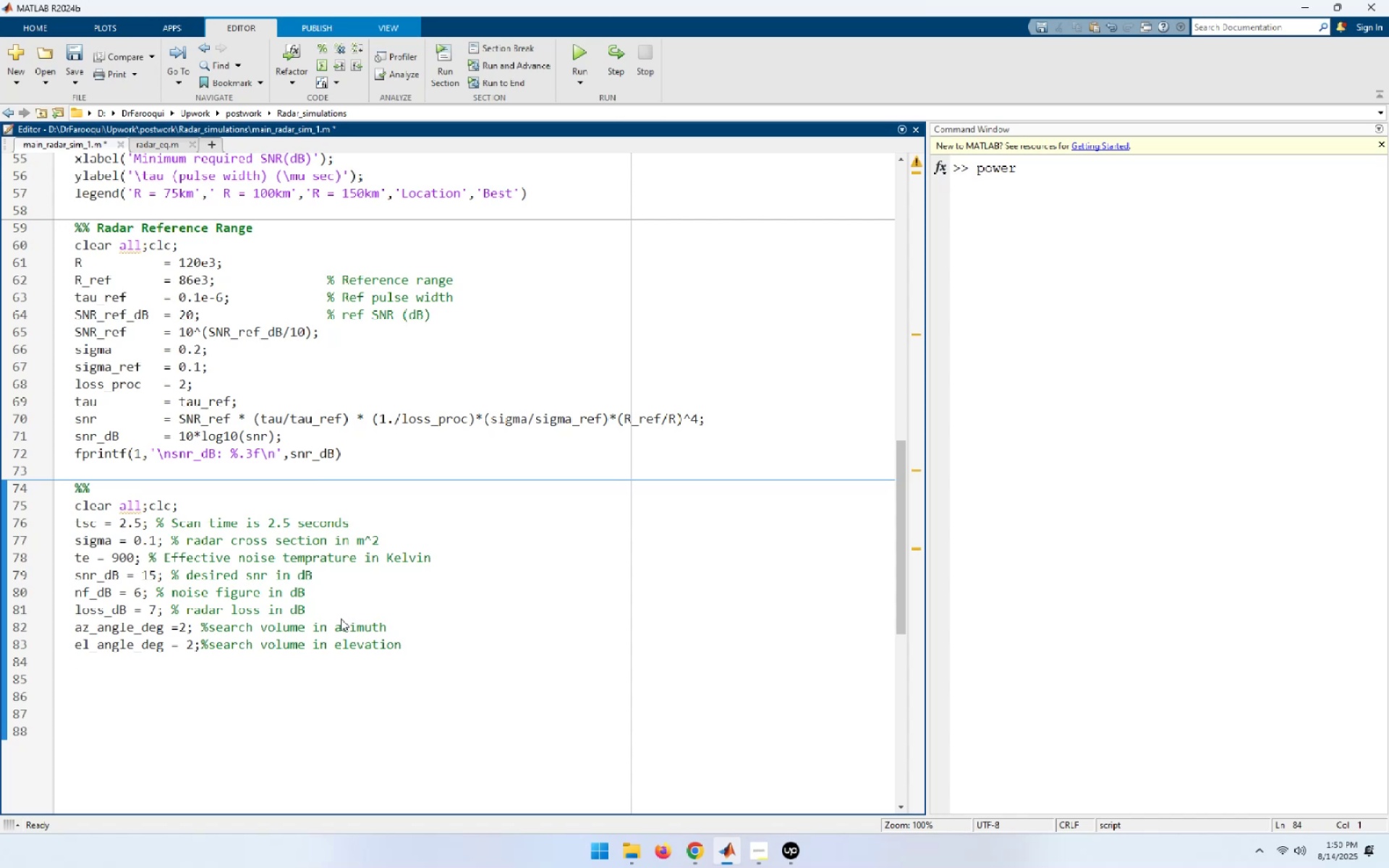 
wait(6.0)
 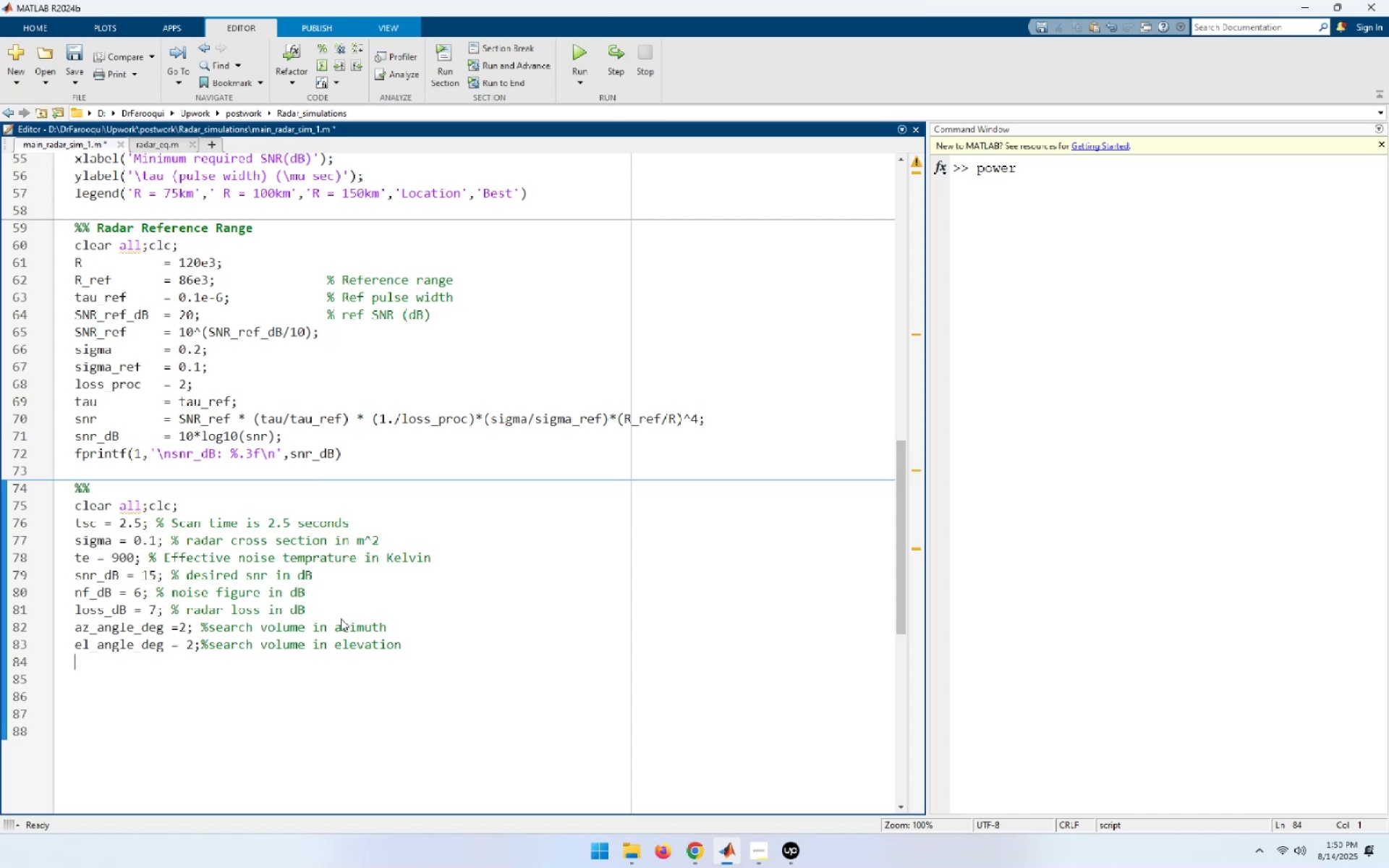 
hold_key(key=ArrowUp, duration=0.75)
 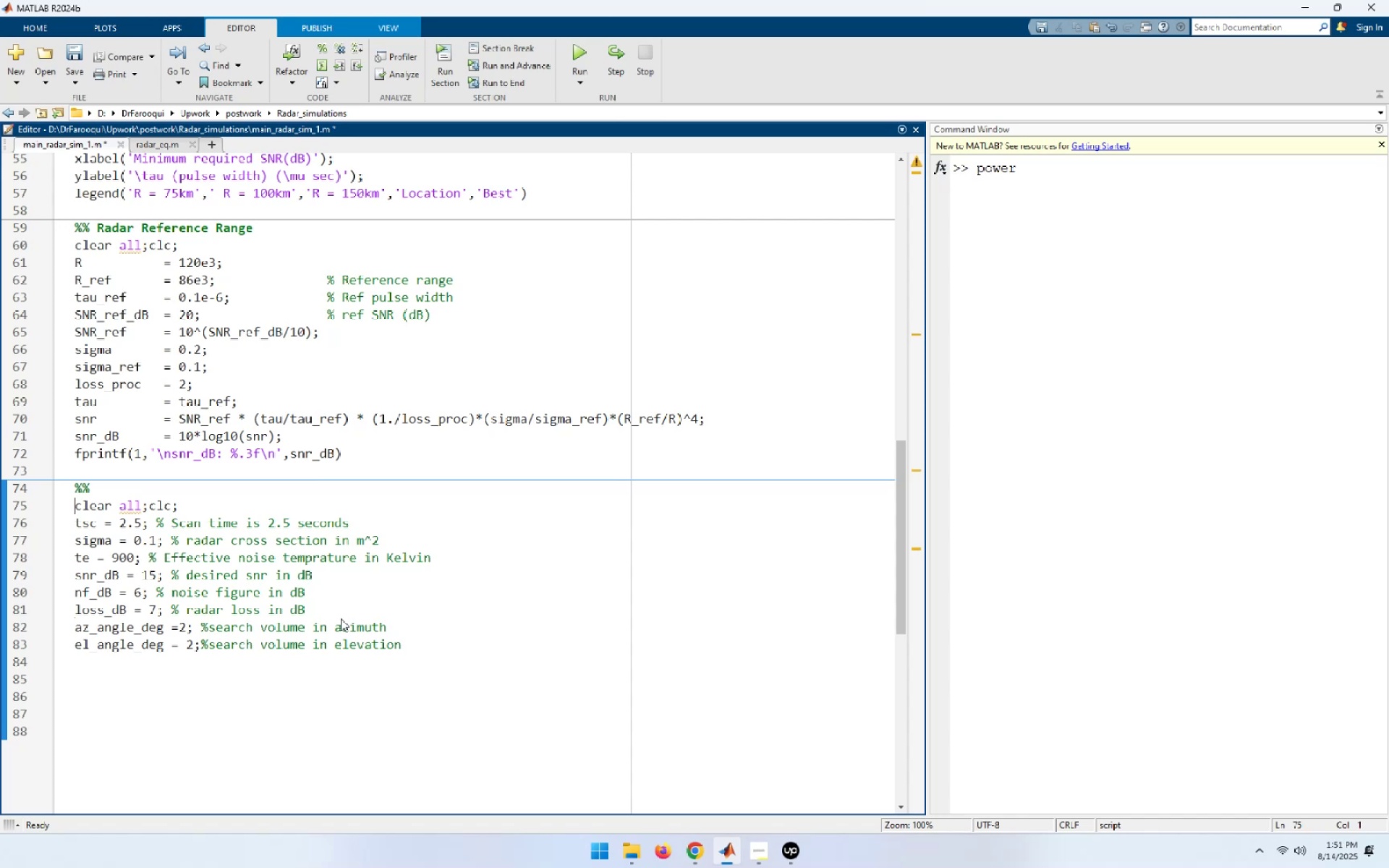 
key(Shift+End)
 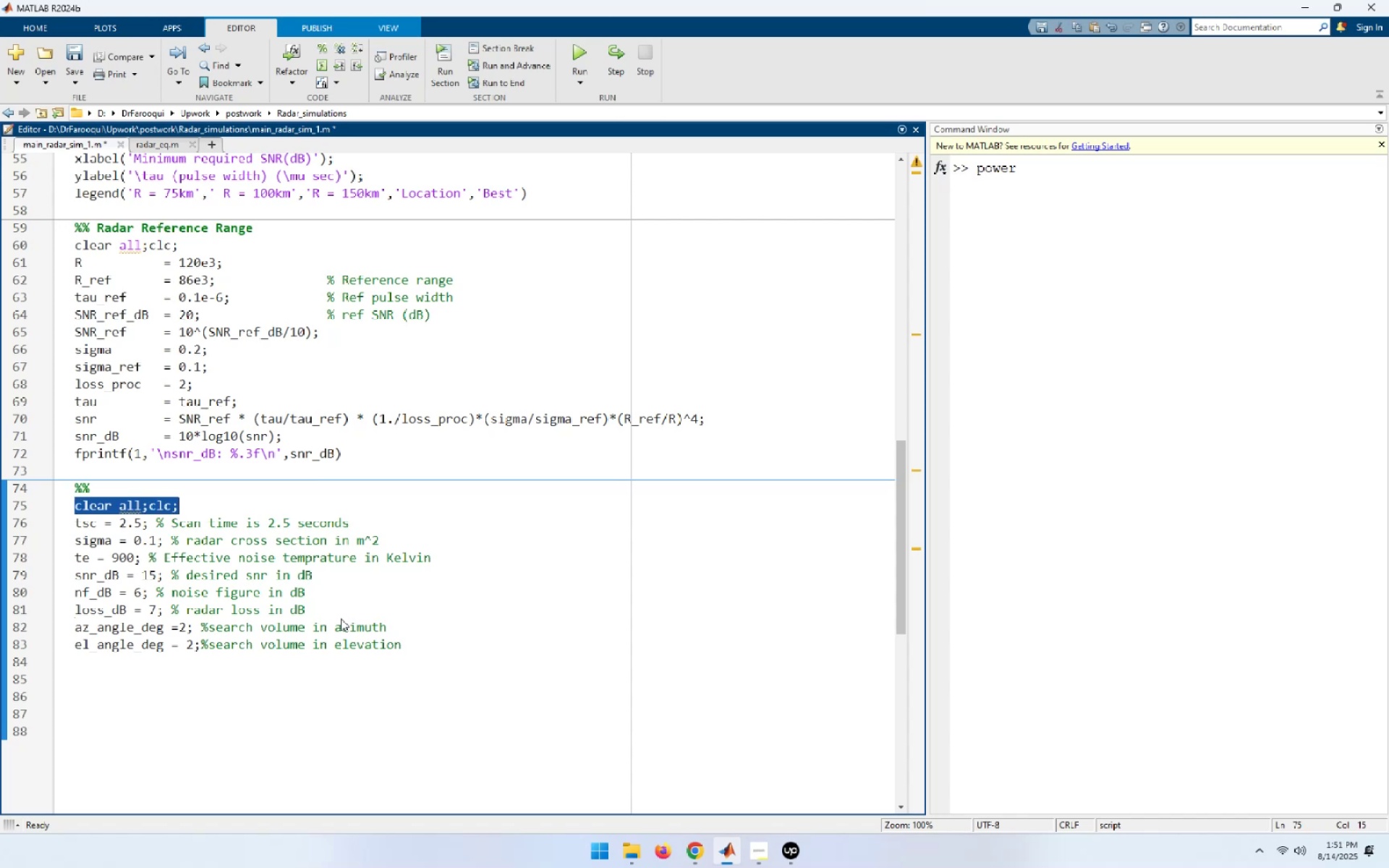 
hold_key(key=ArrowDown, duration=0.83)
 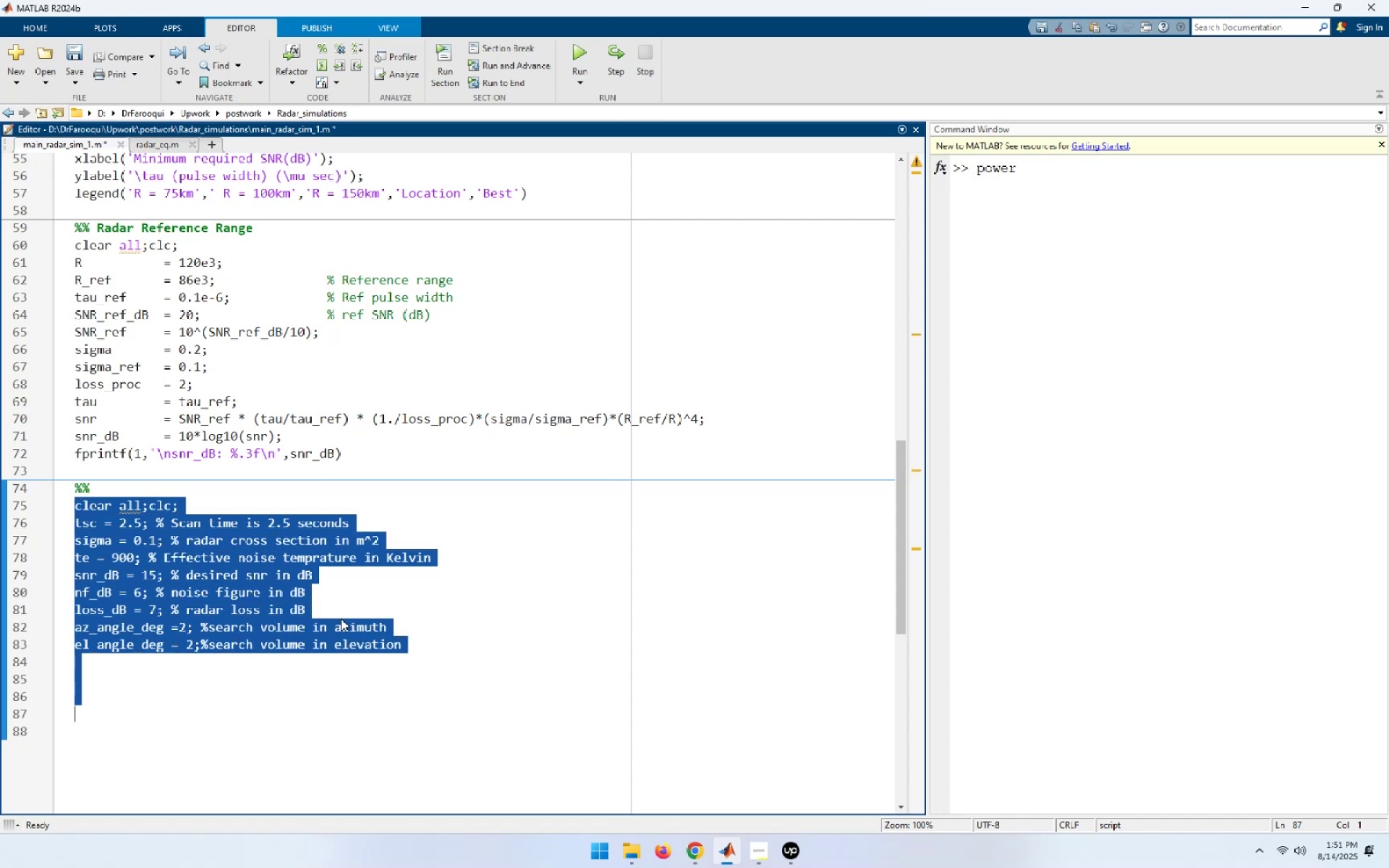 
key(Control+I)
 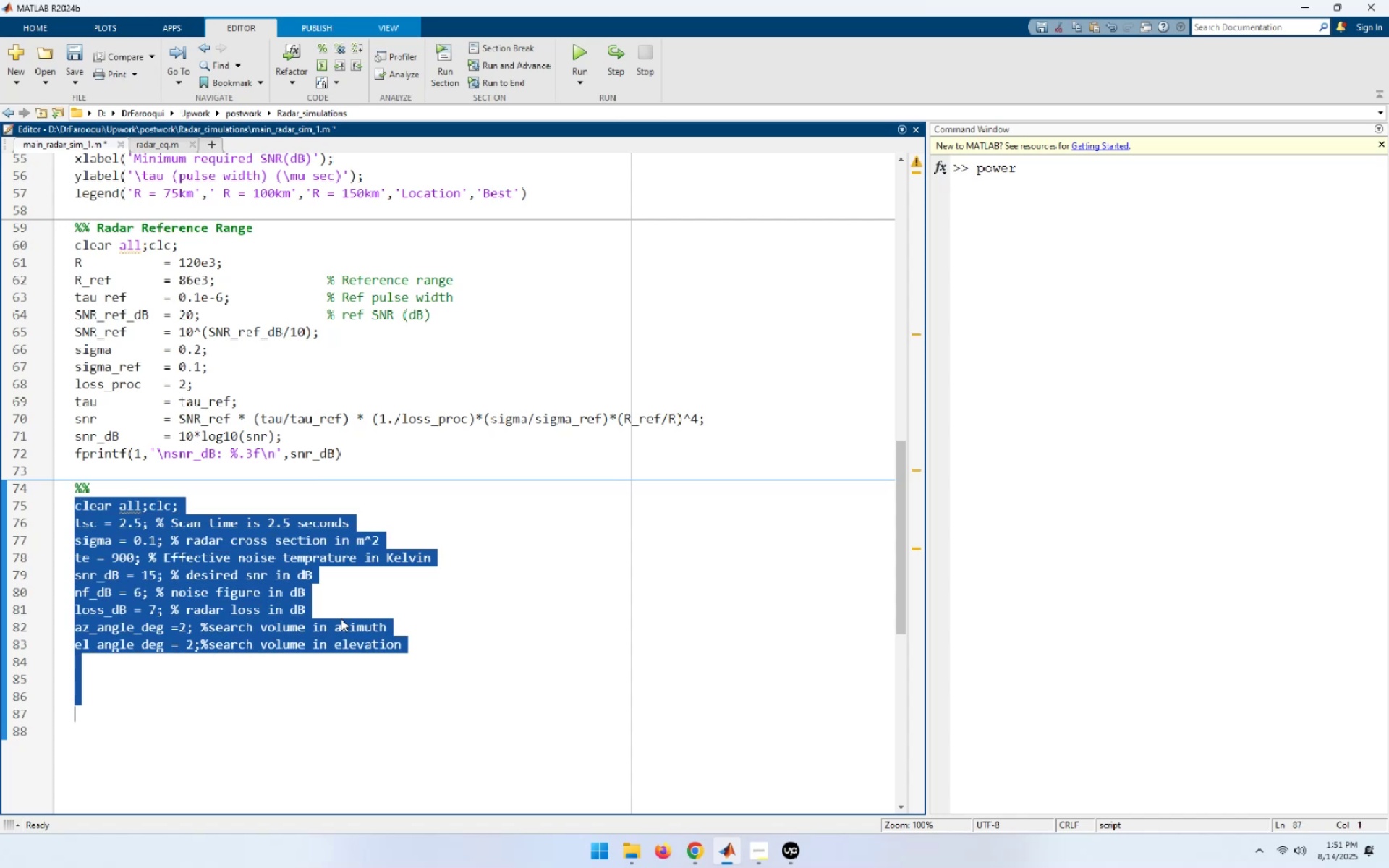 
key(ArrowDown)
 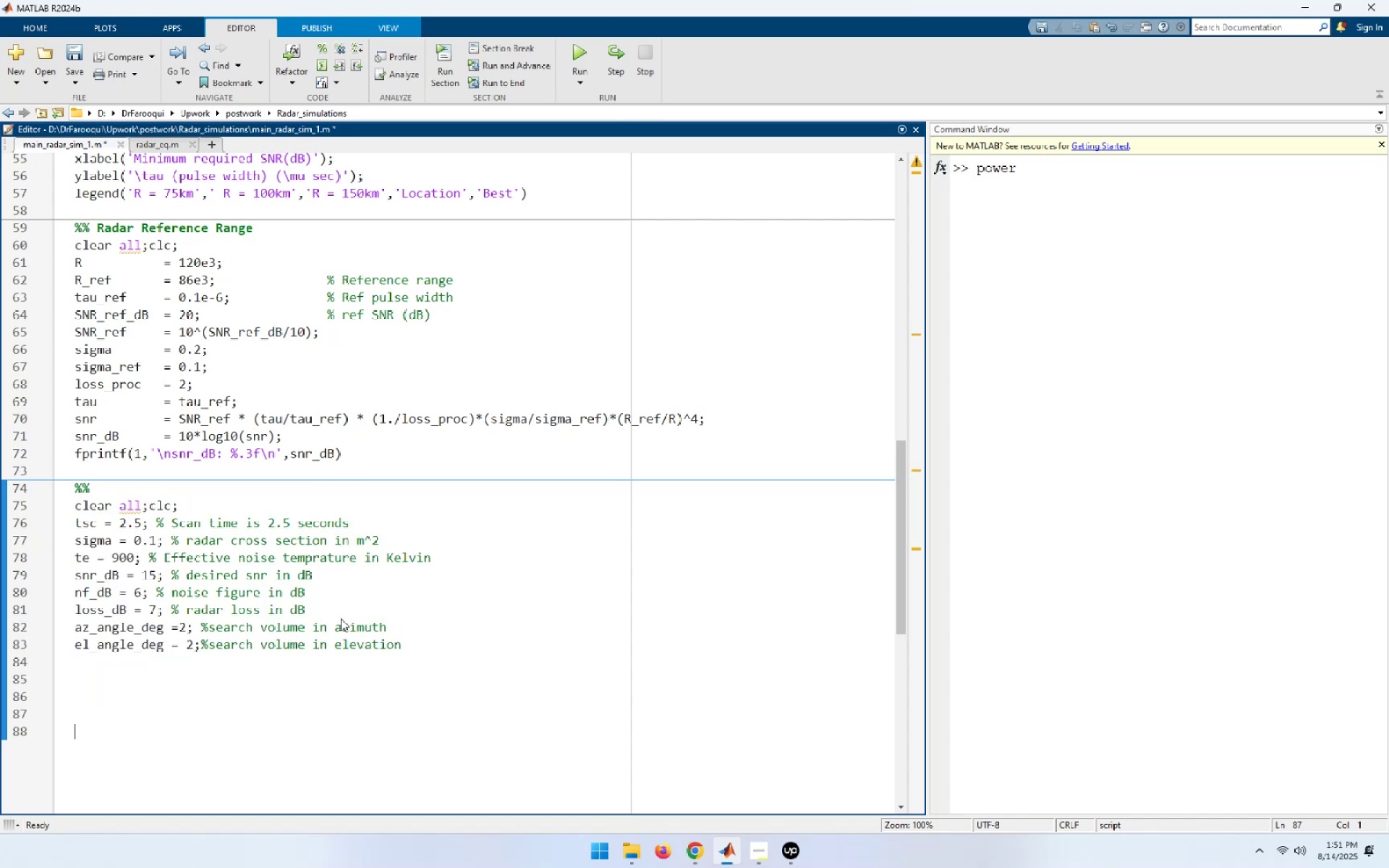 
hold_key(key=ArrowUp, duration=0.91)
 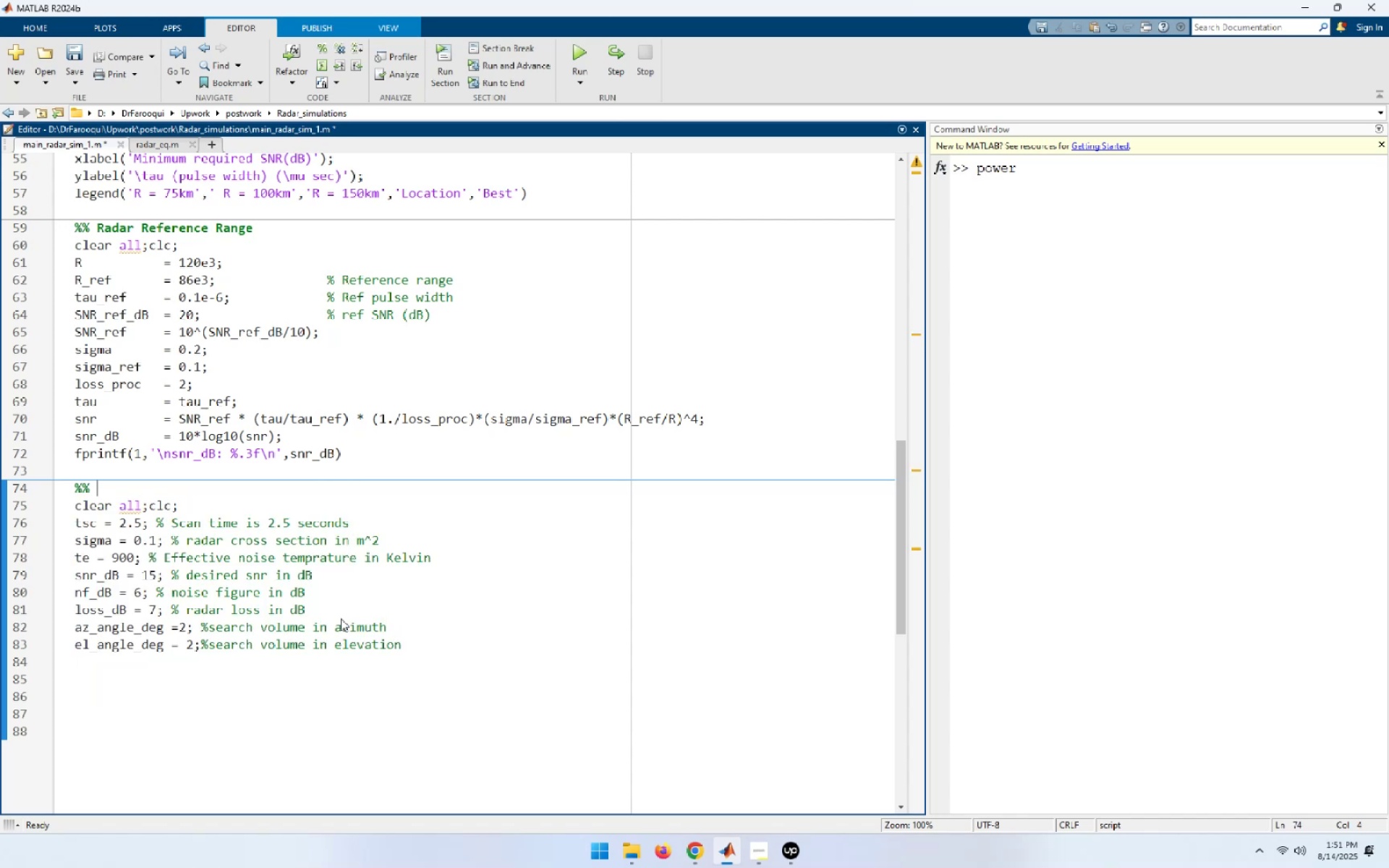 
key(ArrowDown)
 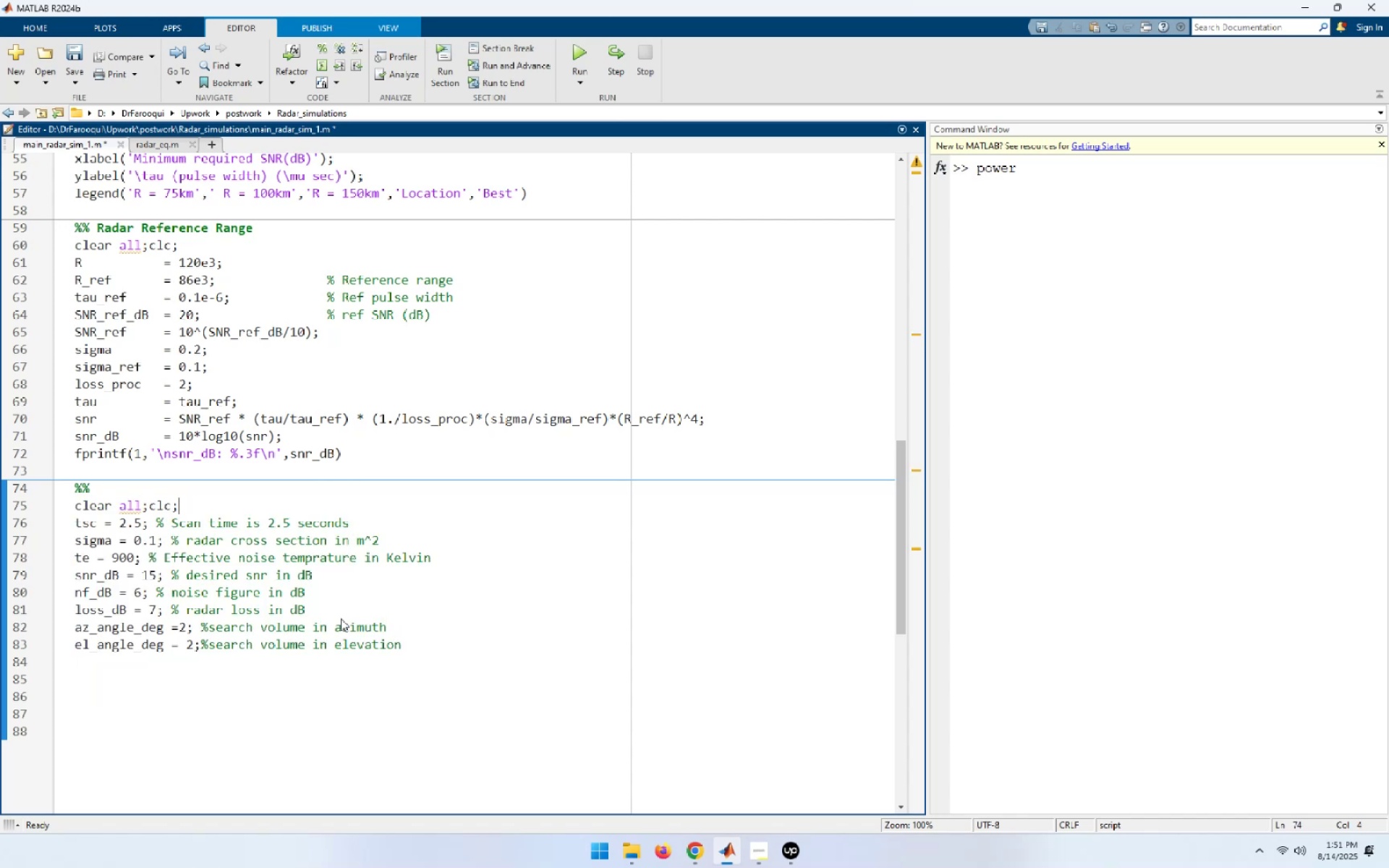 
hold_key(key=ArrowLeft, duration=0.73)
 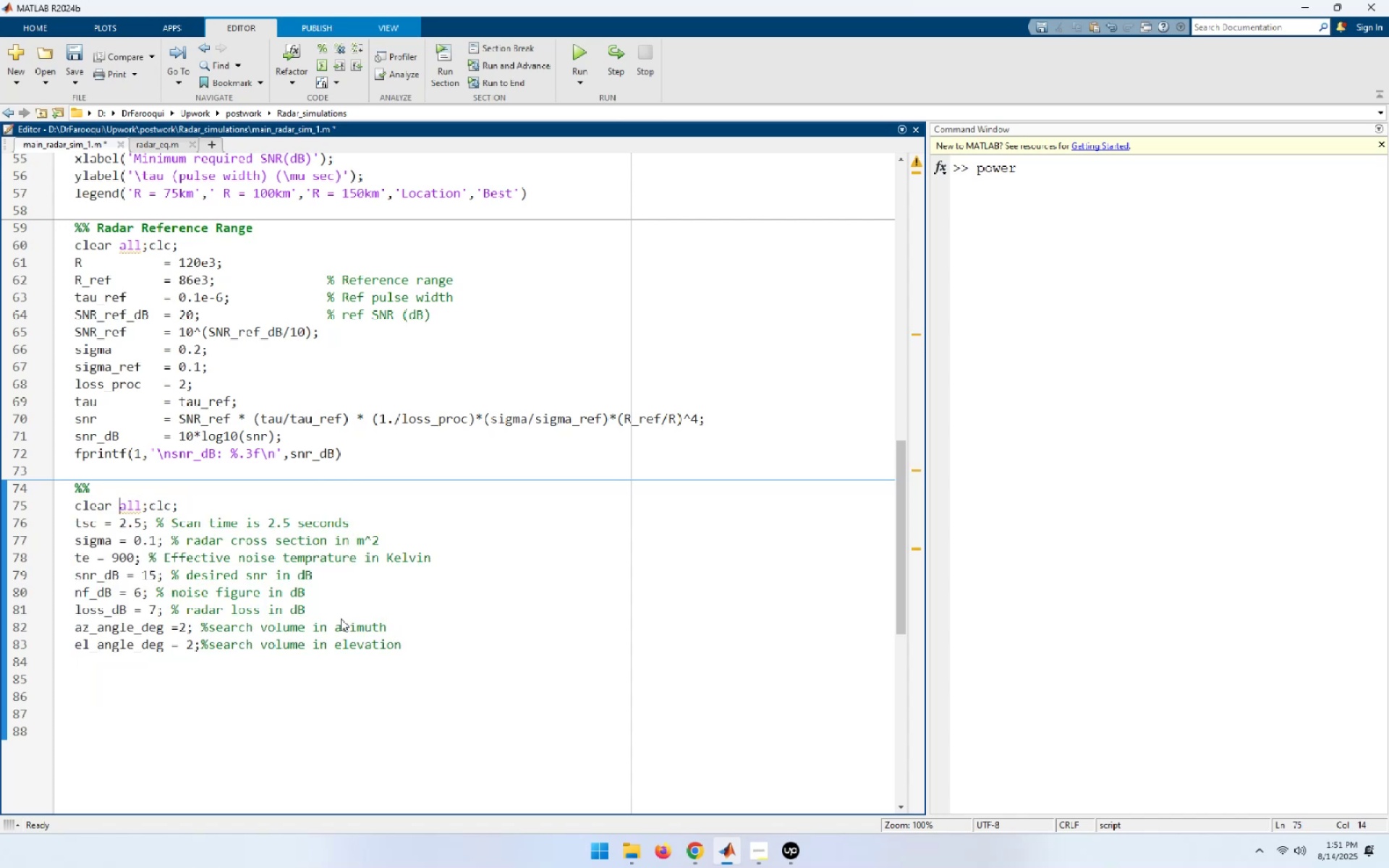 
key(ArrowDown)
 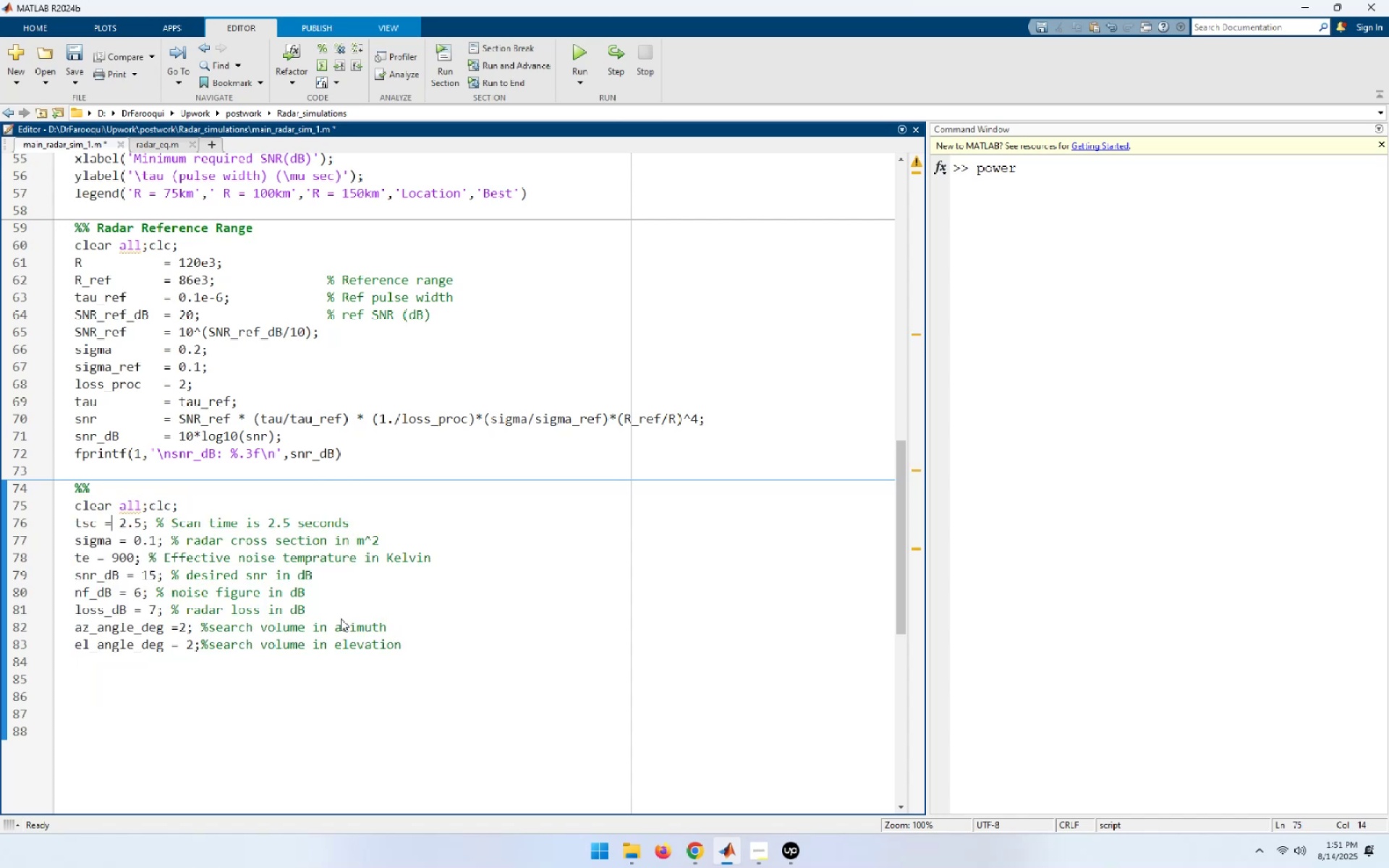 
key(ArrowLeft)
 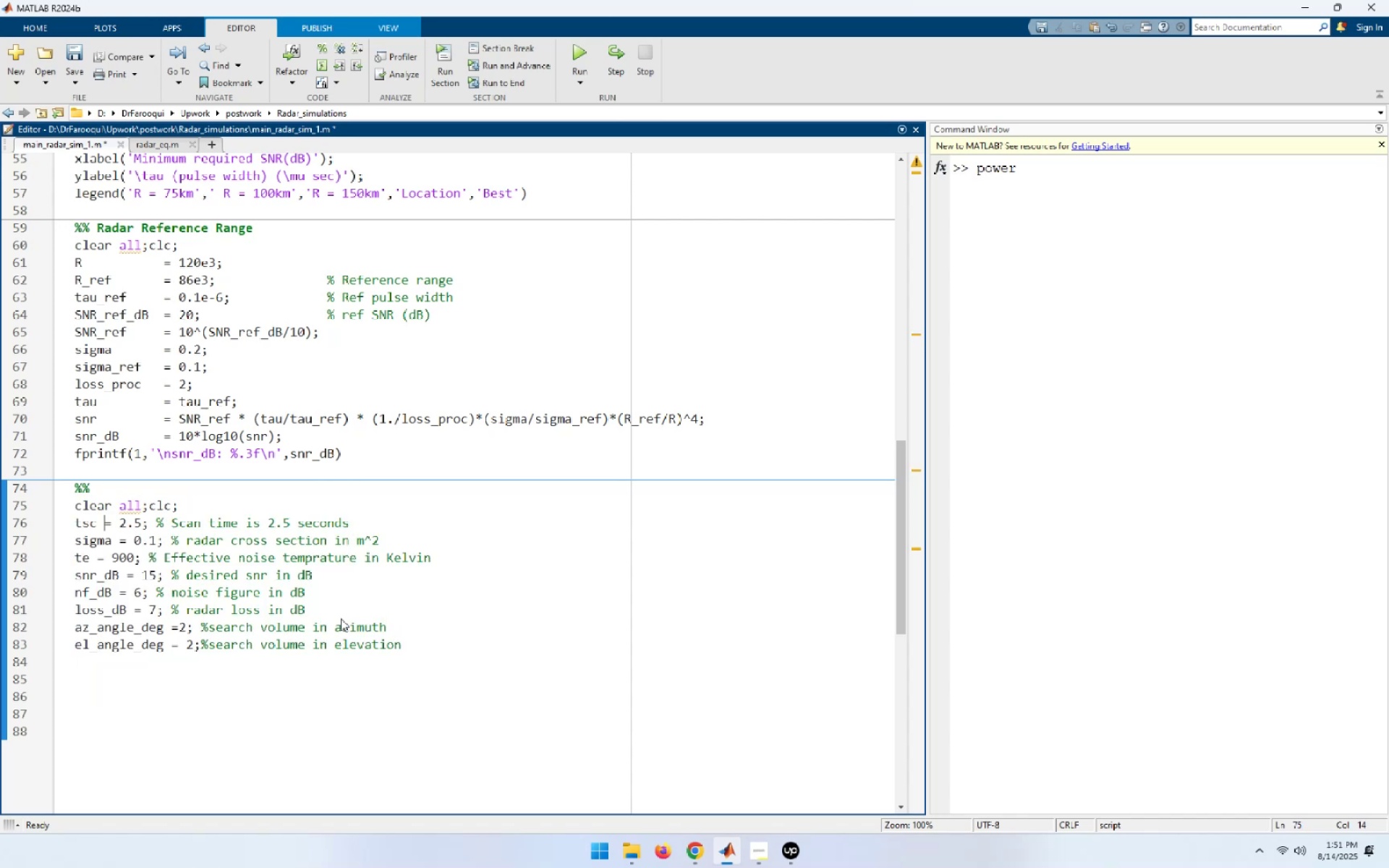 
key(Space)
 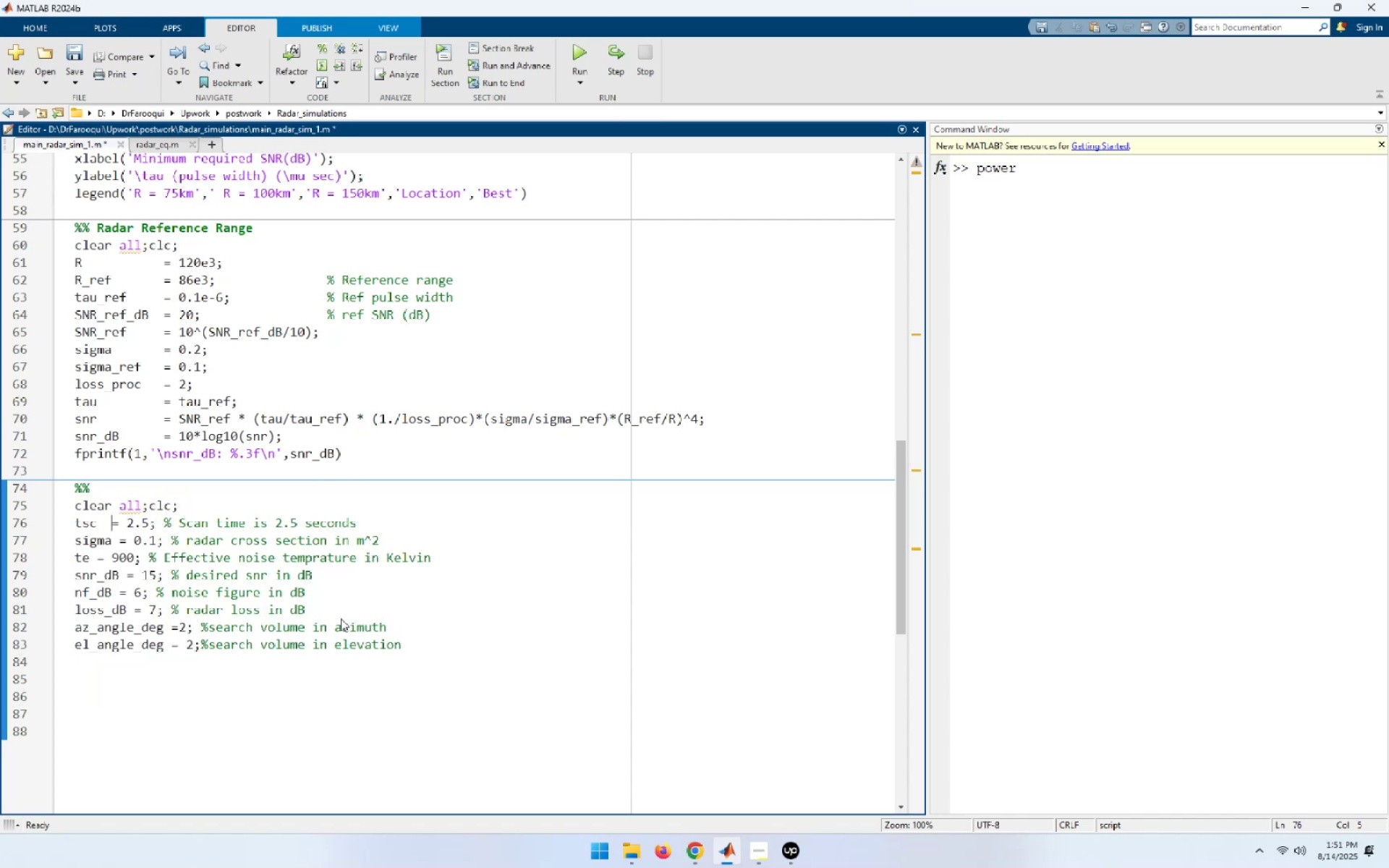 
key(Space)
 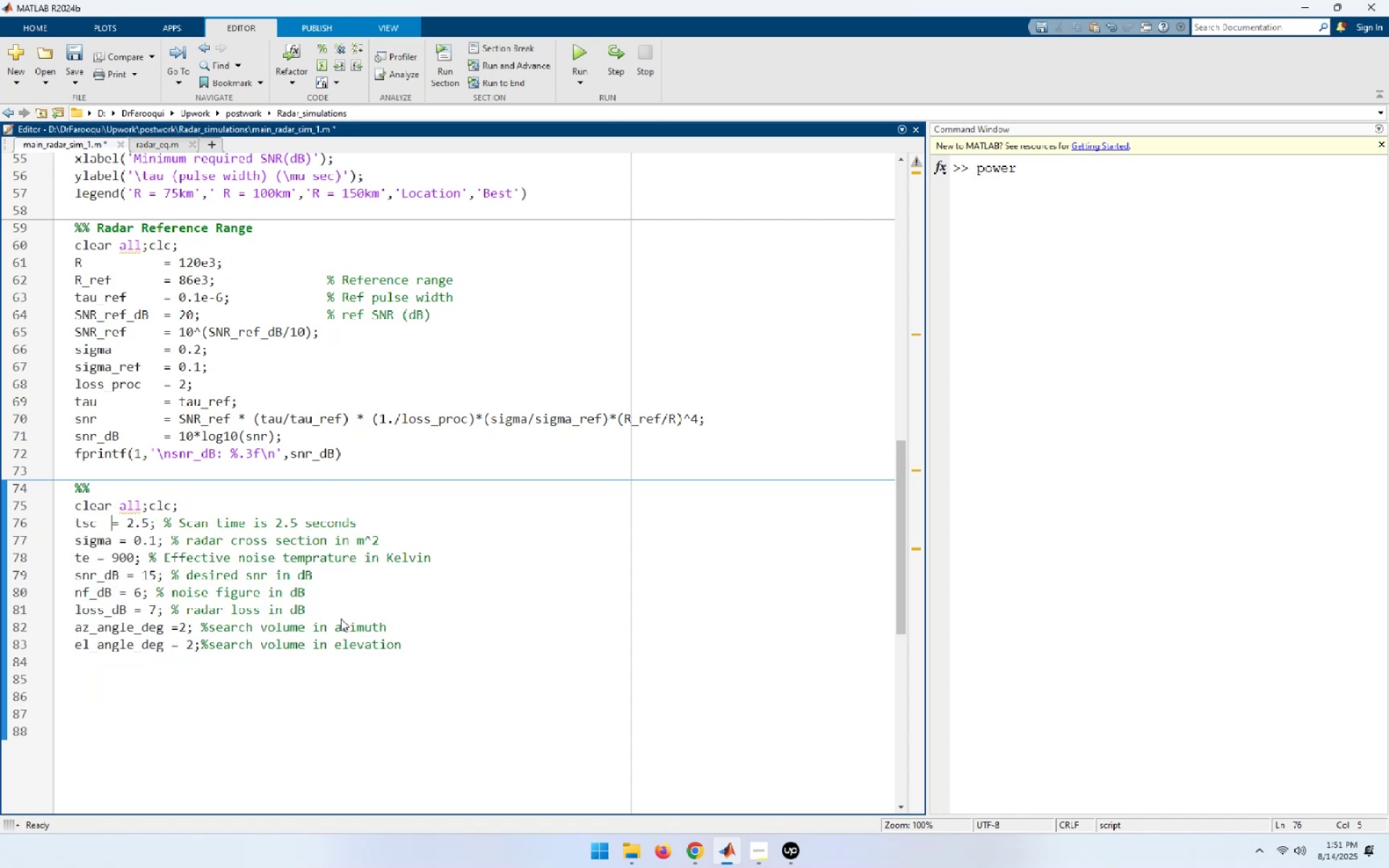 
key(Space)
 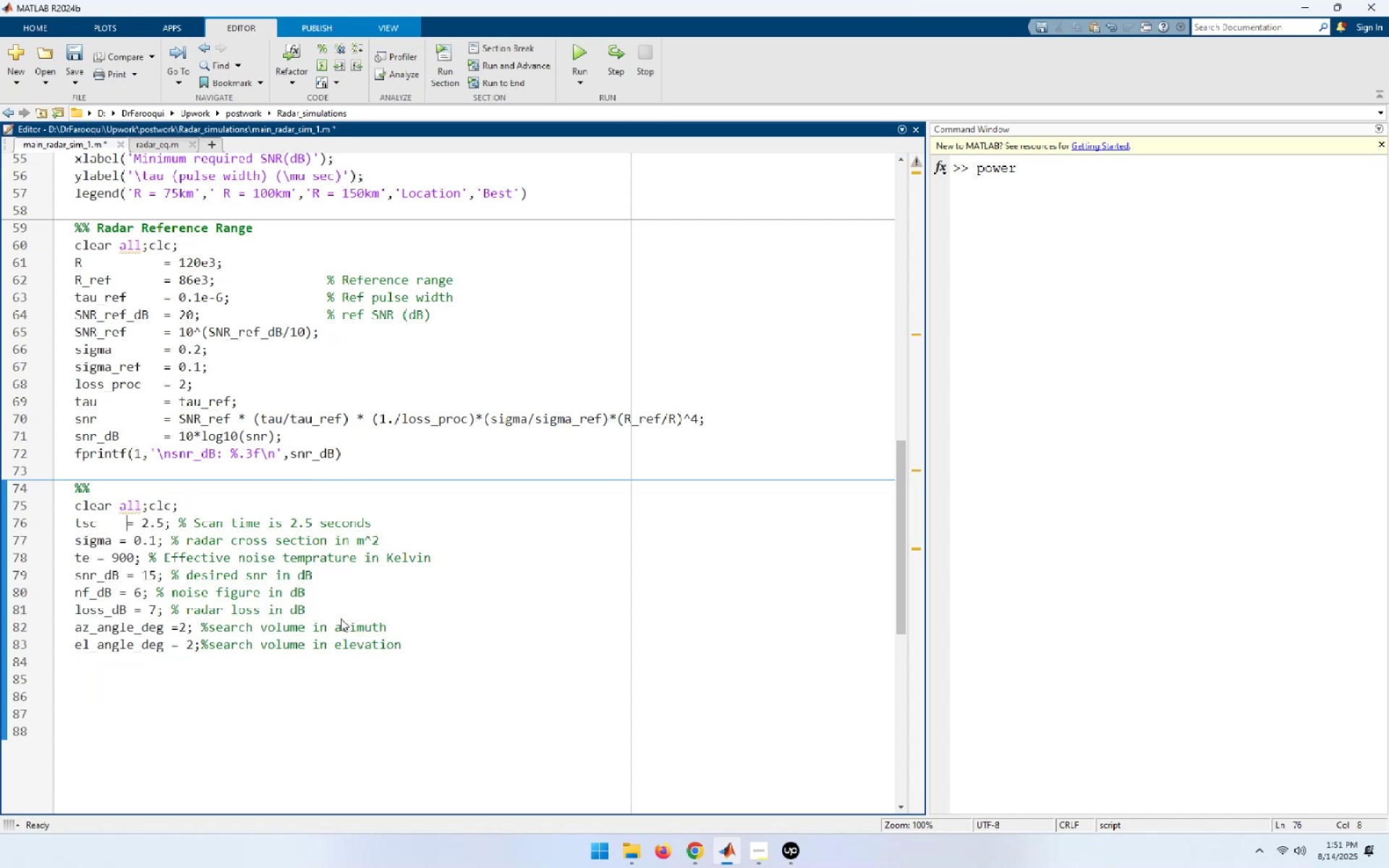 
key(ArrowDown)
 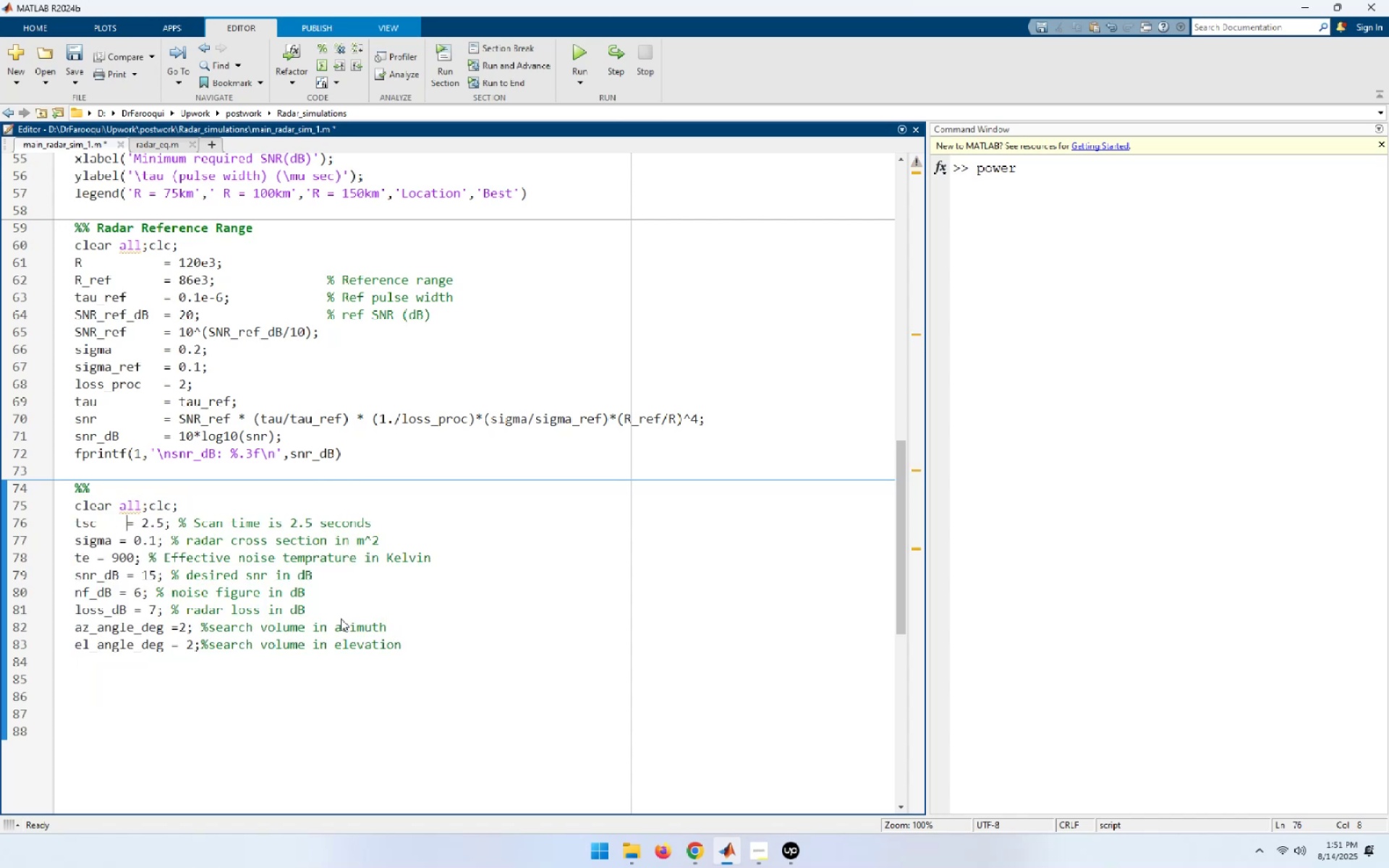 
key(ArrowLeft)
 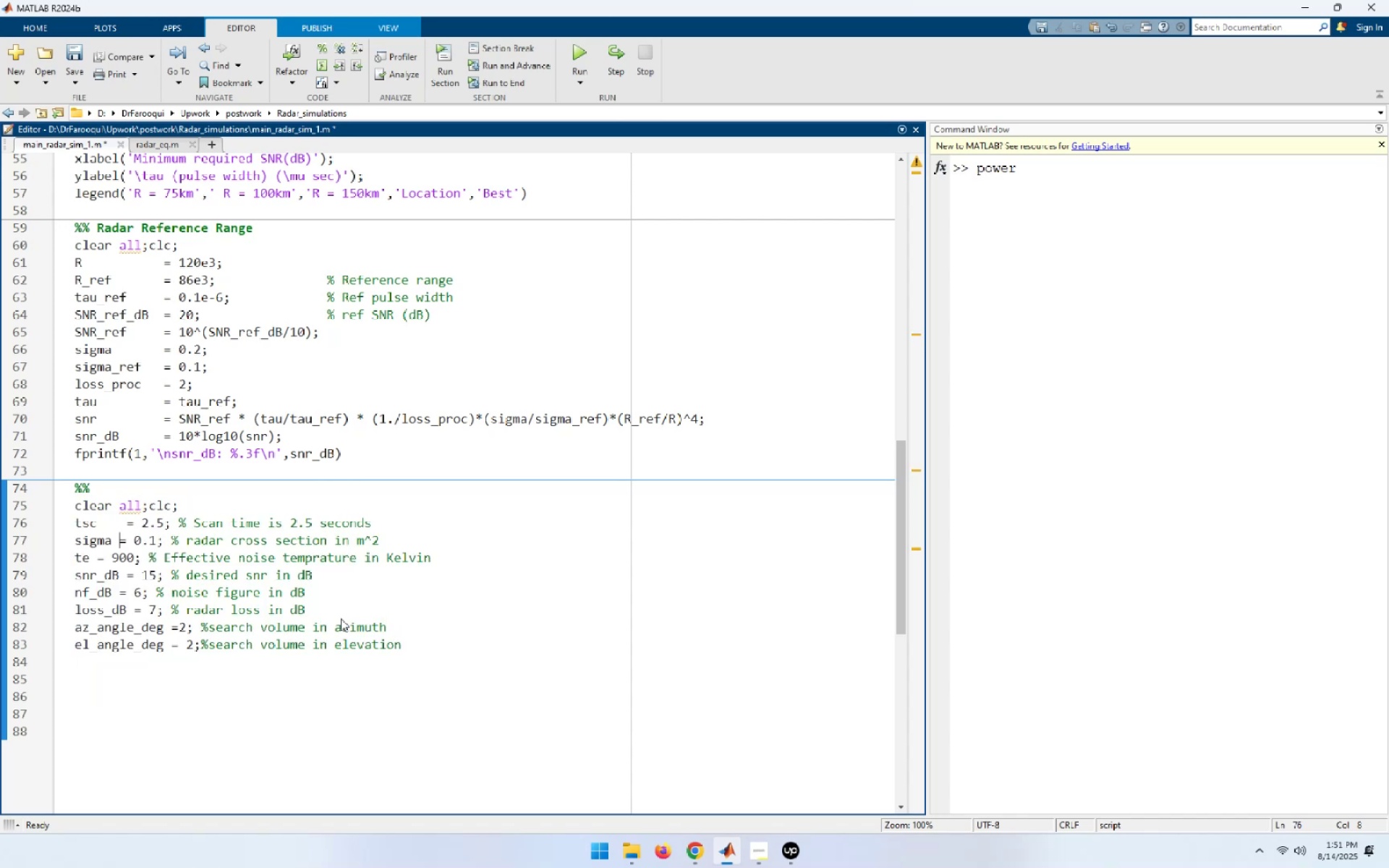 
key(Space)
 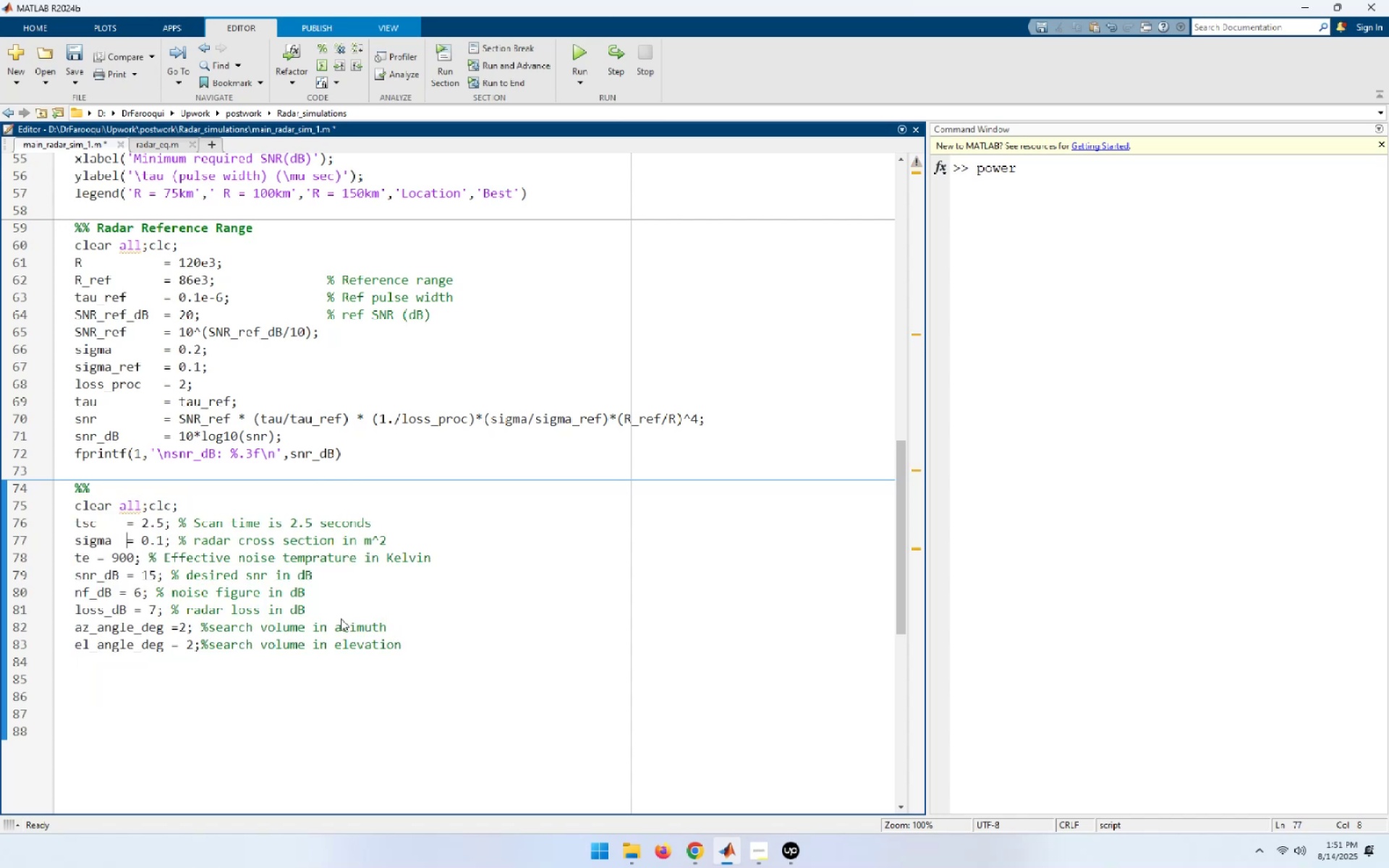 
key(ArrowDown)
 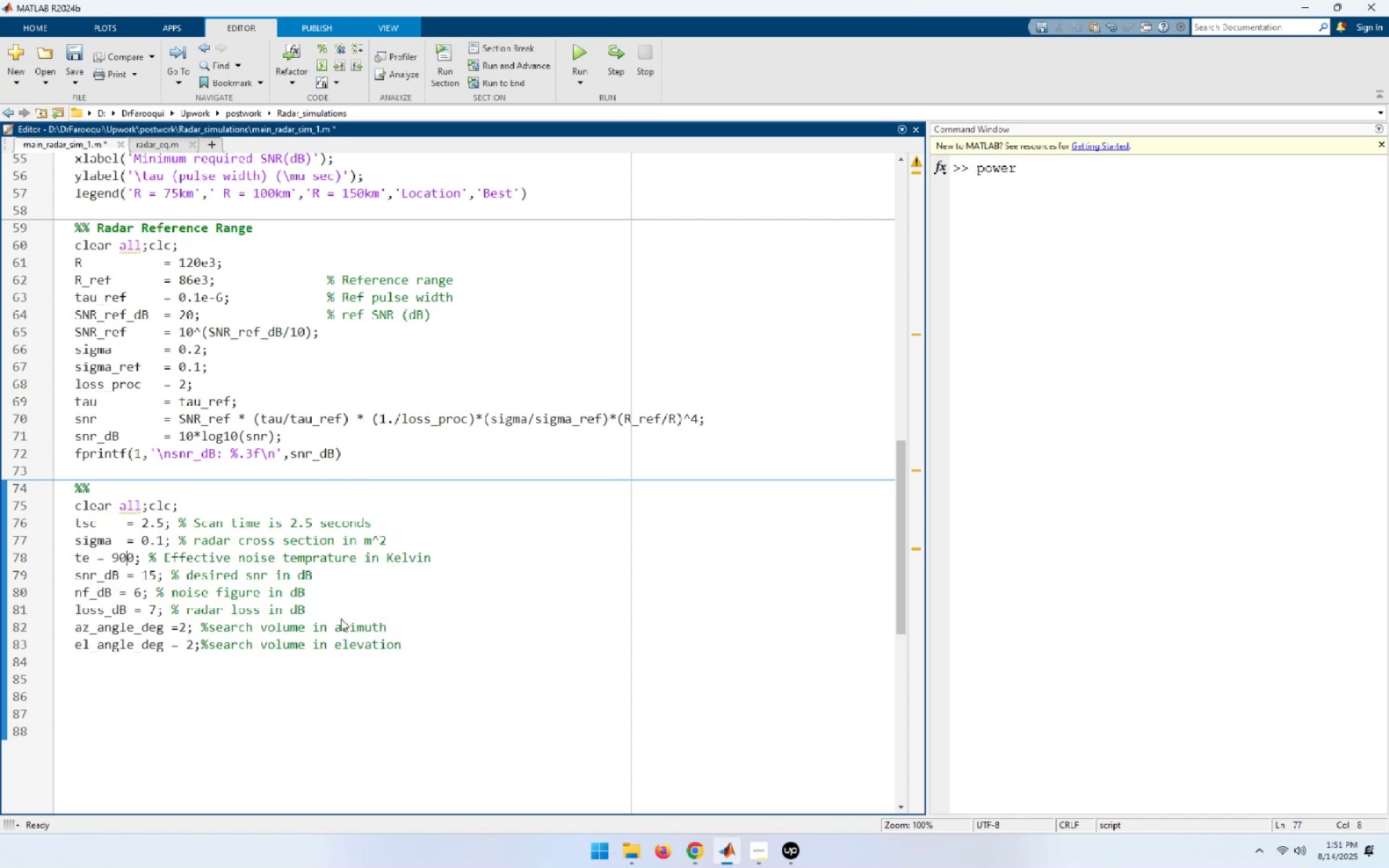 
key(ArrowDown)
 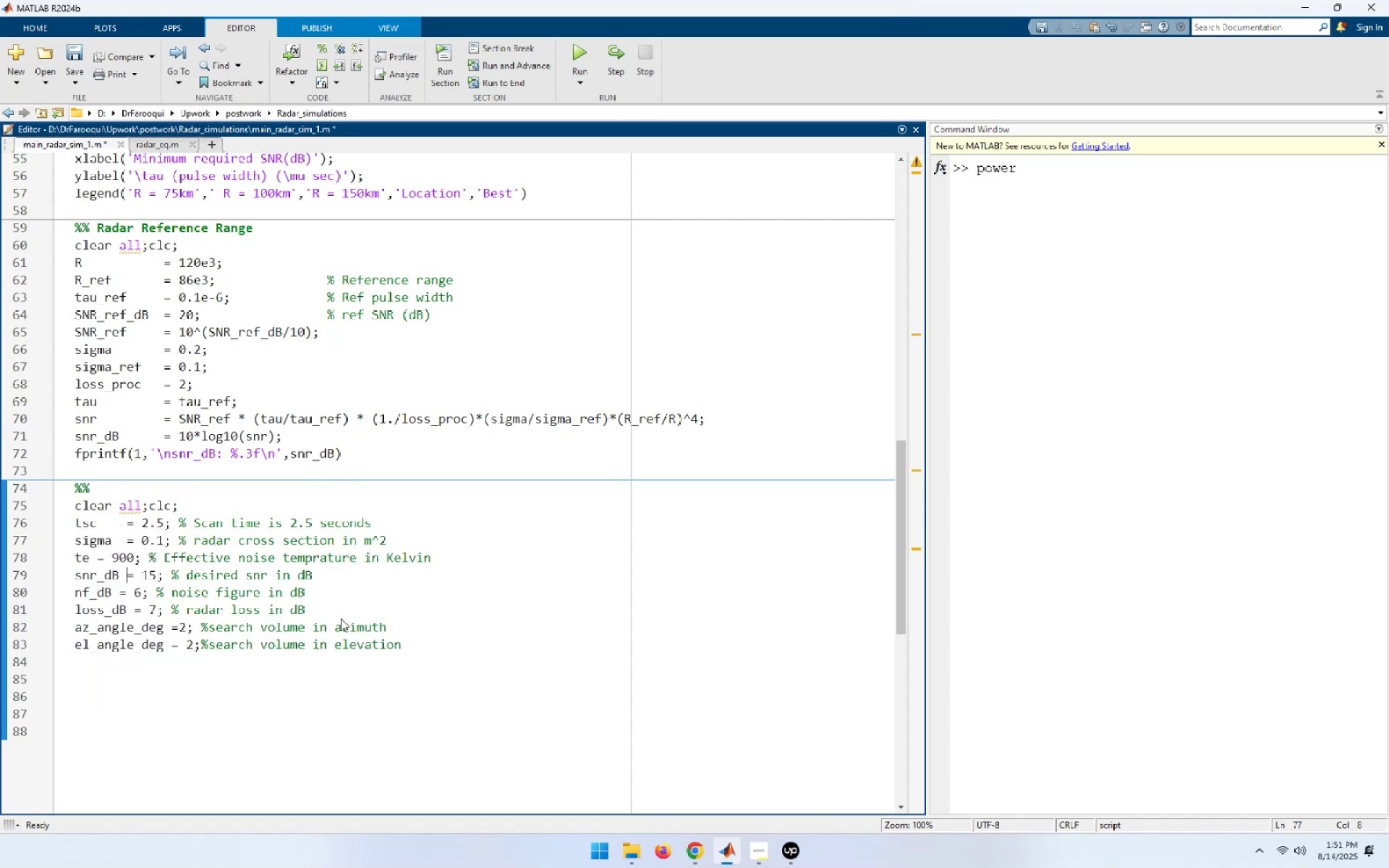 
key(ArrowDown)
 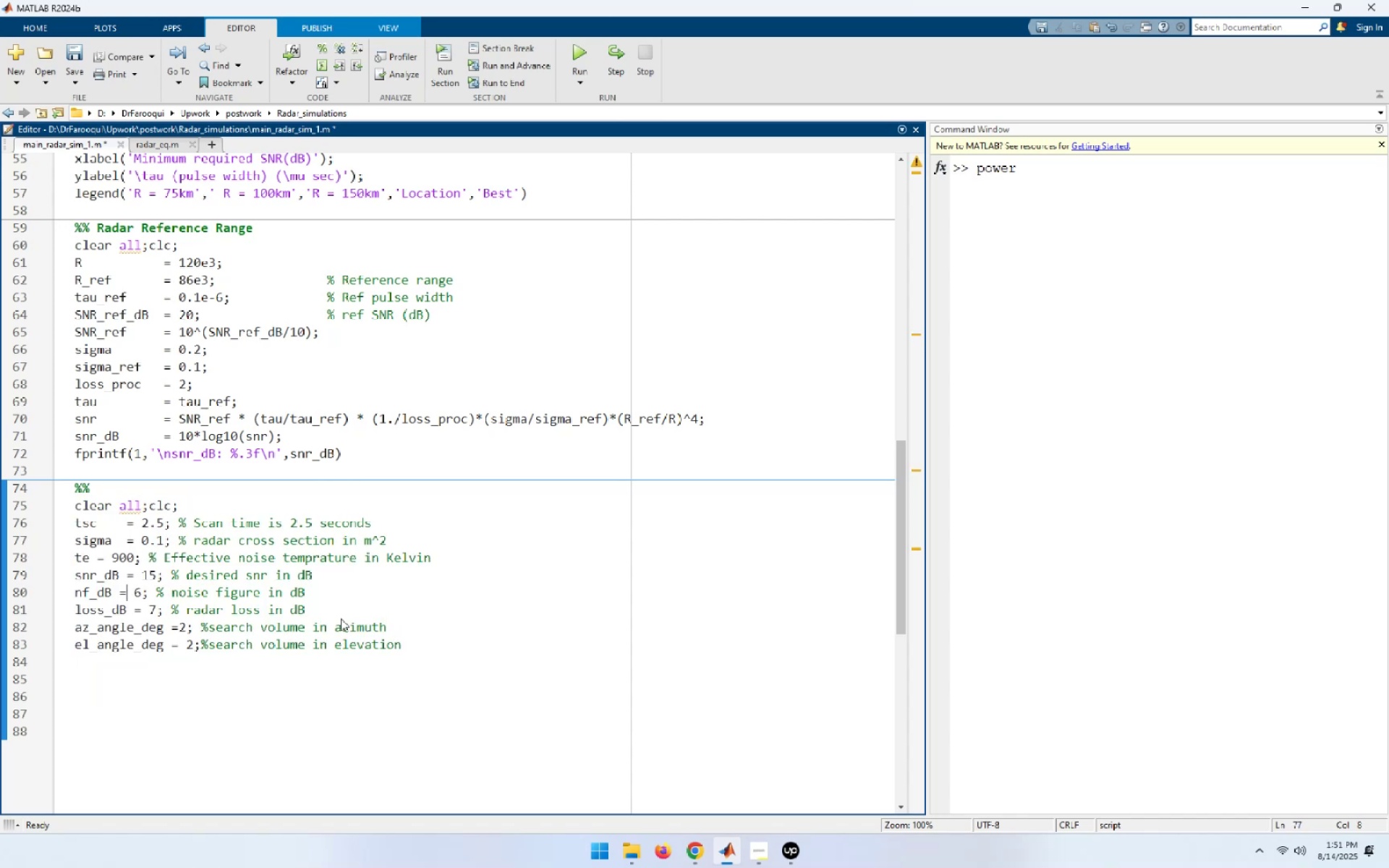 
key(ArrowDown)
 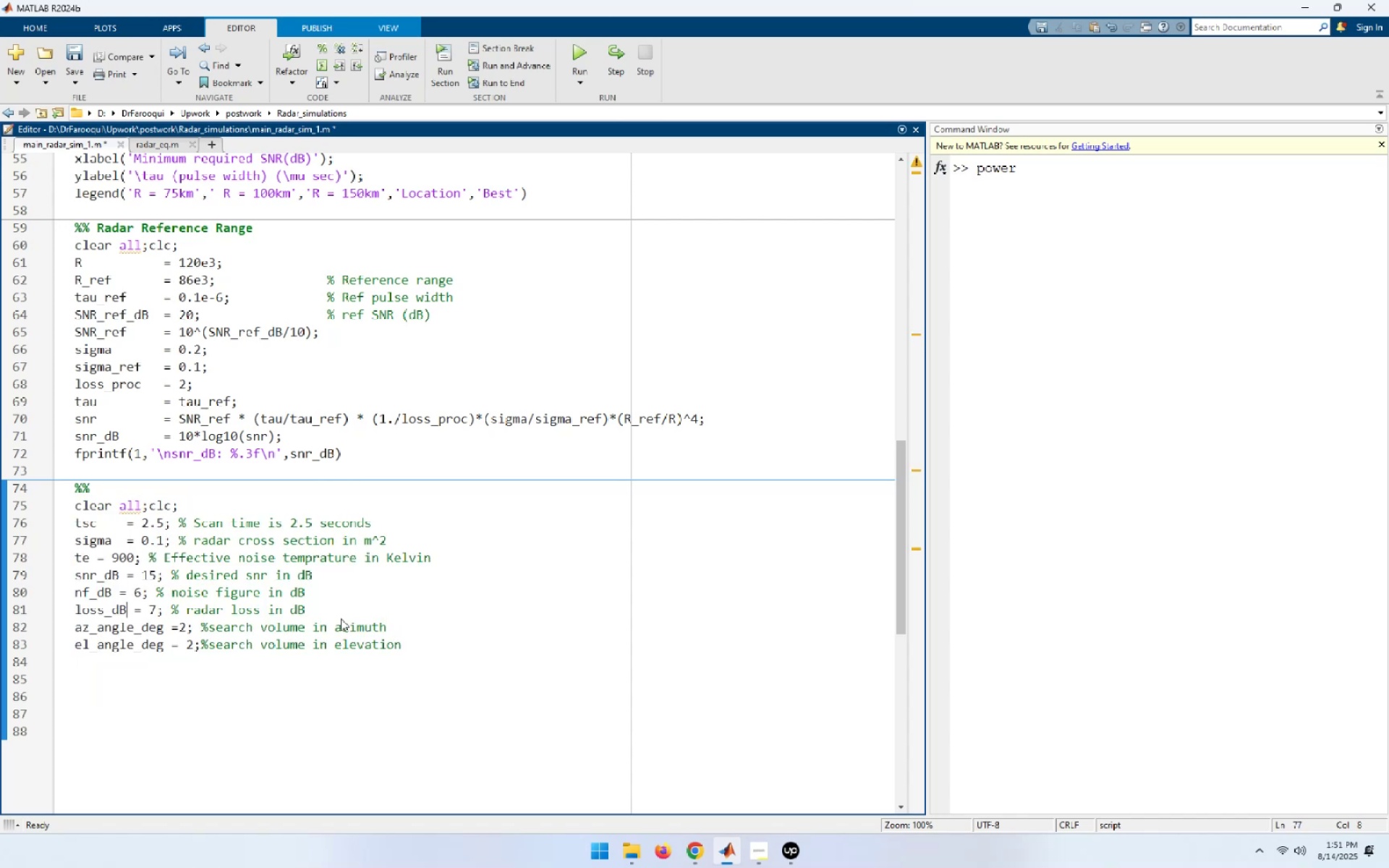 
key(ArrowDown)
 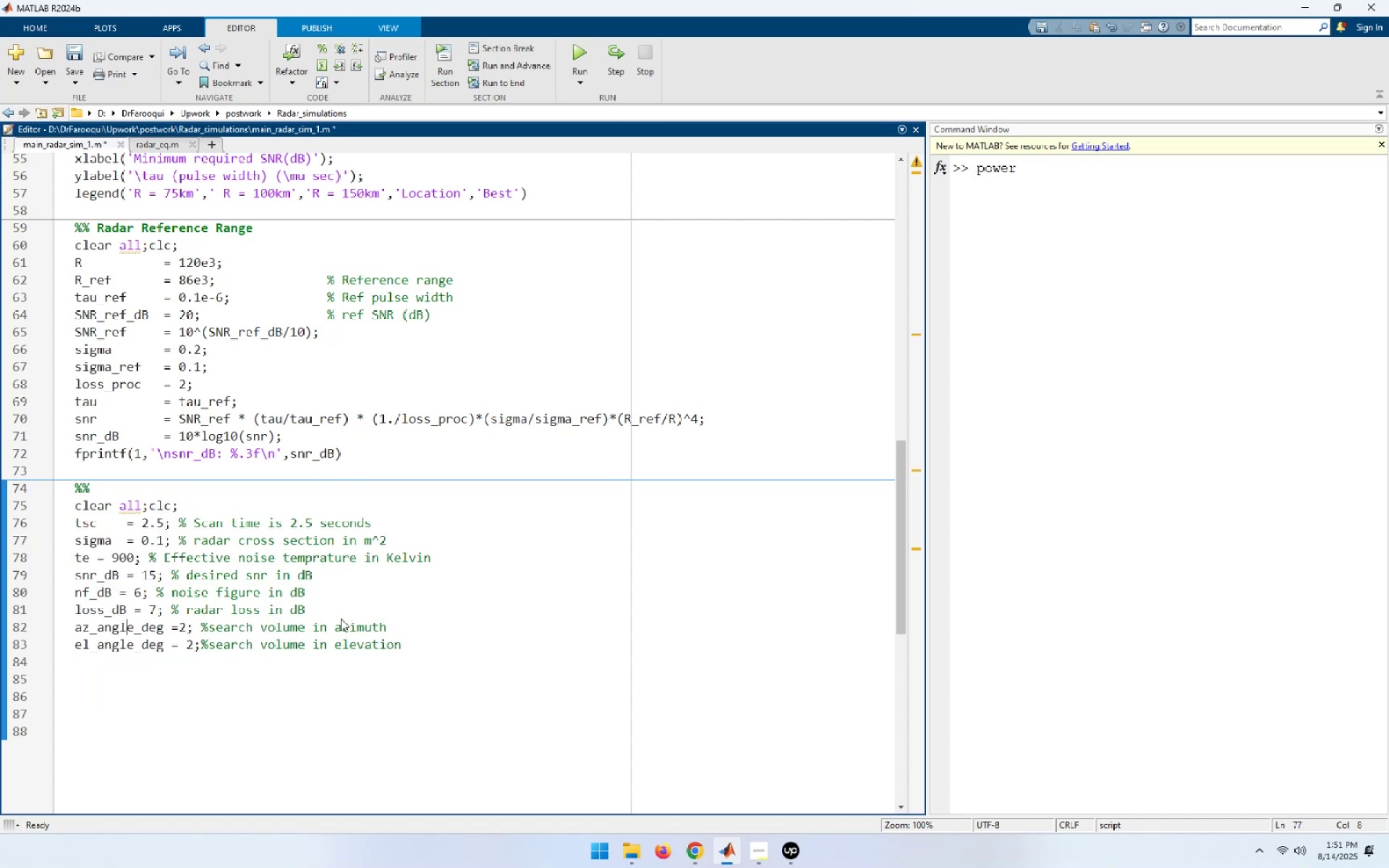 
key(ArrowUp)
 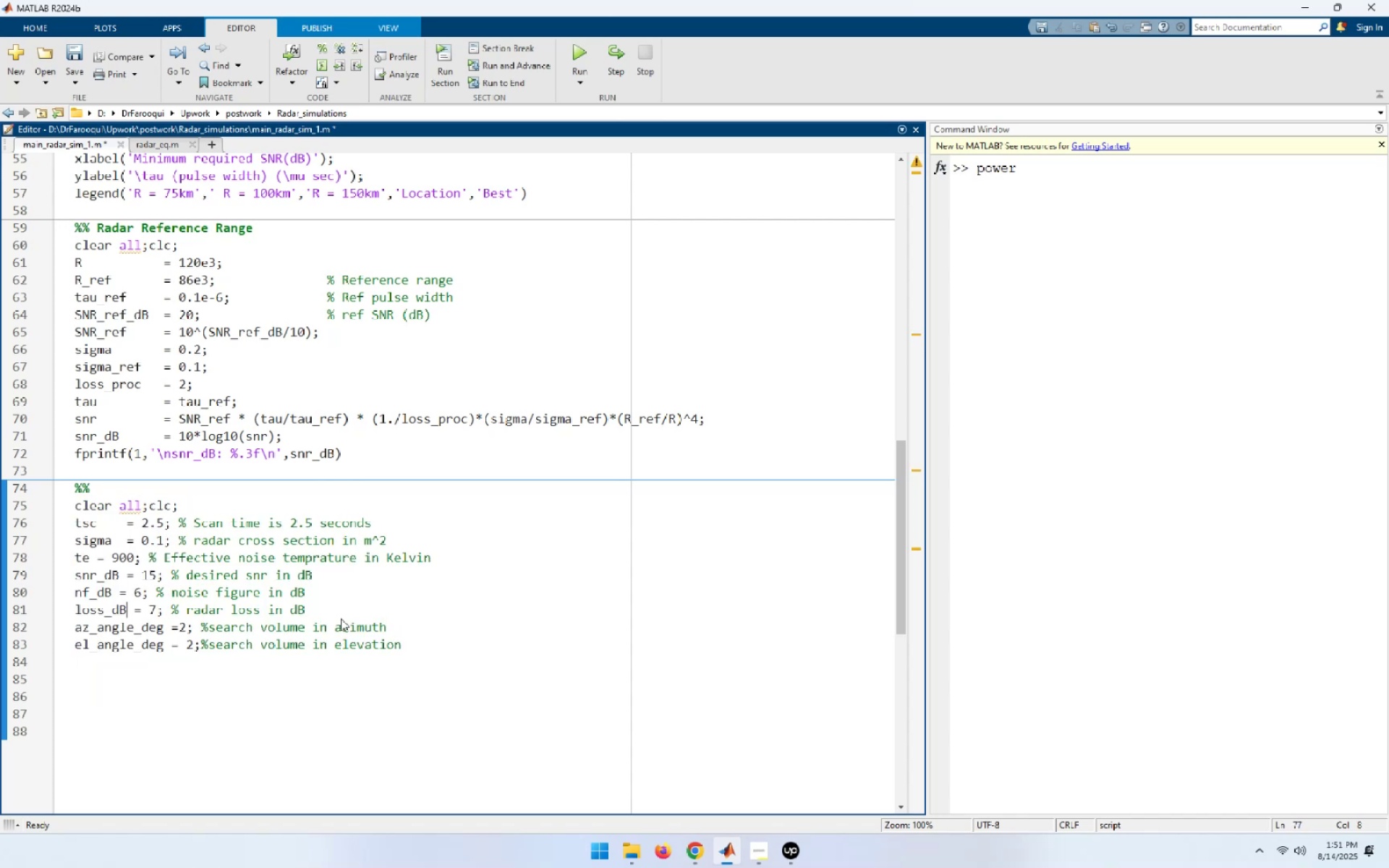 
key(ArrowRight)
 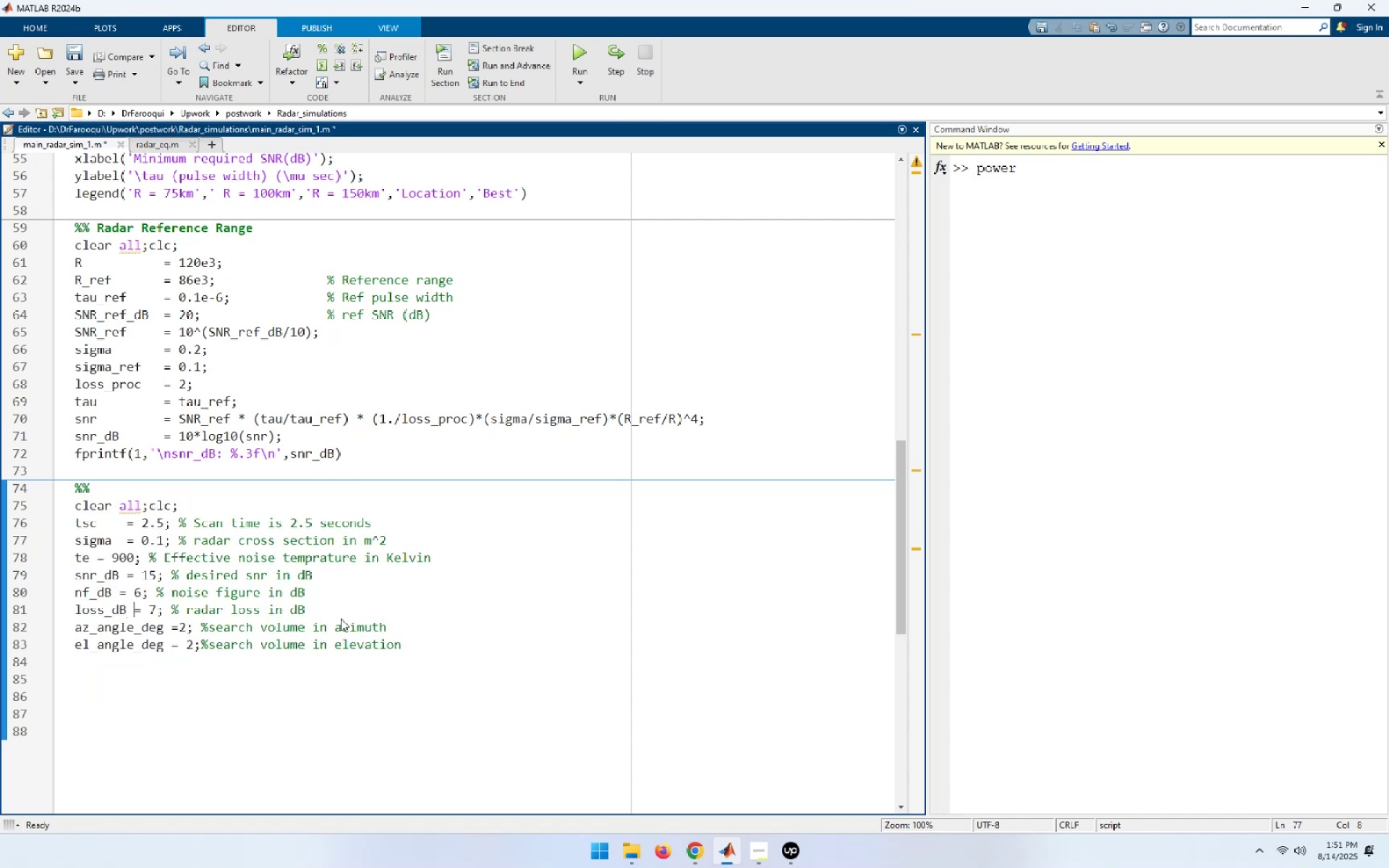 
key(Space)
 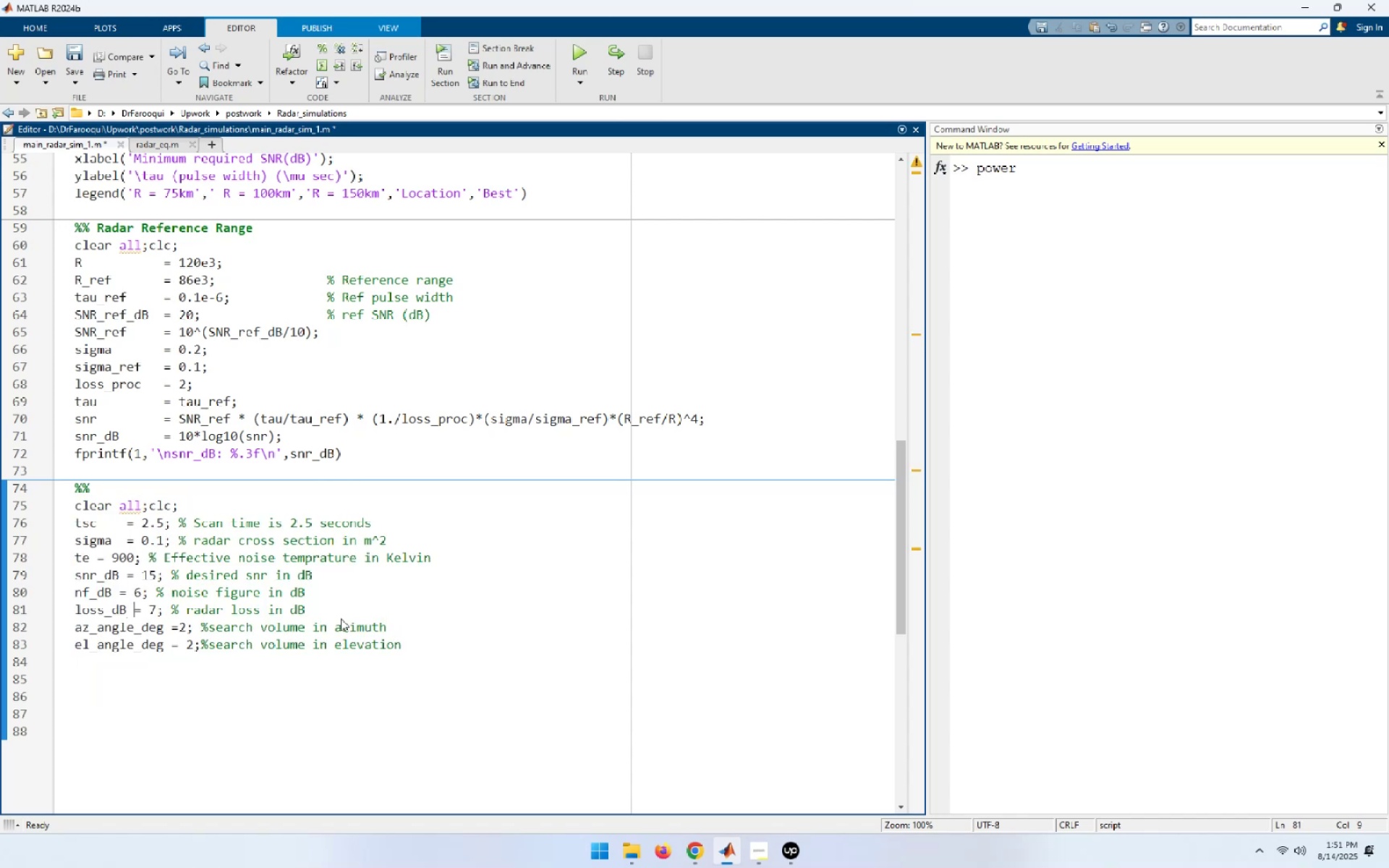 
key(Space)
 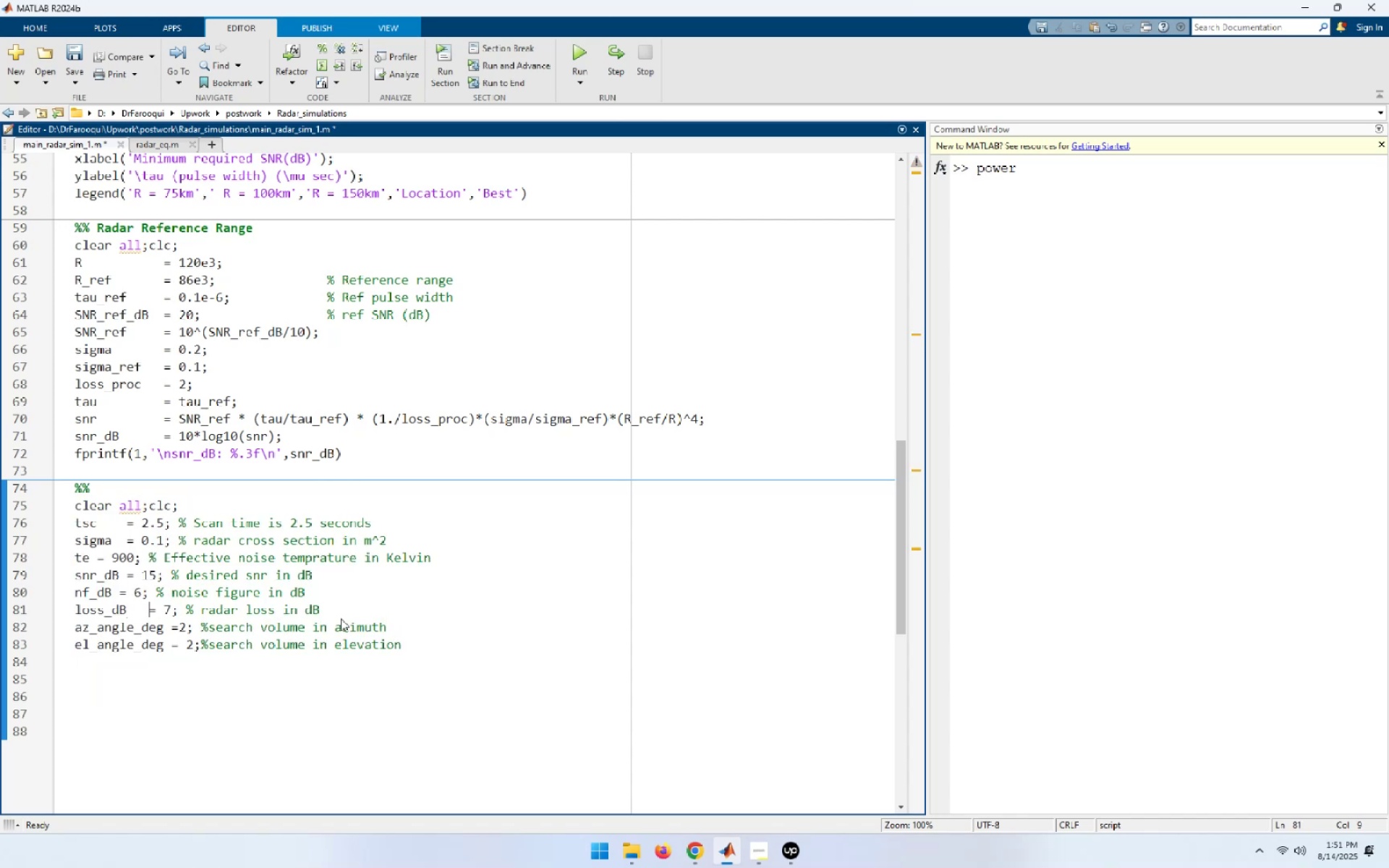 
key(Space)
 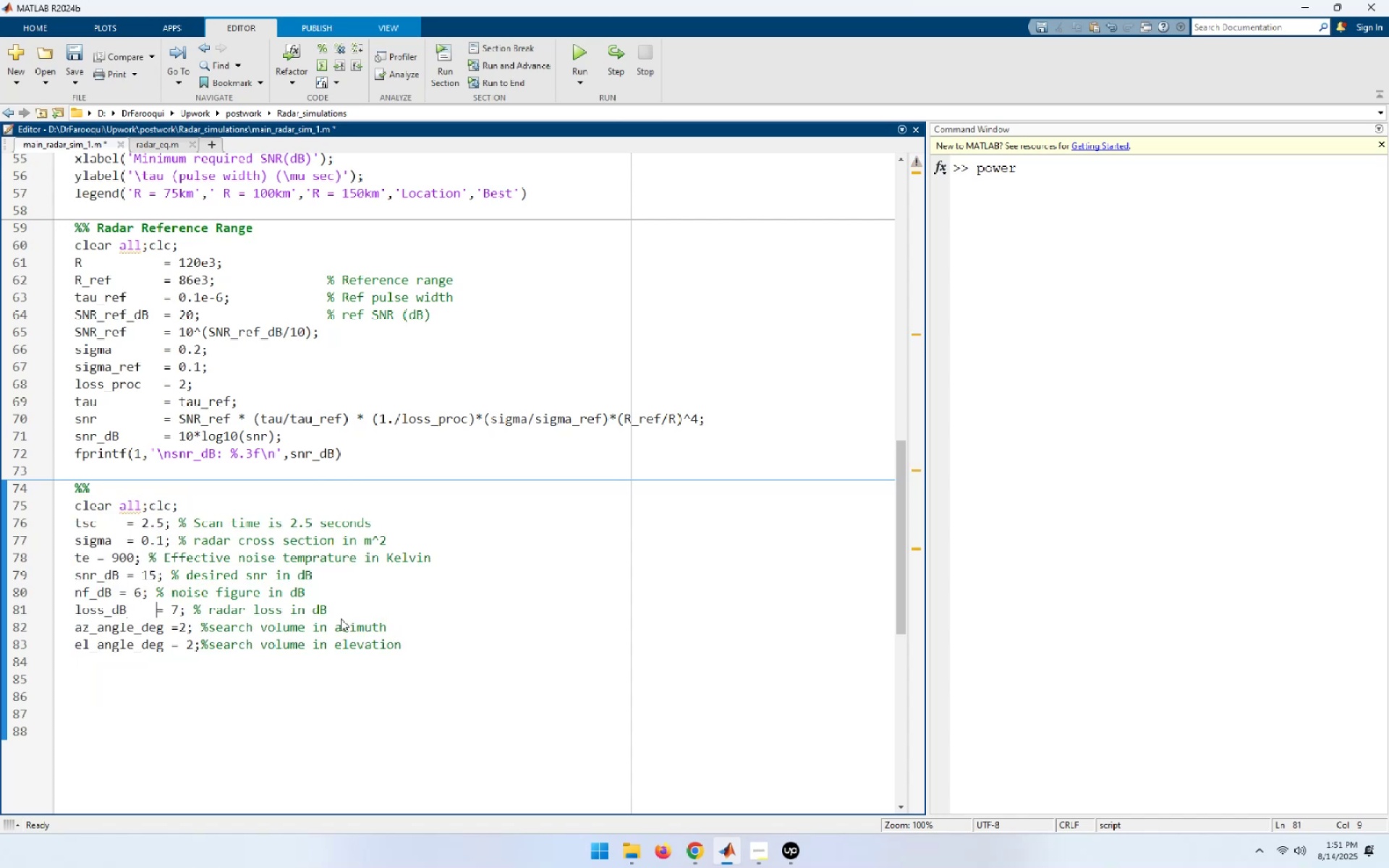 
key(Space)
 